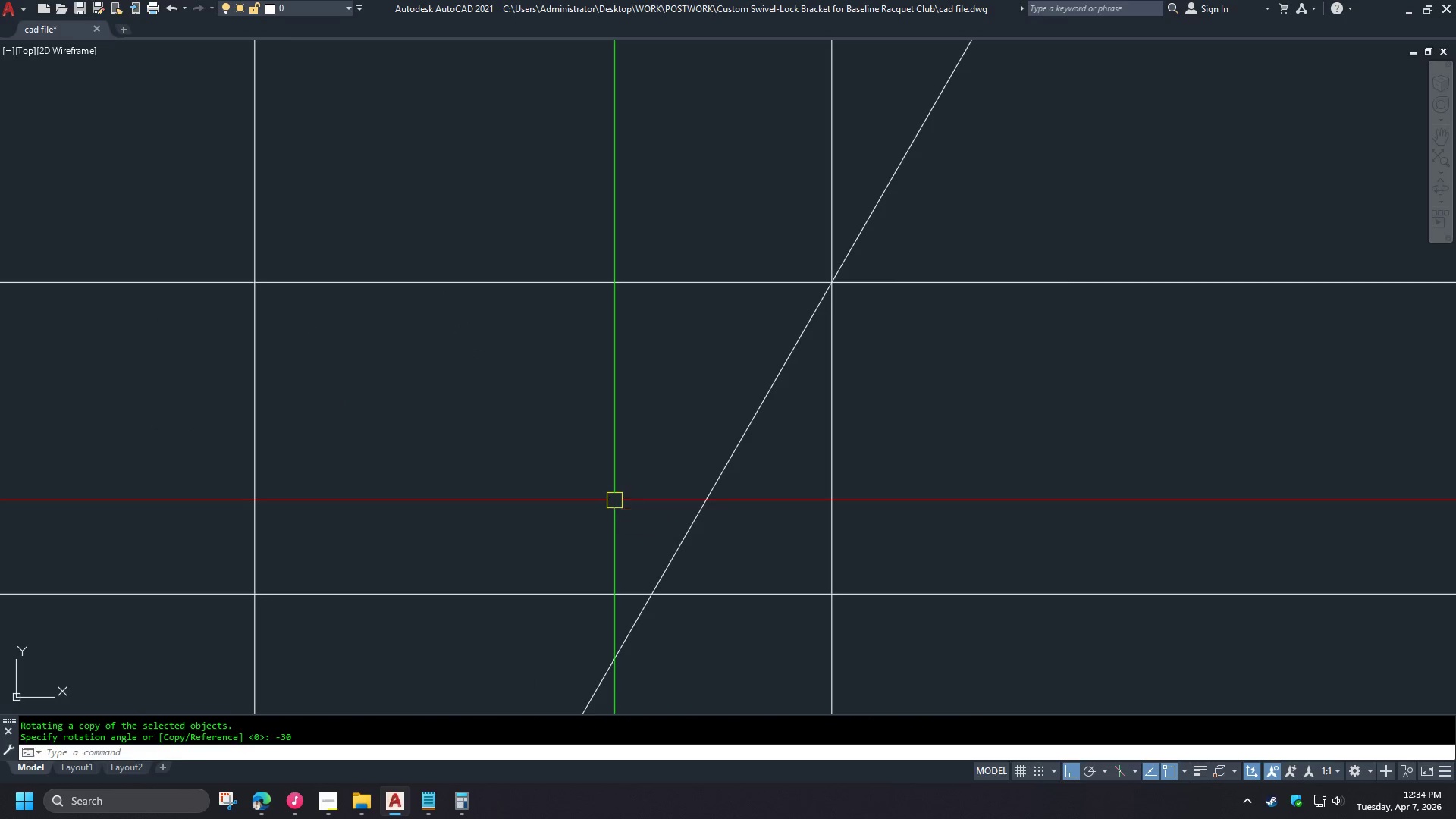 
key(Space)
 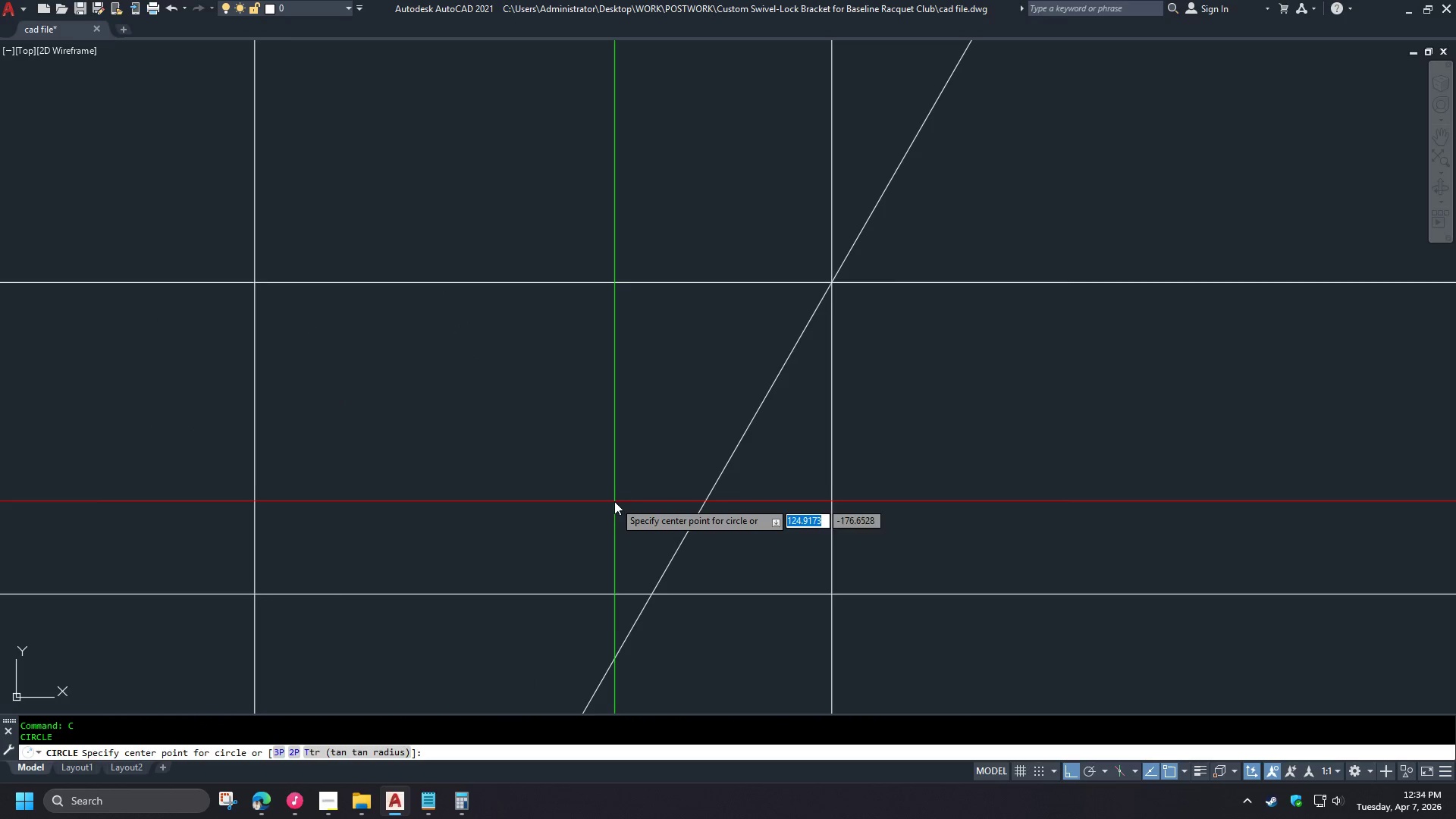 
key(T)
 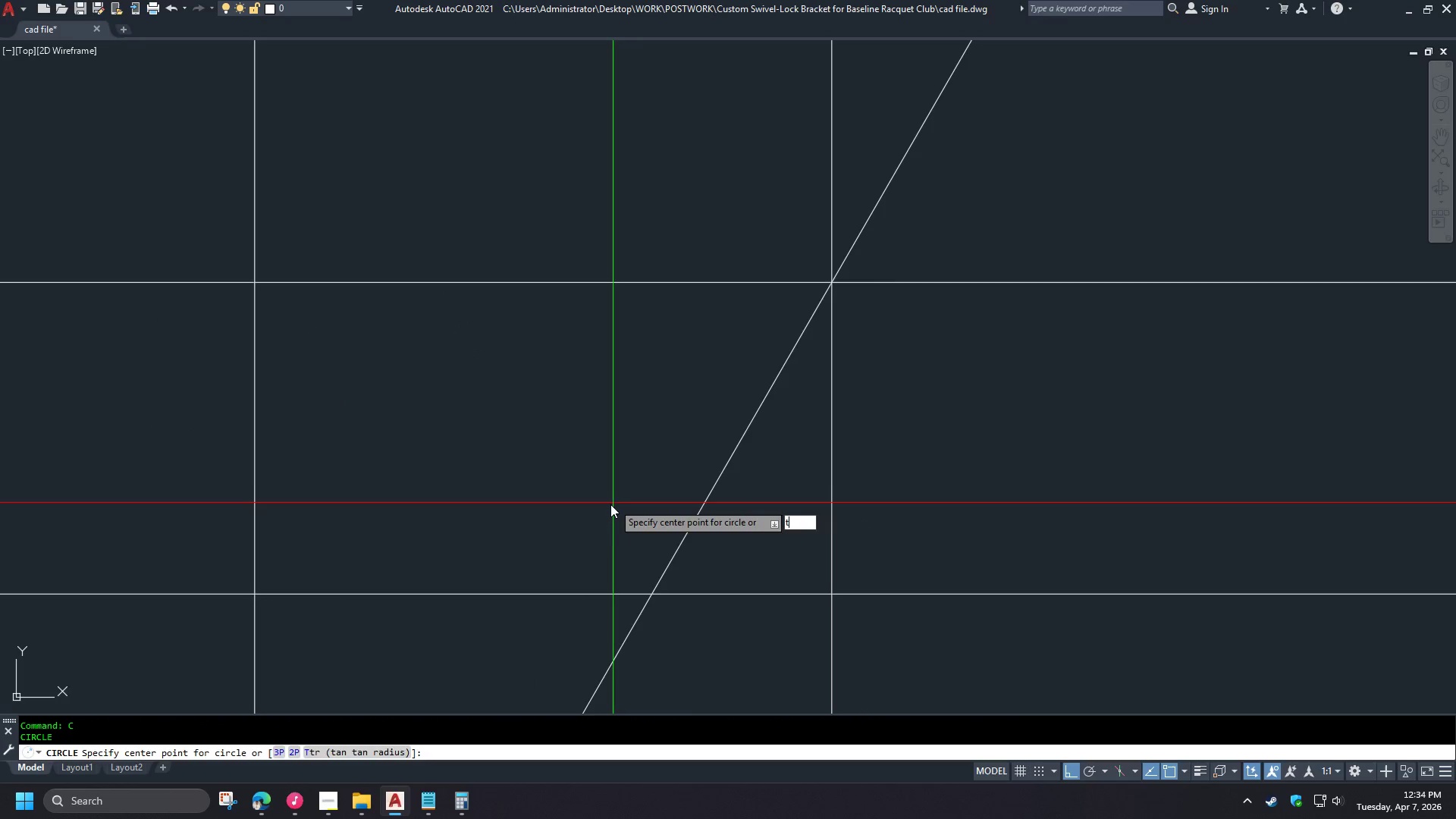 
key(Space)
 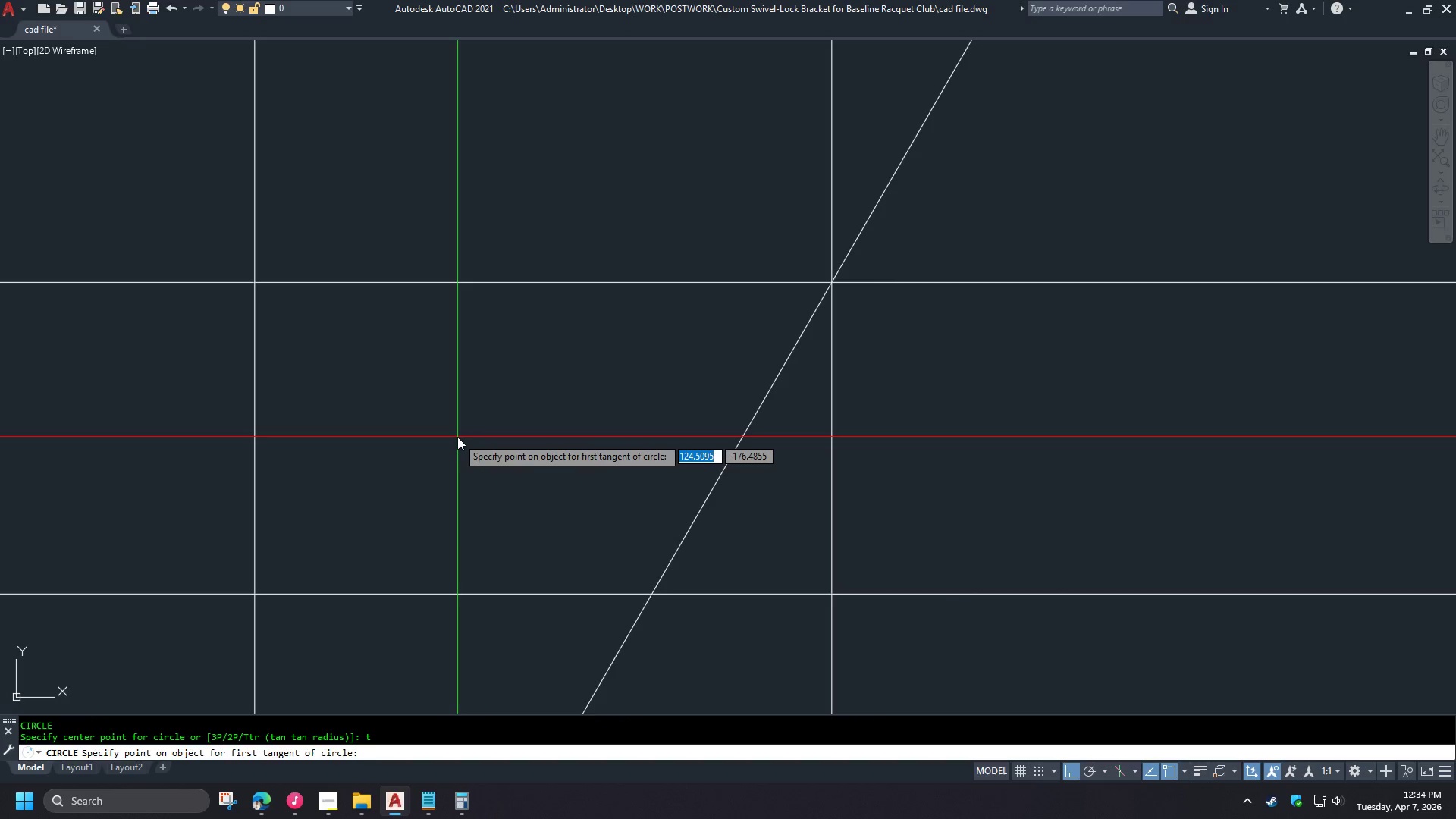 
wait(7.41)
 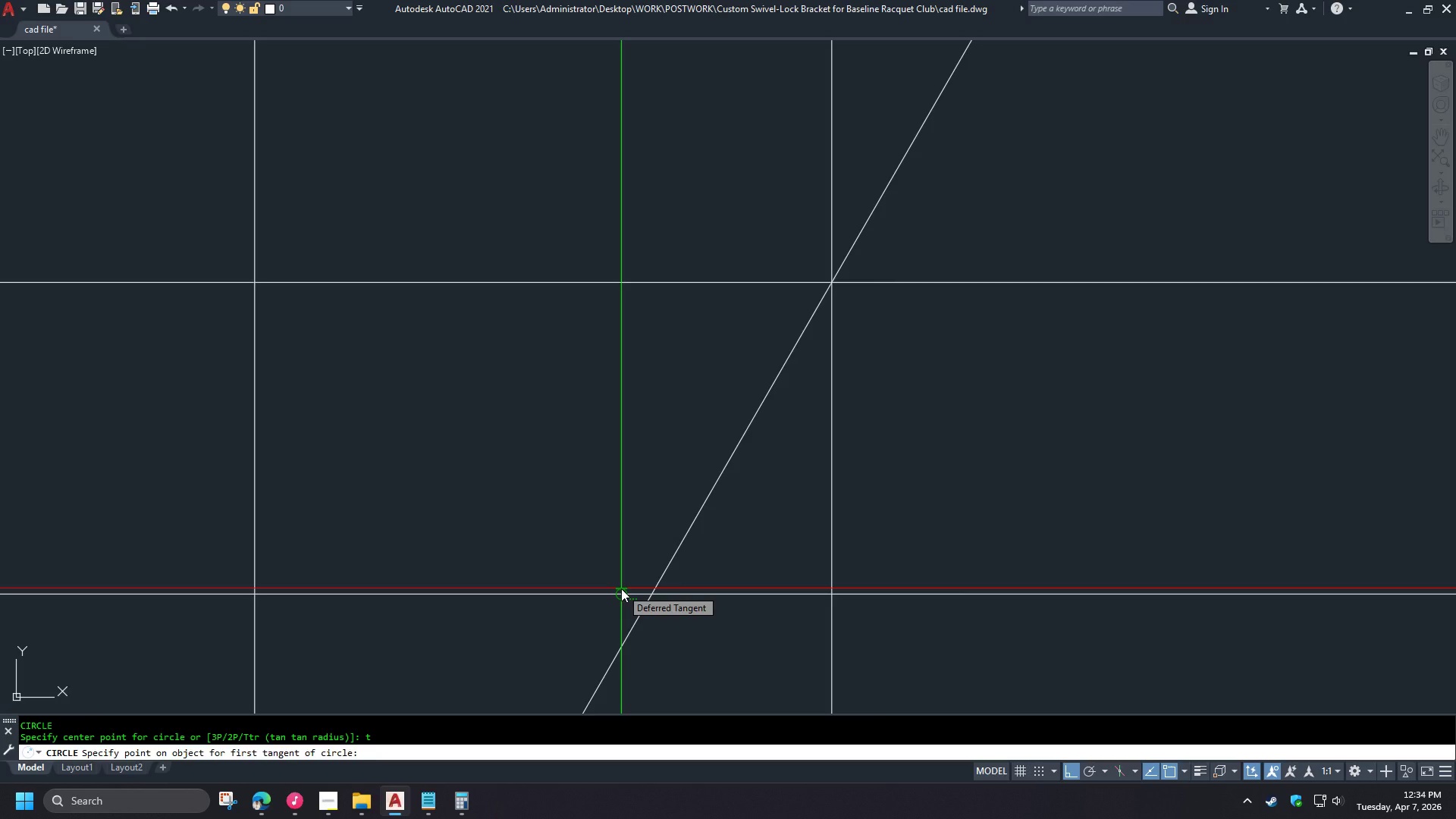 
key(Escape)
 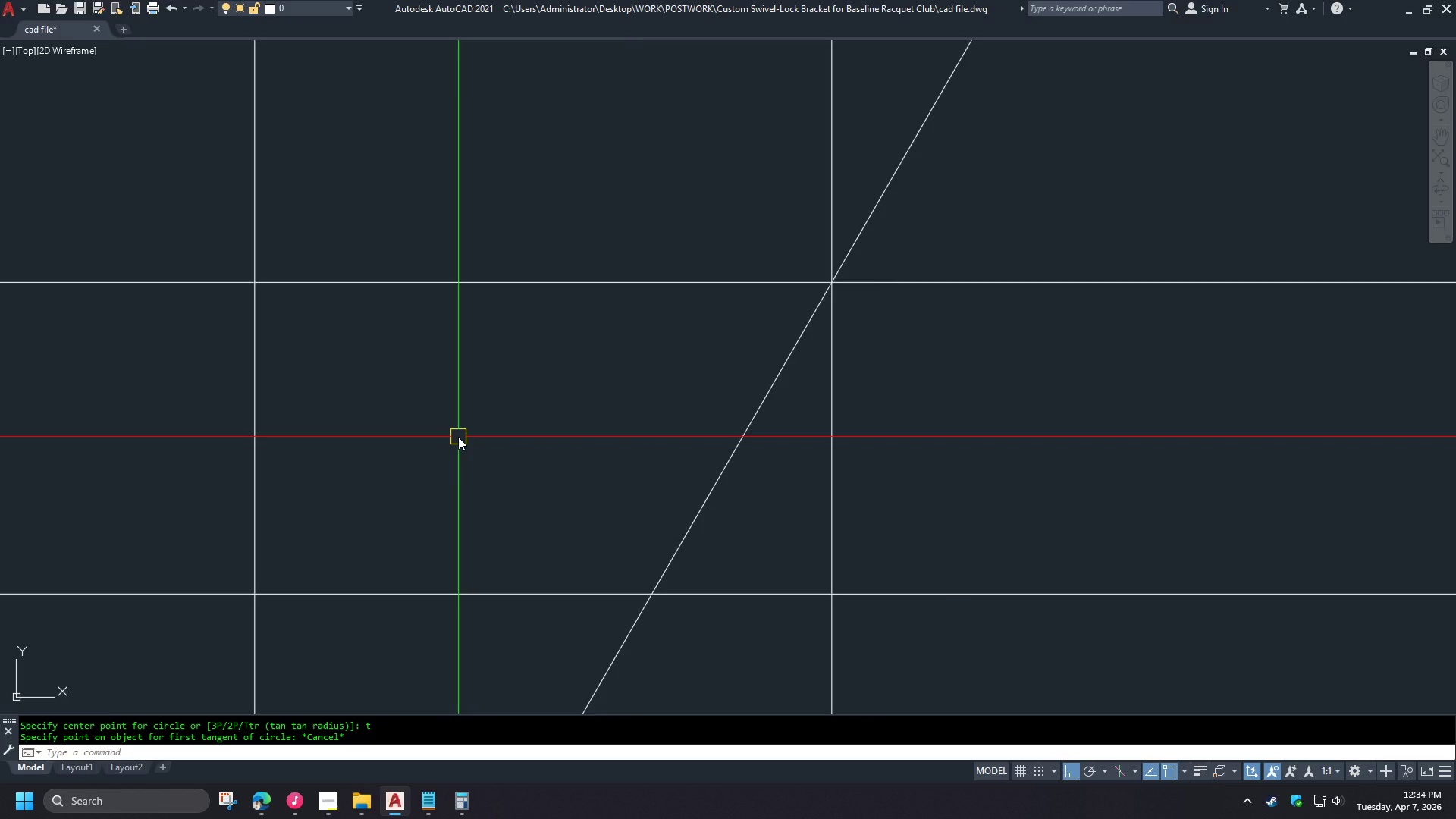 
hold_key(key=C, duration=9.56)
 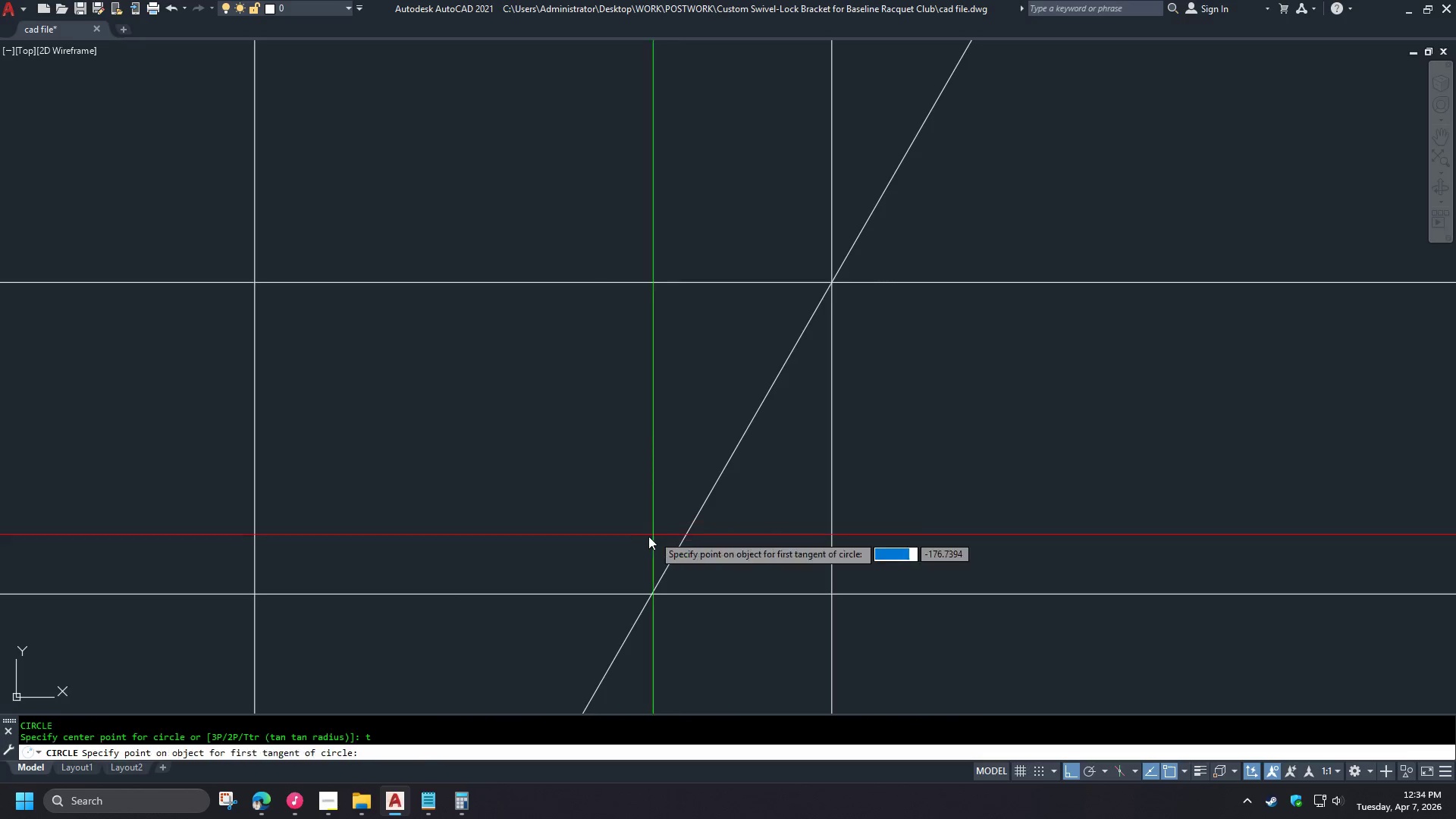 
key(Space)
 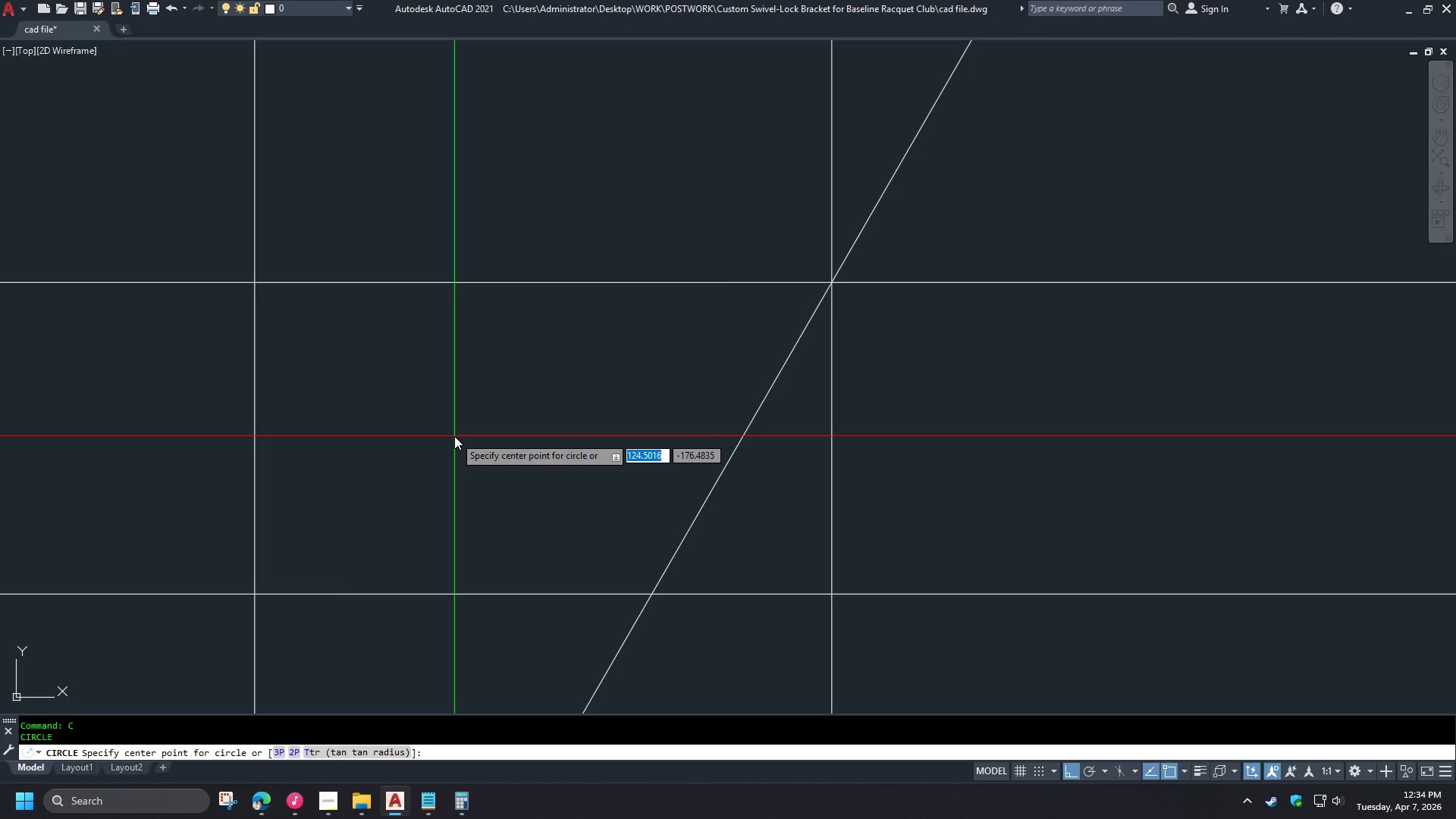 
key(Escape)
 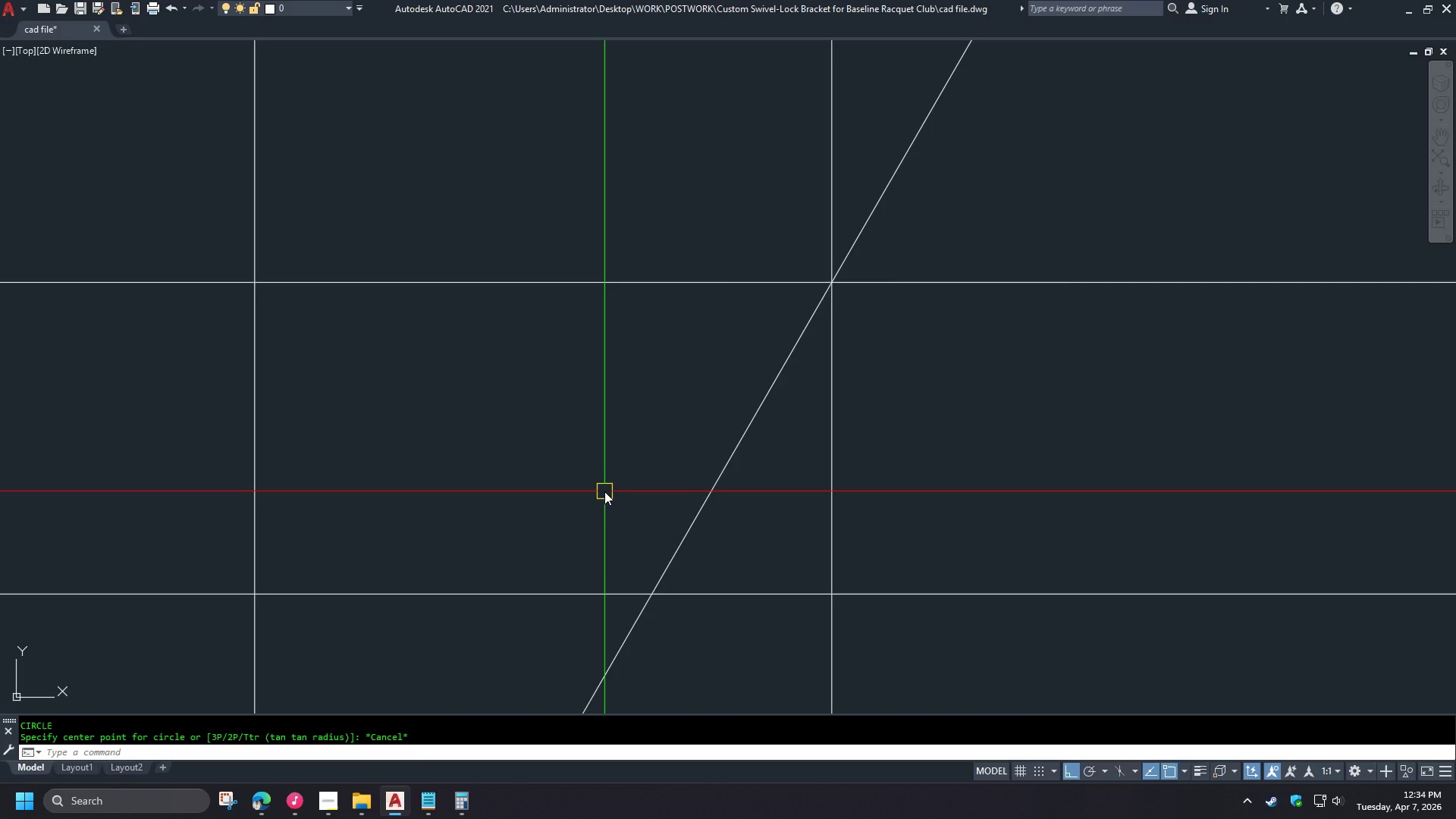 
key(Space)
 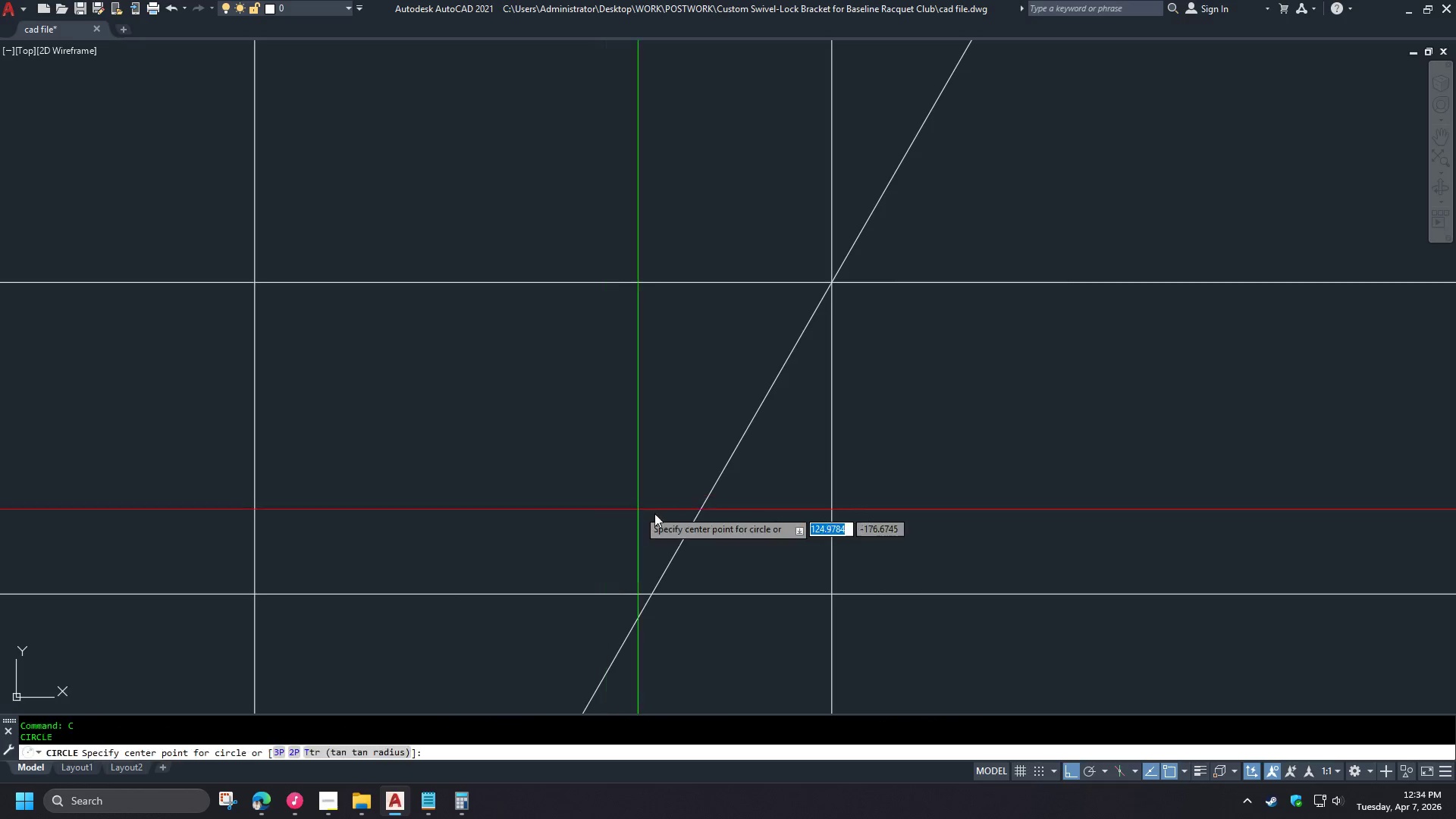 
key(T)
 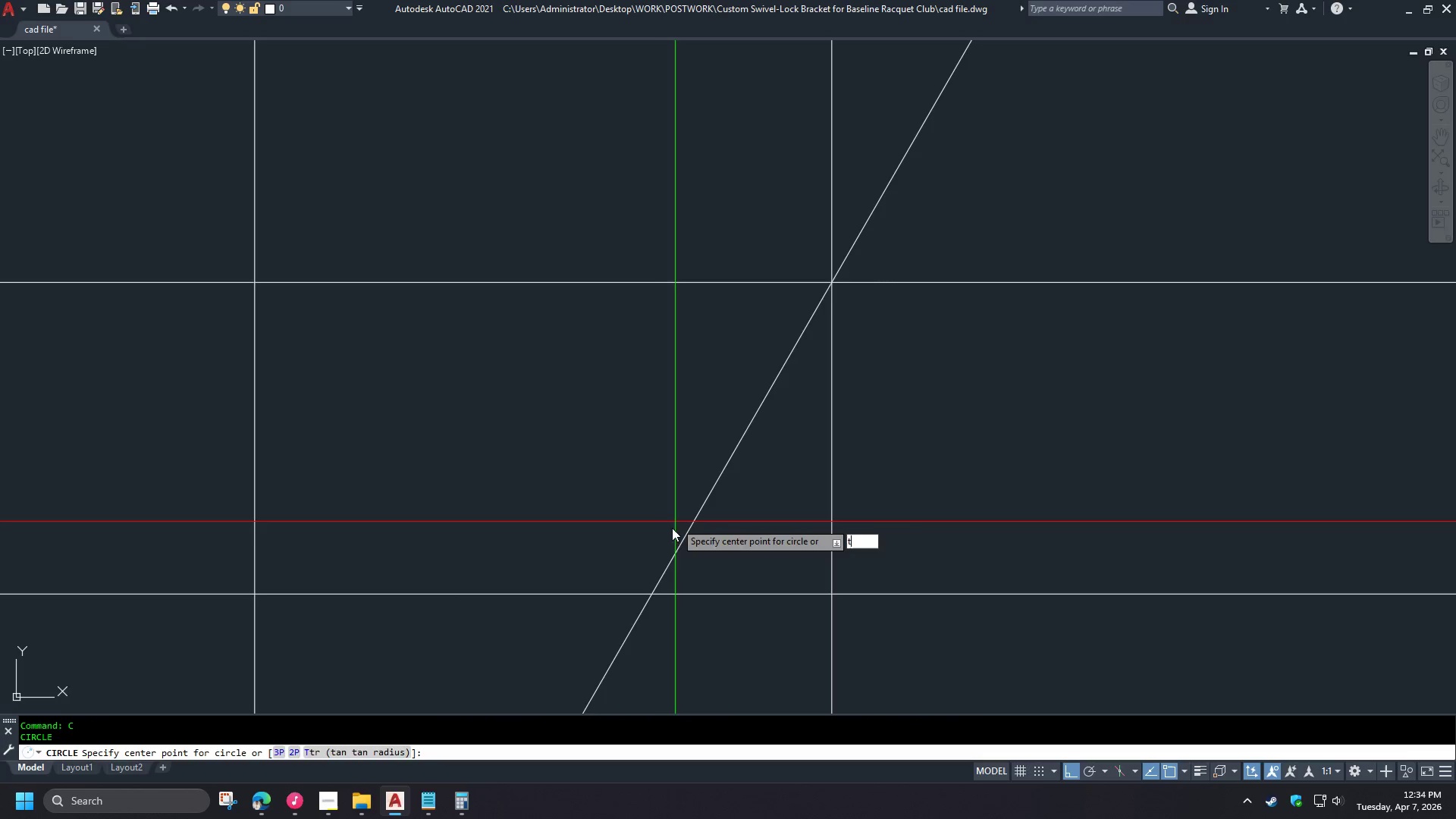 
key(Space)
 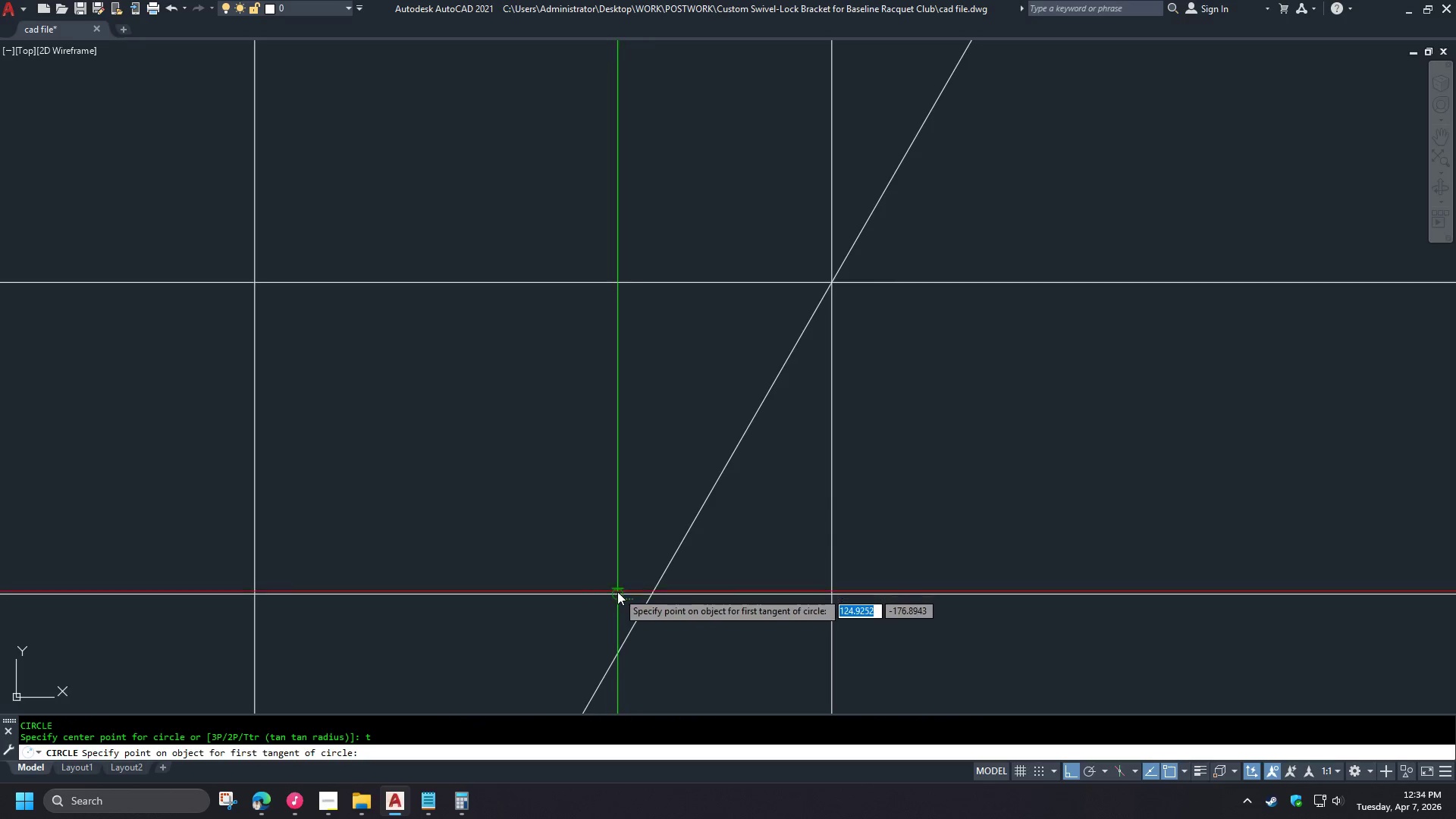 
left_click_drag(start_coordinate=[617, 592], to_coordinate=[621, 594])
 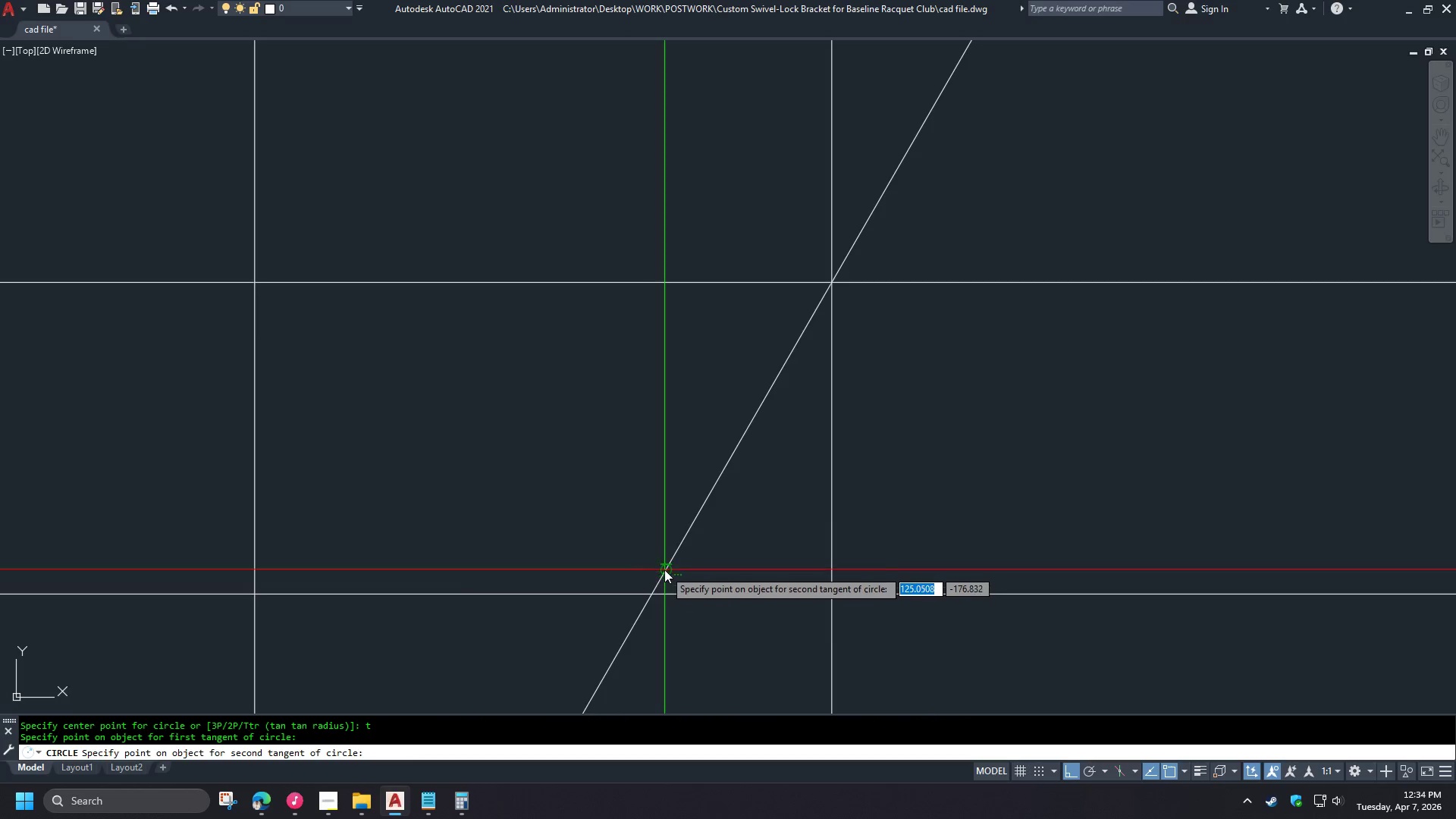 
double_click([664, 570])
 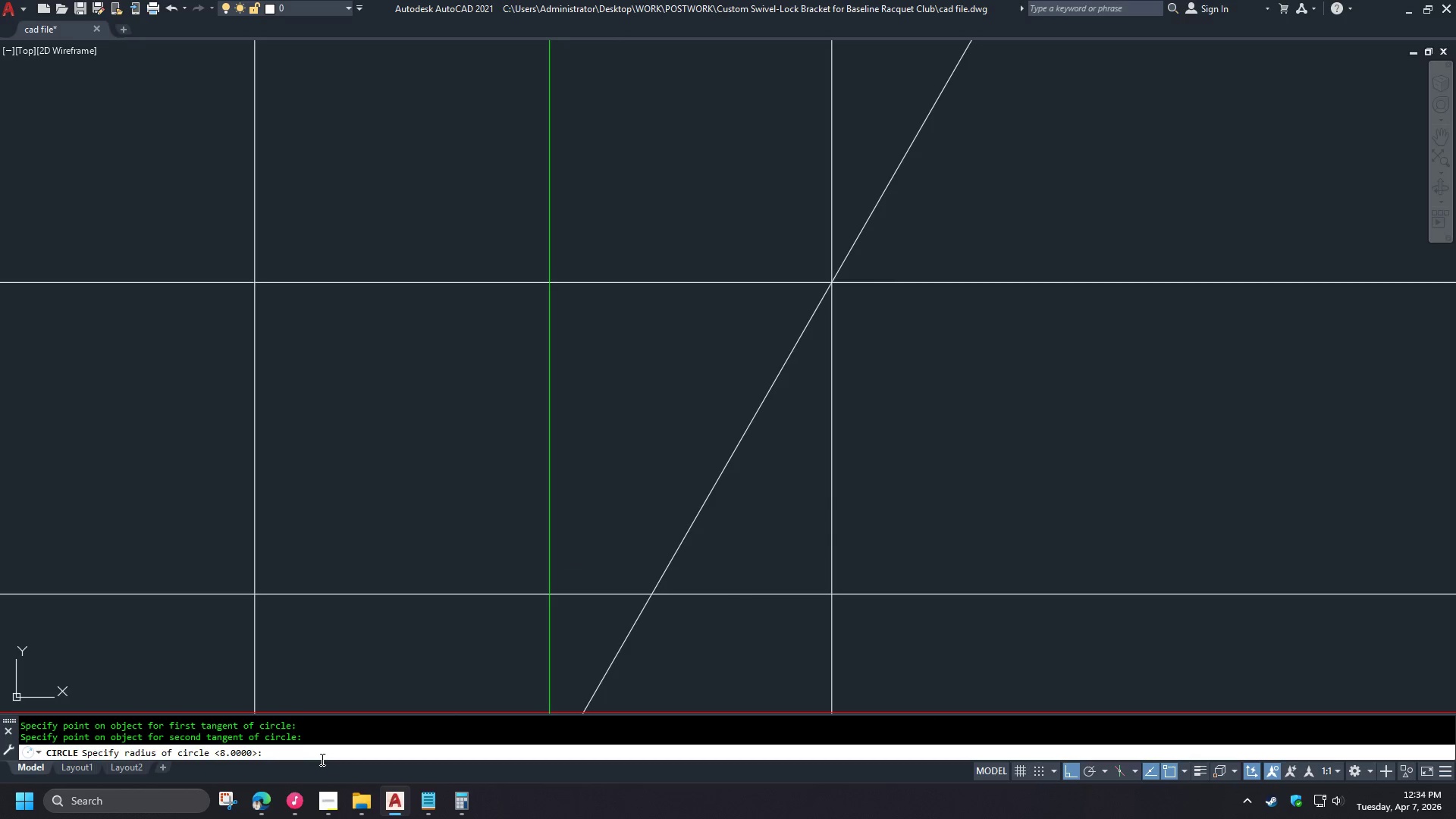 
left_click([318, 753])
 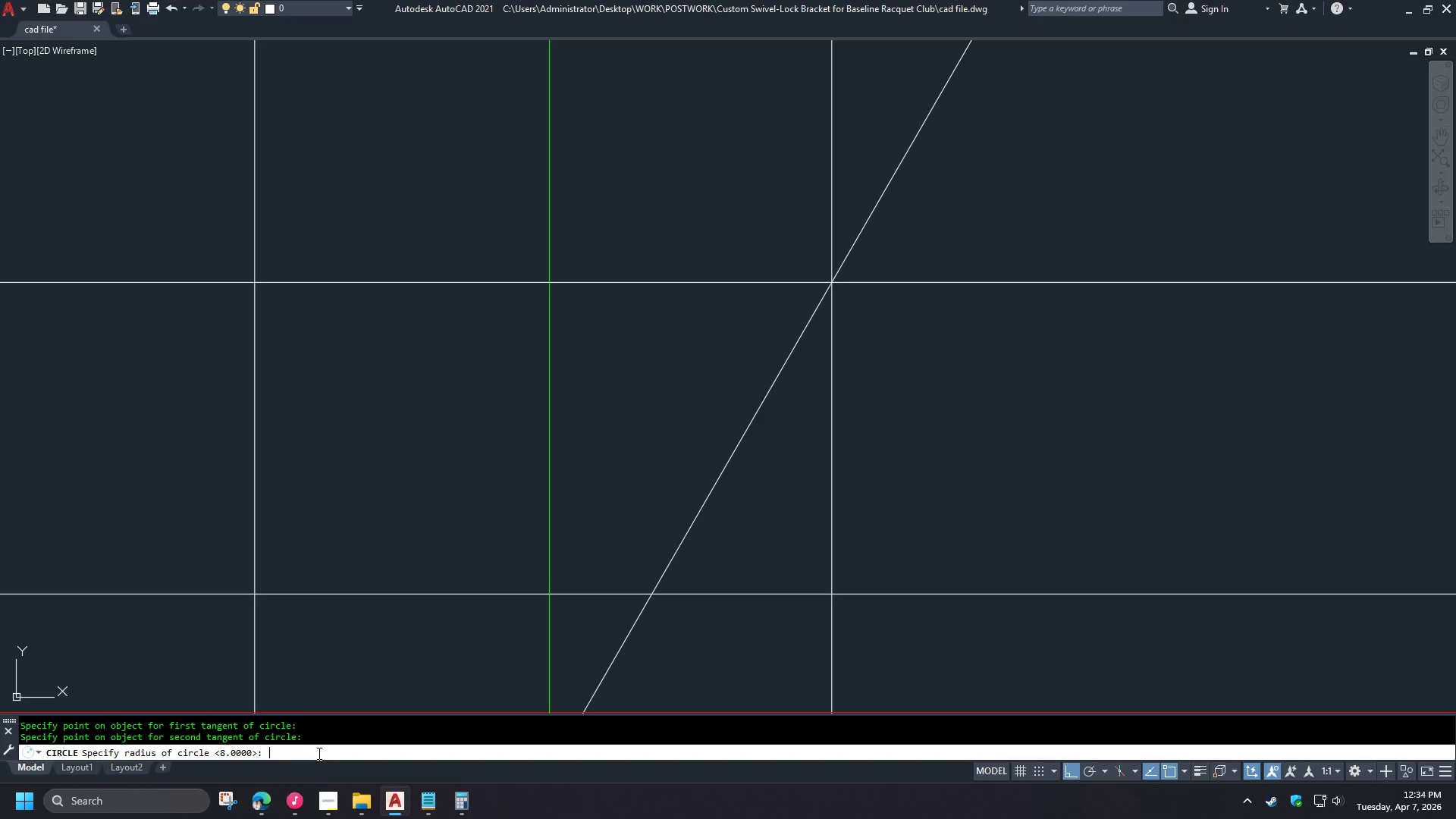 
key(Control+ControlLeft)
 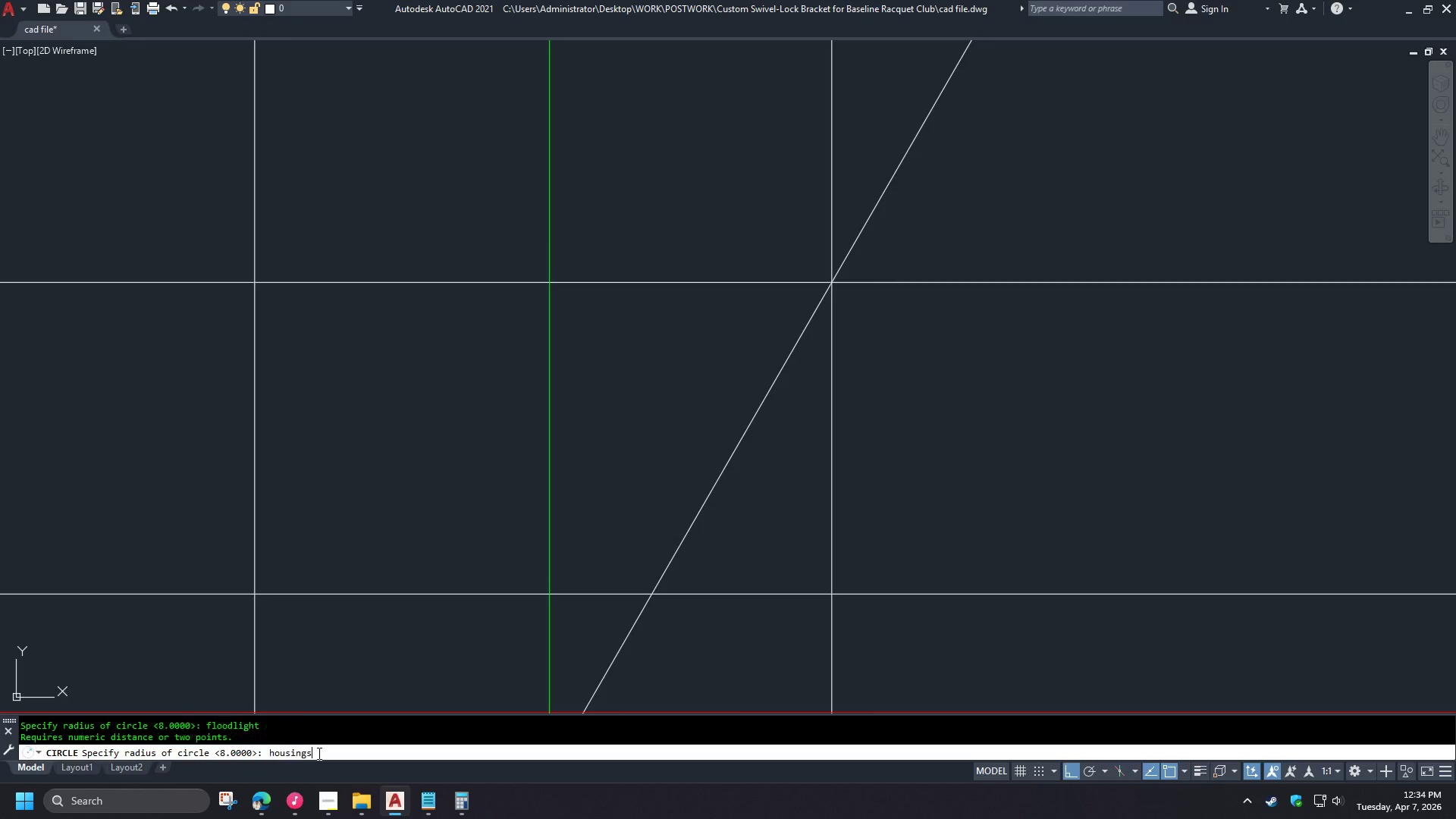 
key(Control+V)
 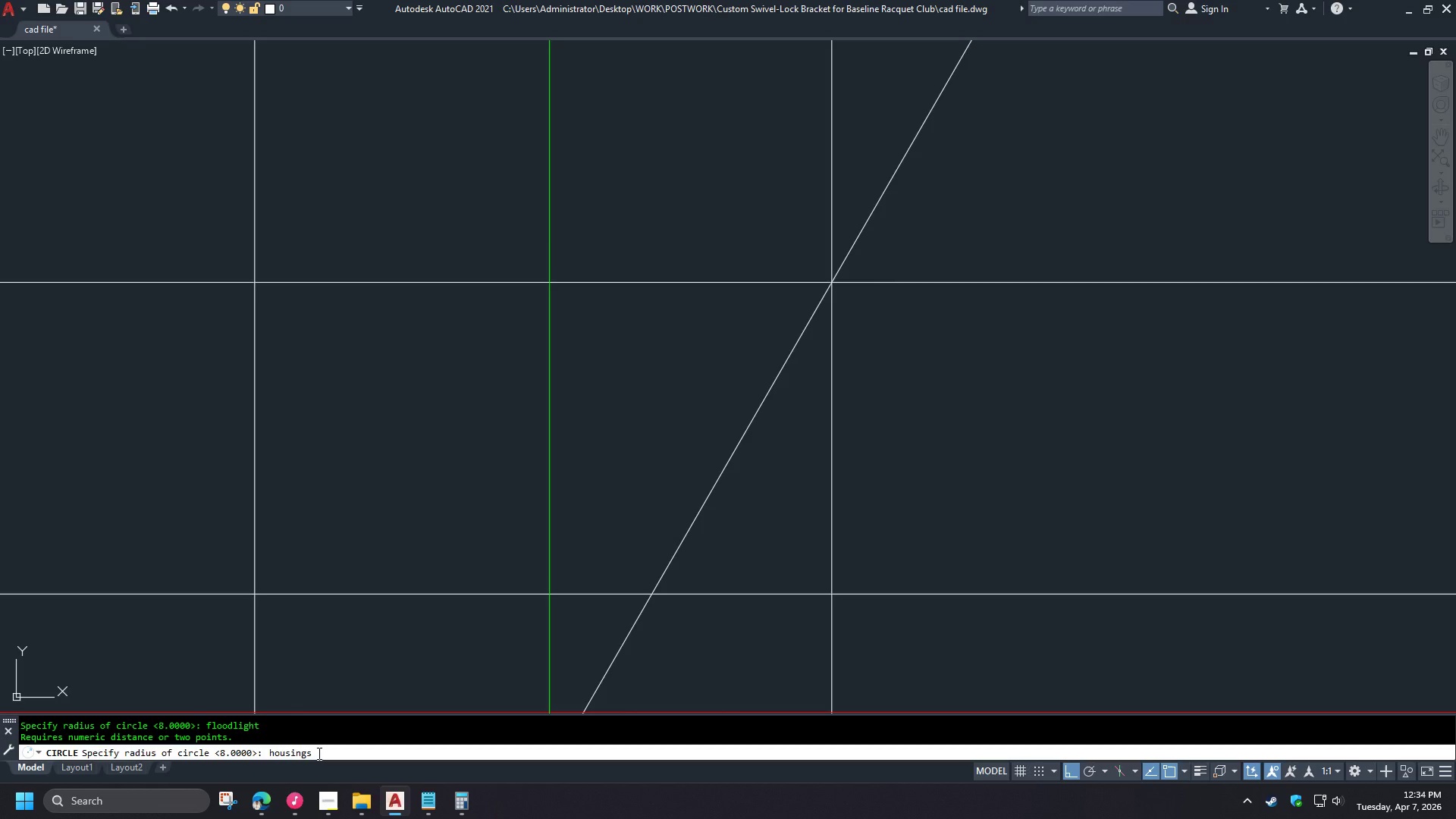 
key(Control+Z)
 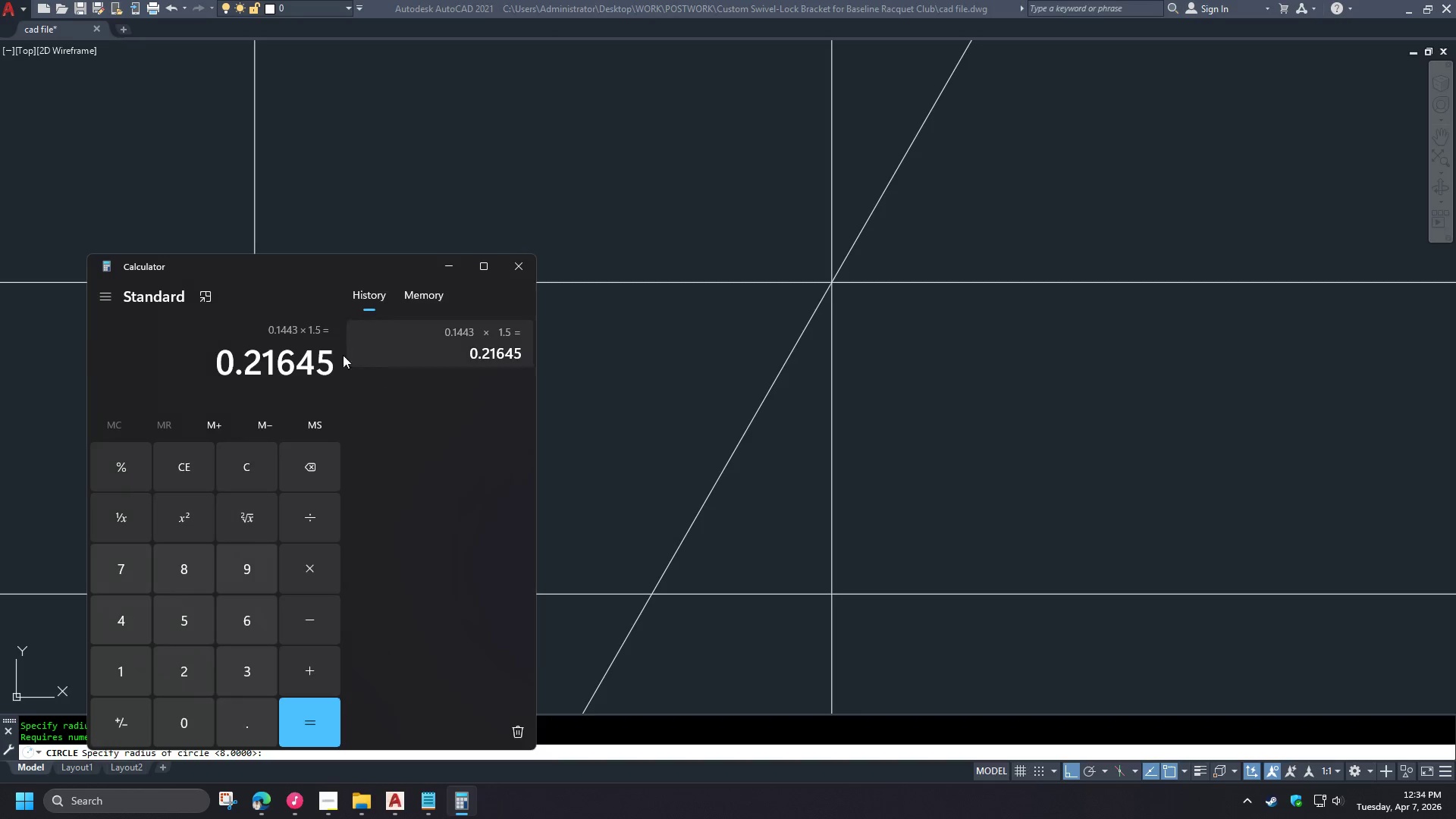 
right_click([256, 375])
 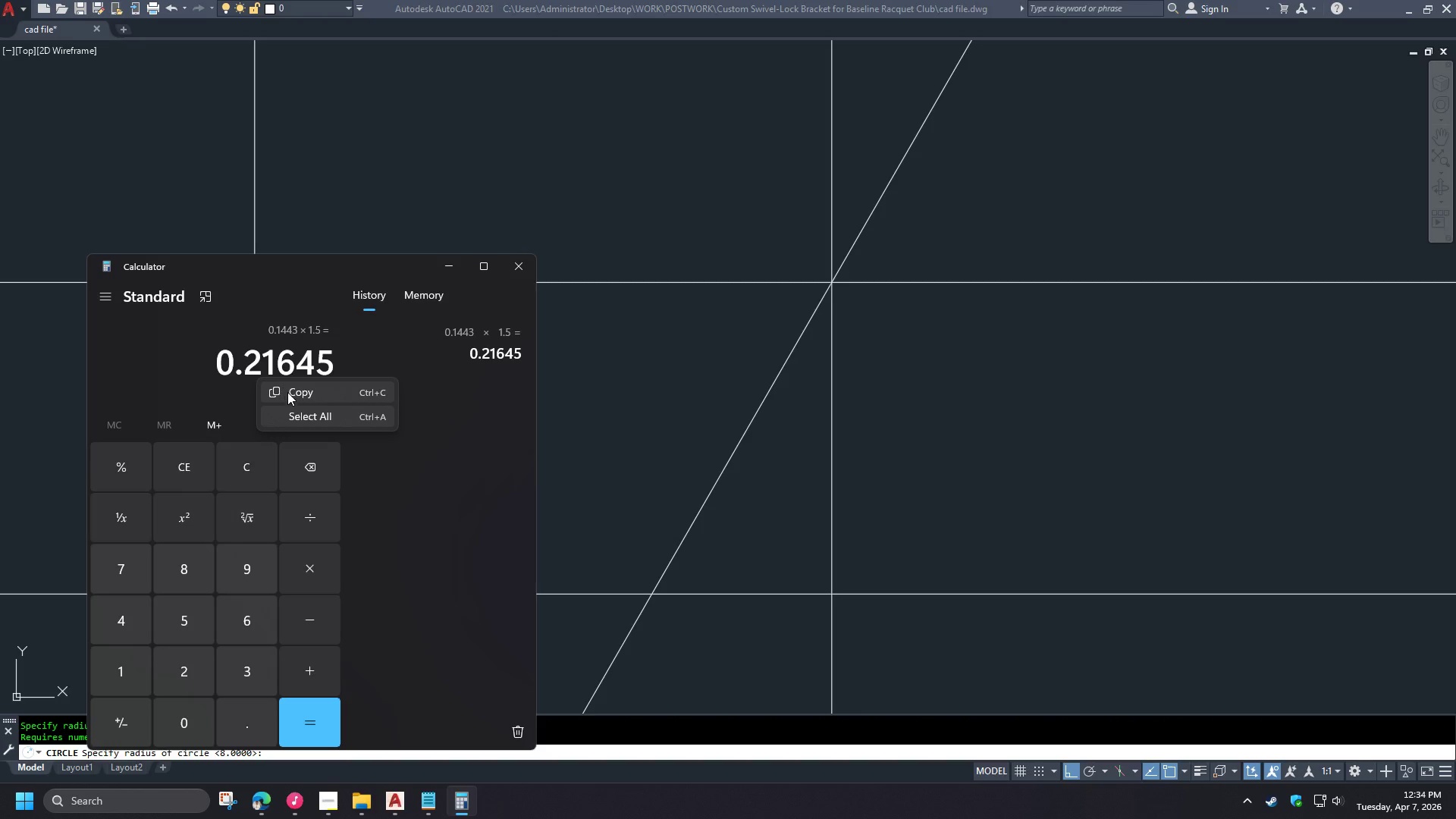 
left_click([287, 394])
 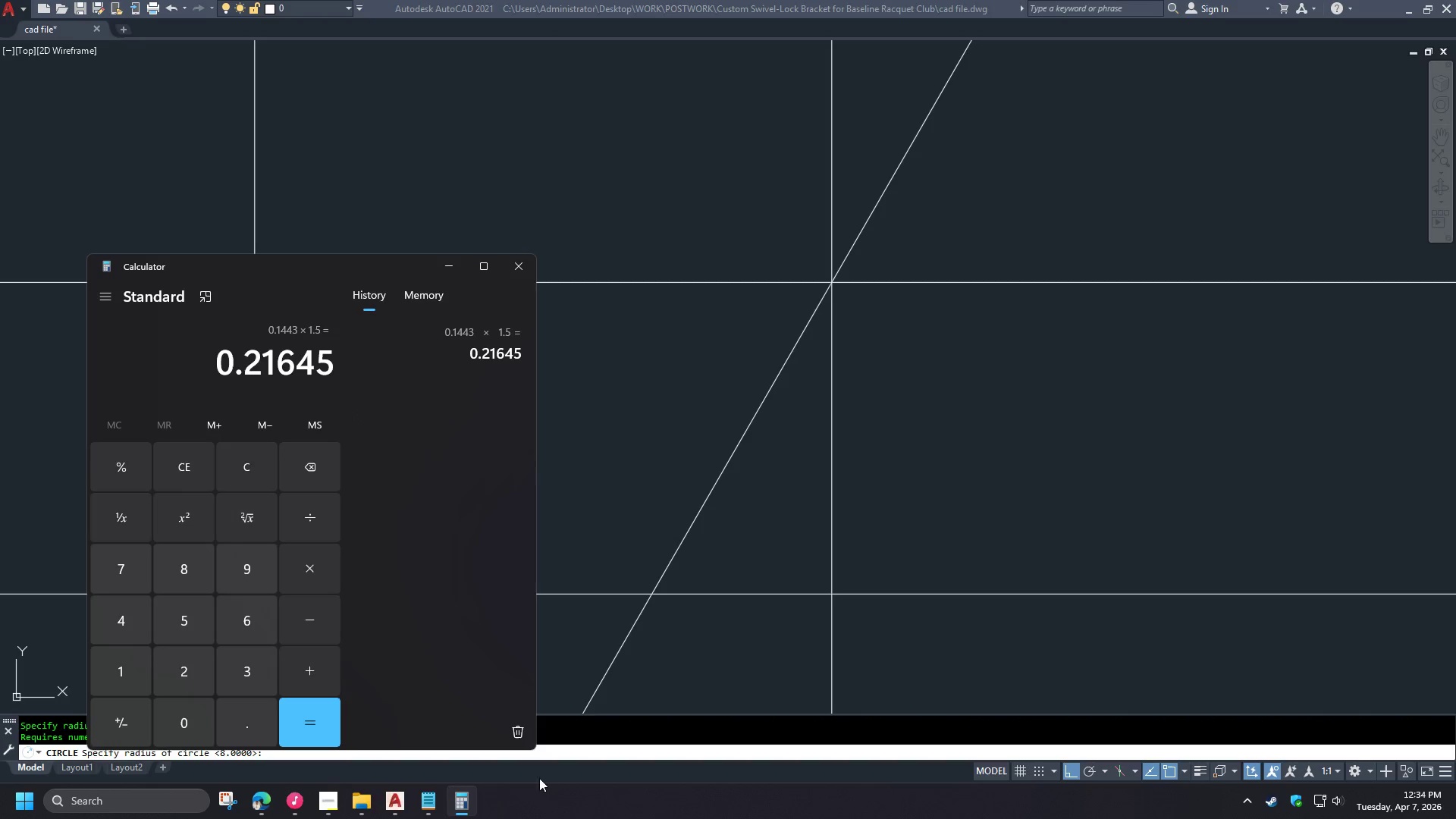 
left_click([553, 751])
 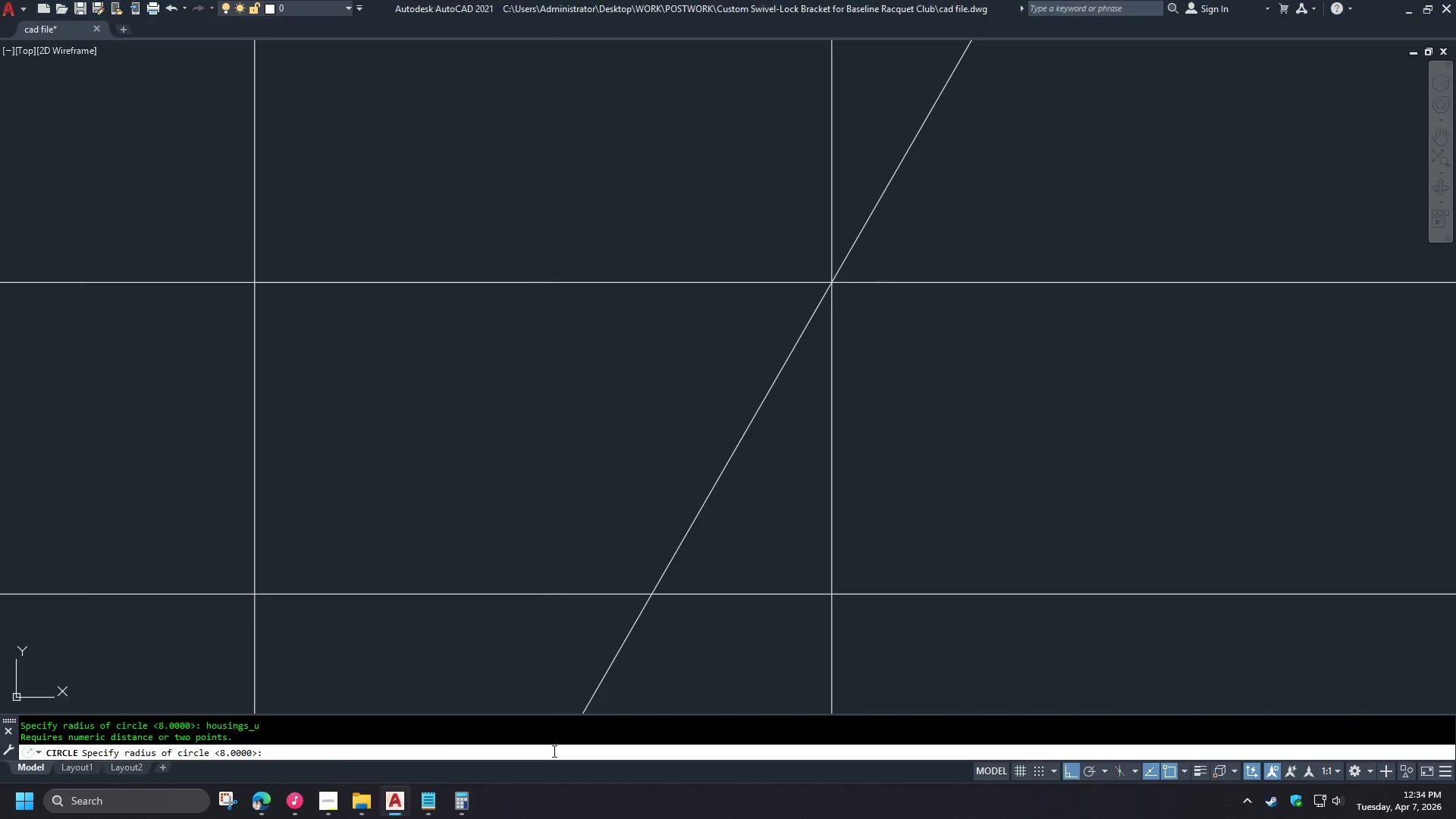 
key(Control+V)
 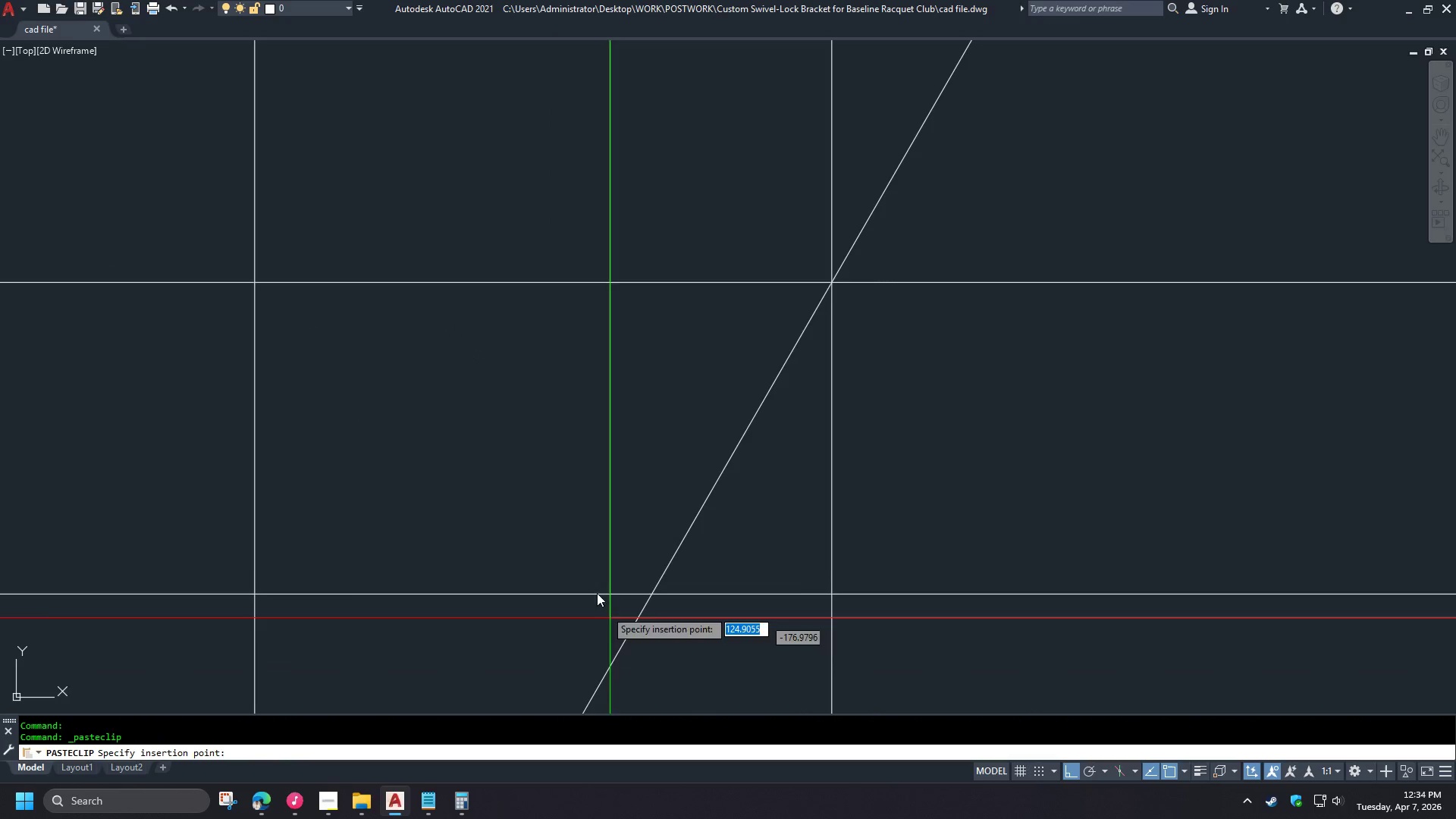 
key(Escape)
 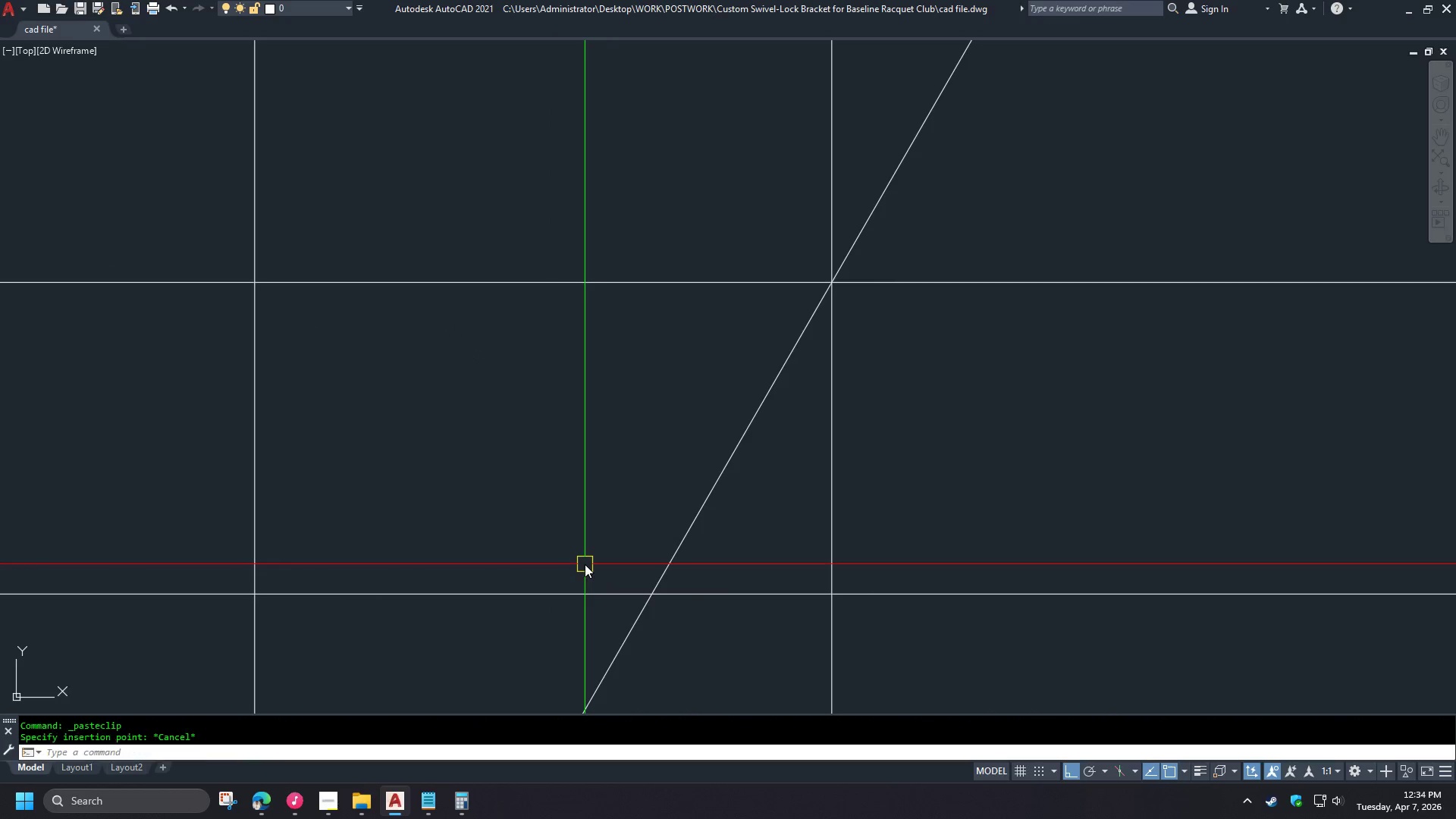 
key(Escape)
 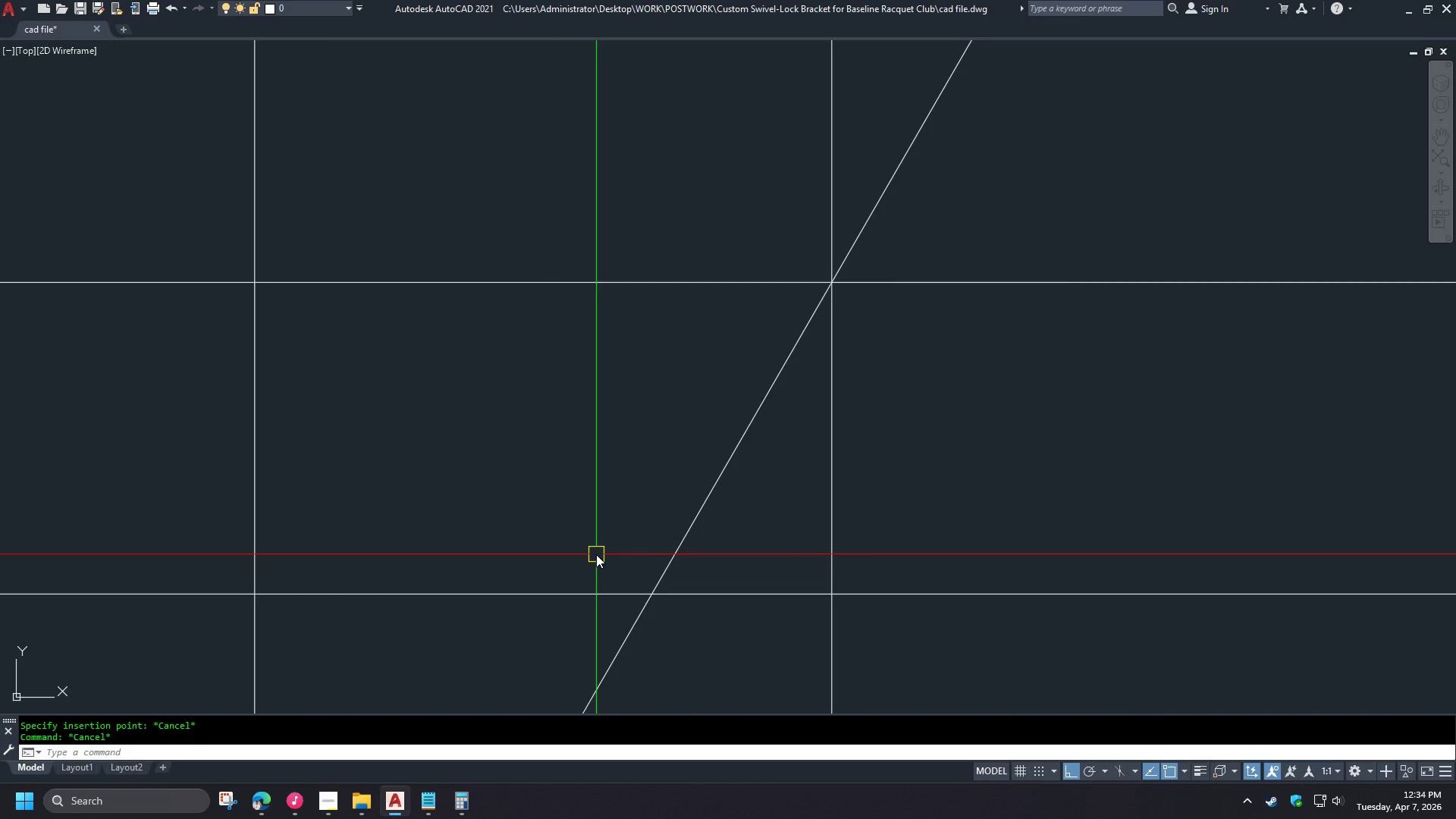 
key(C)
 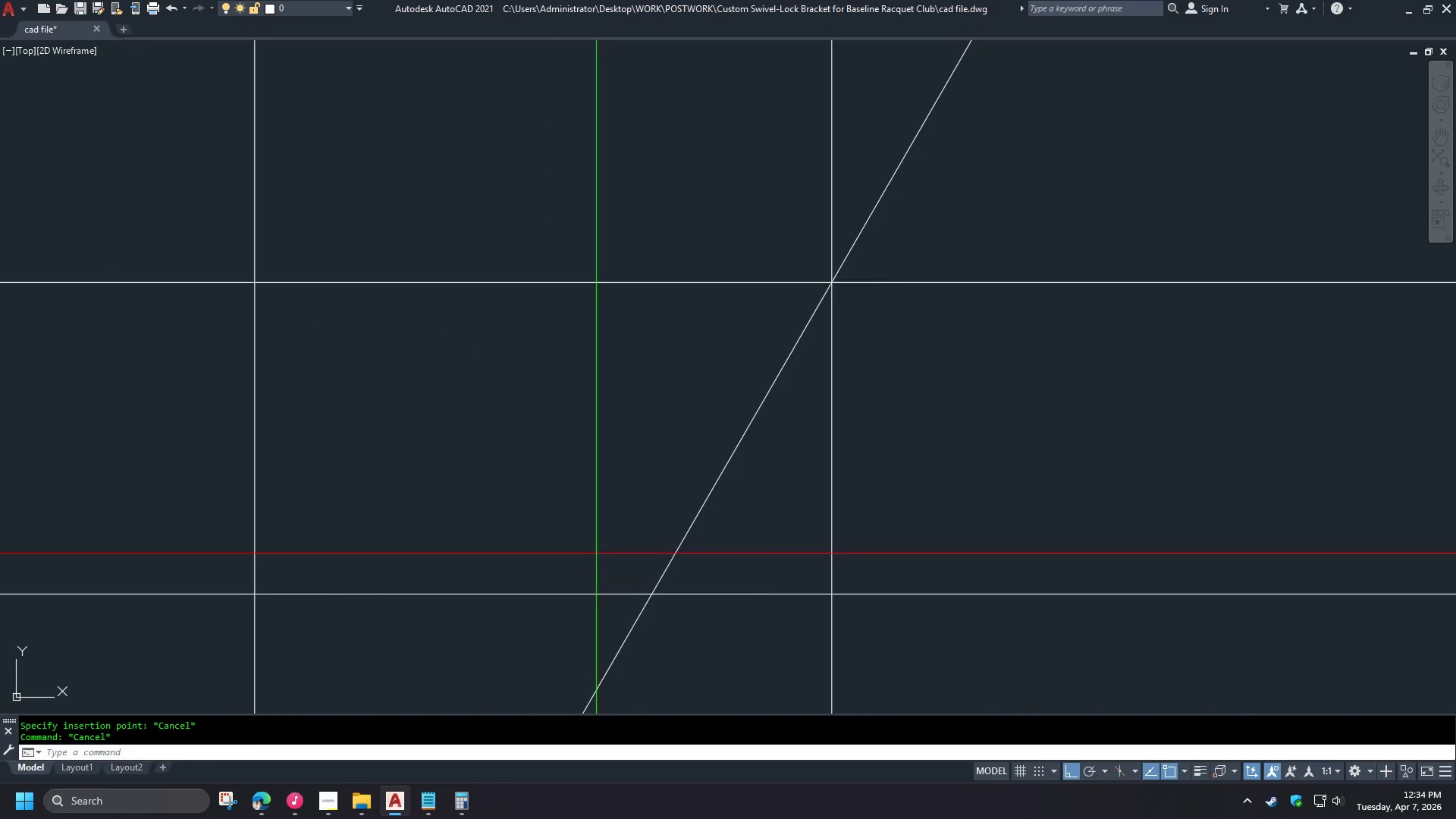 
key(Space)
 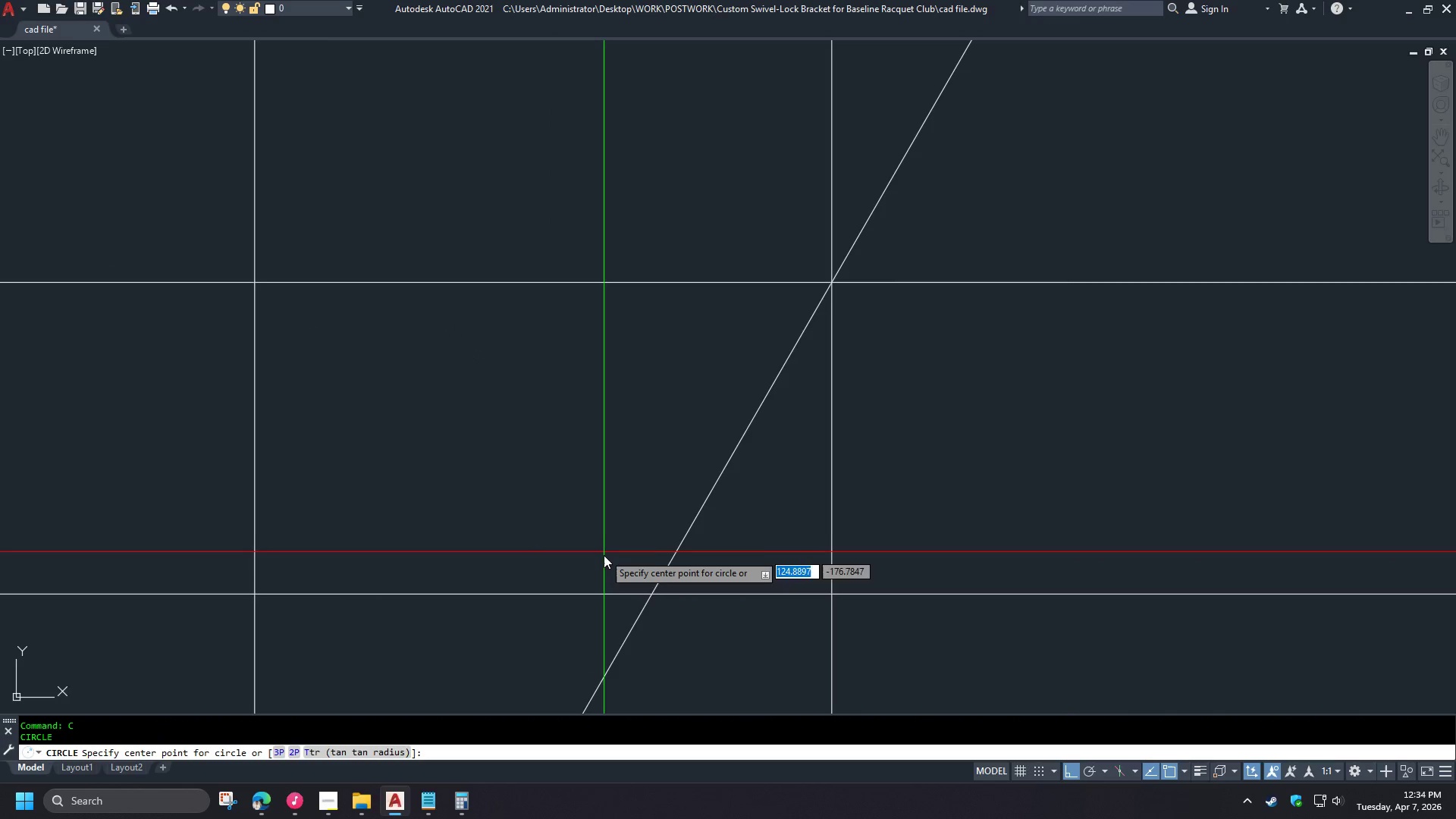 
key(T)
 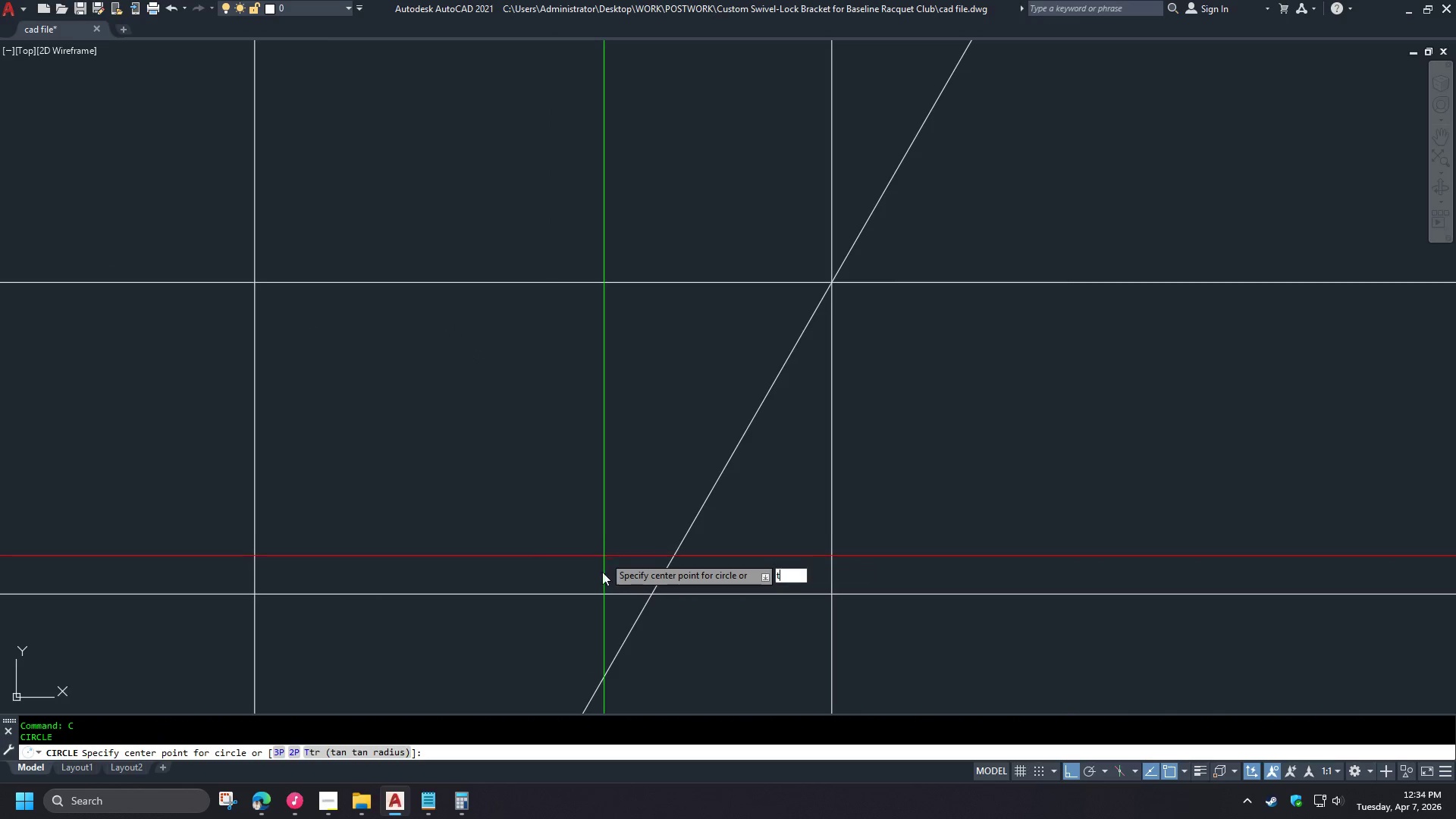 
key(Space)
 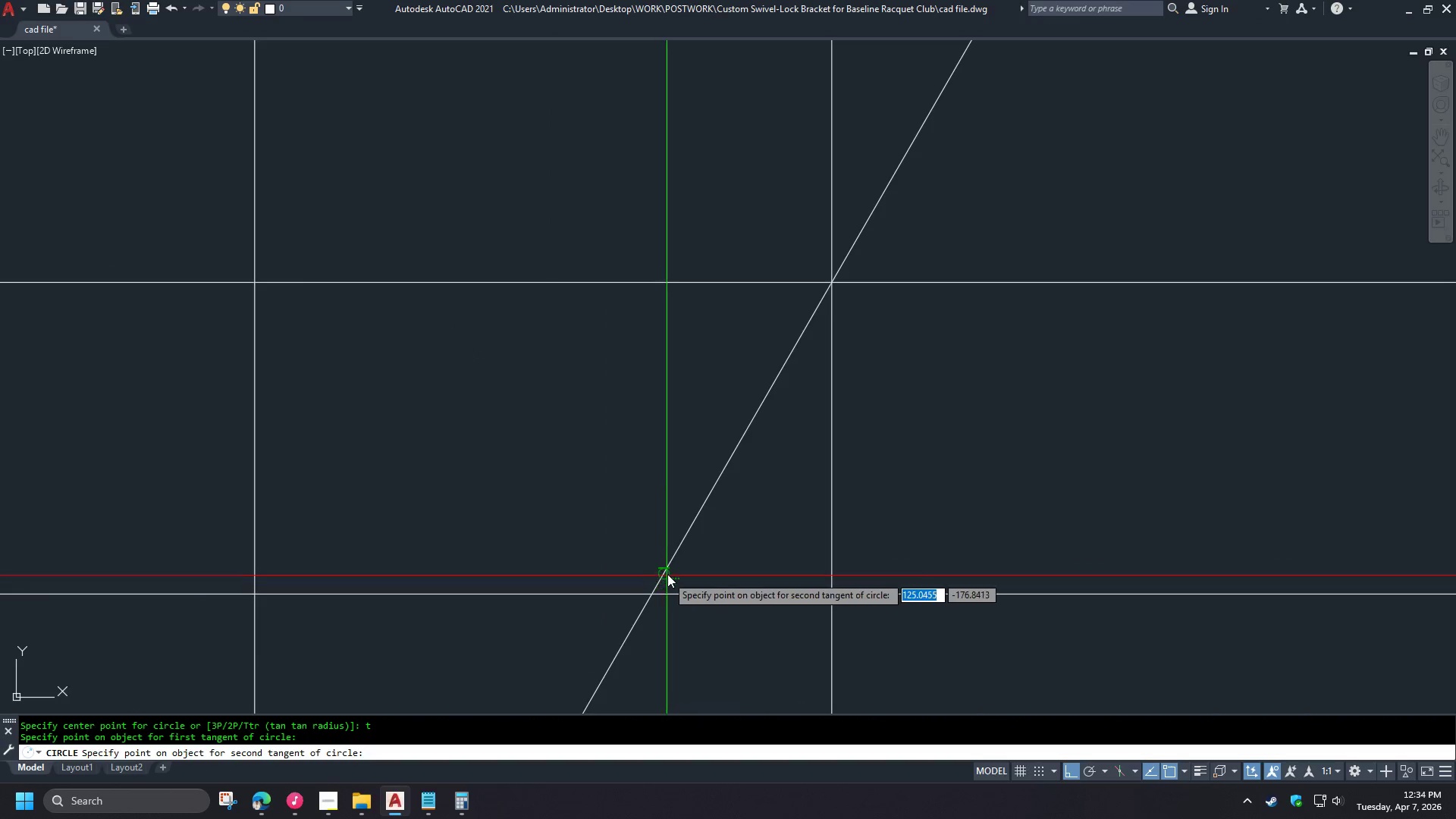 
double_click([668, 572])
 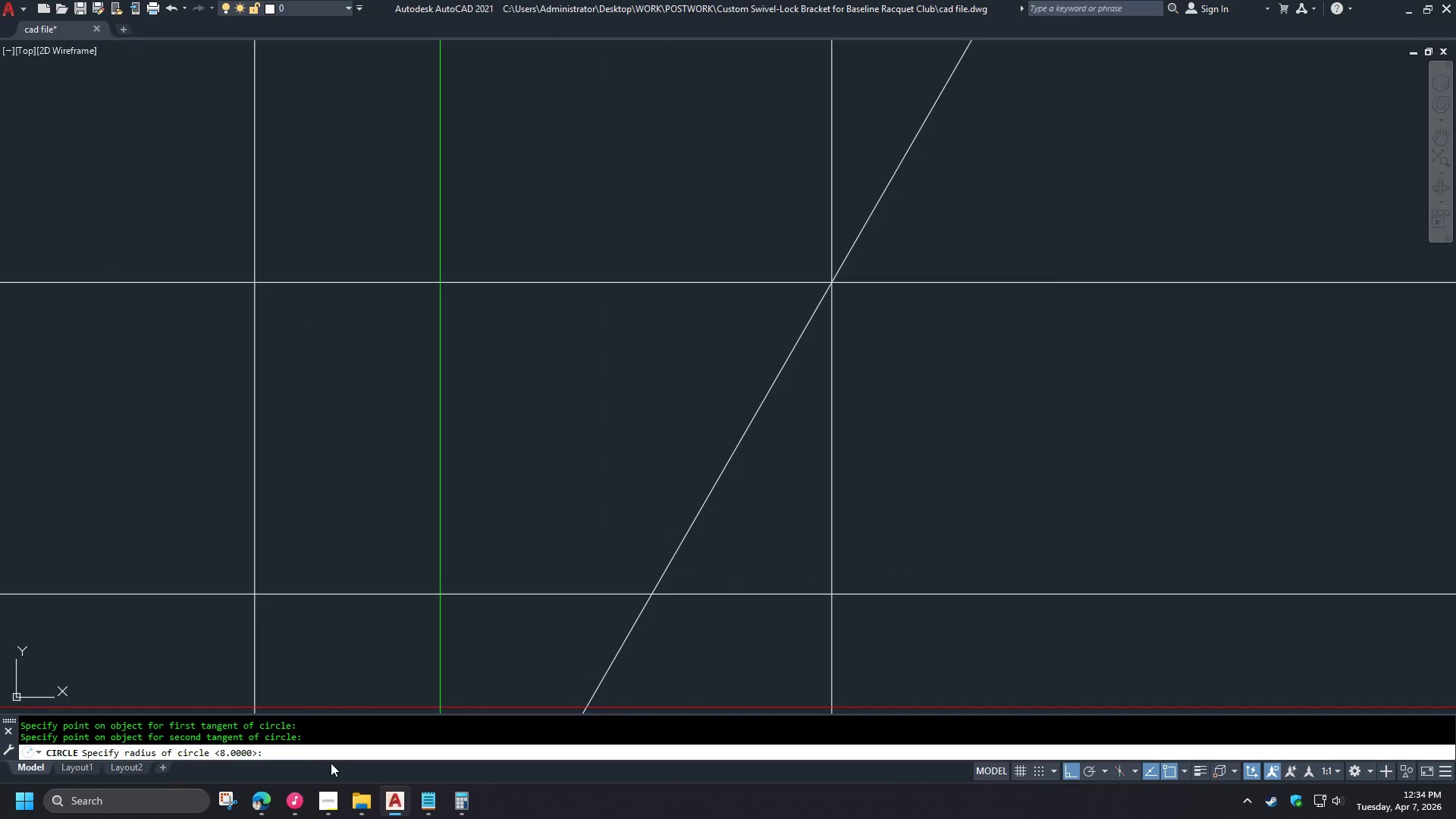 
left_click([327, 752])
 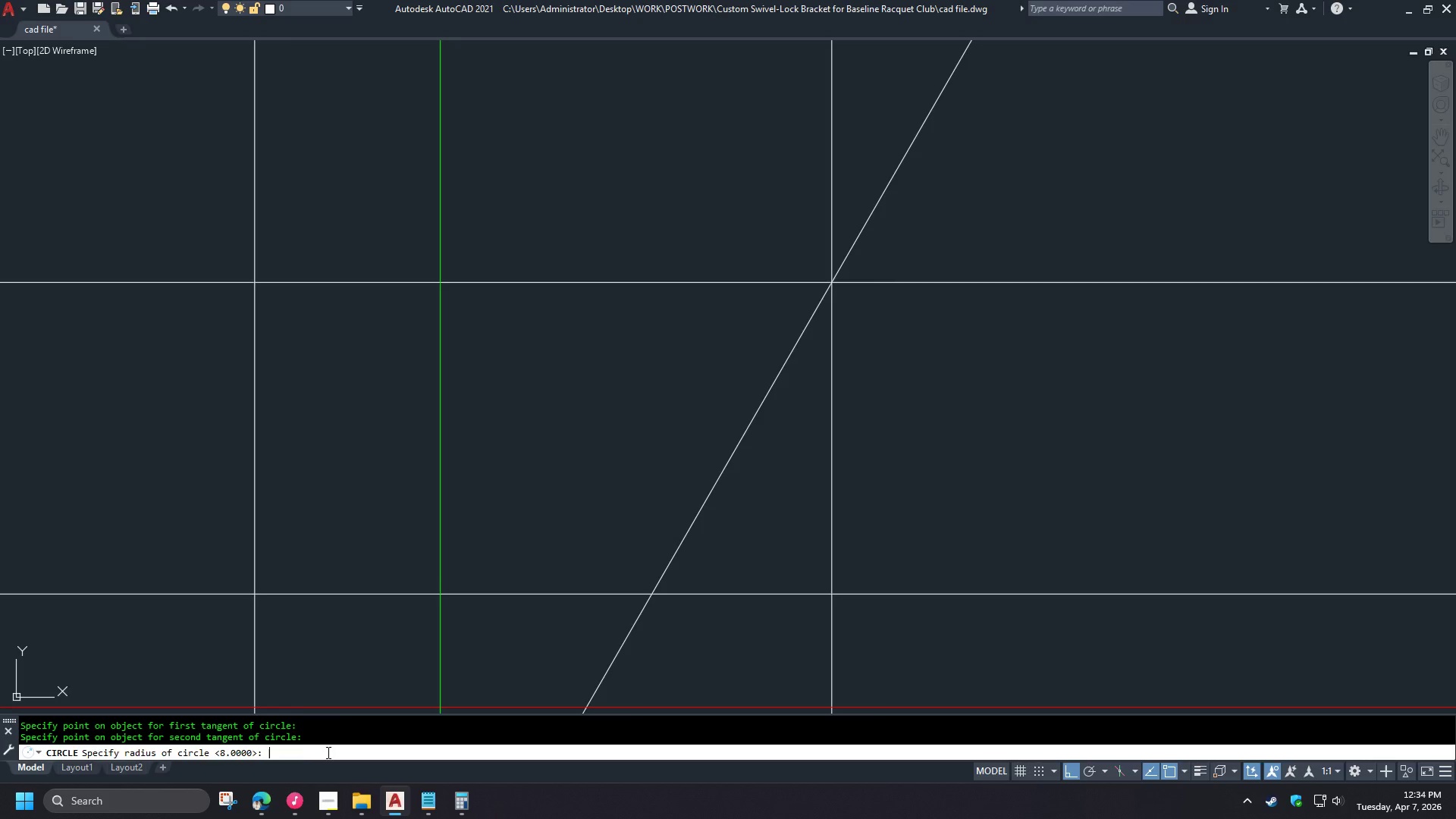 
key(Control+V)
 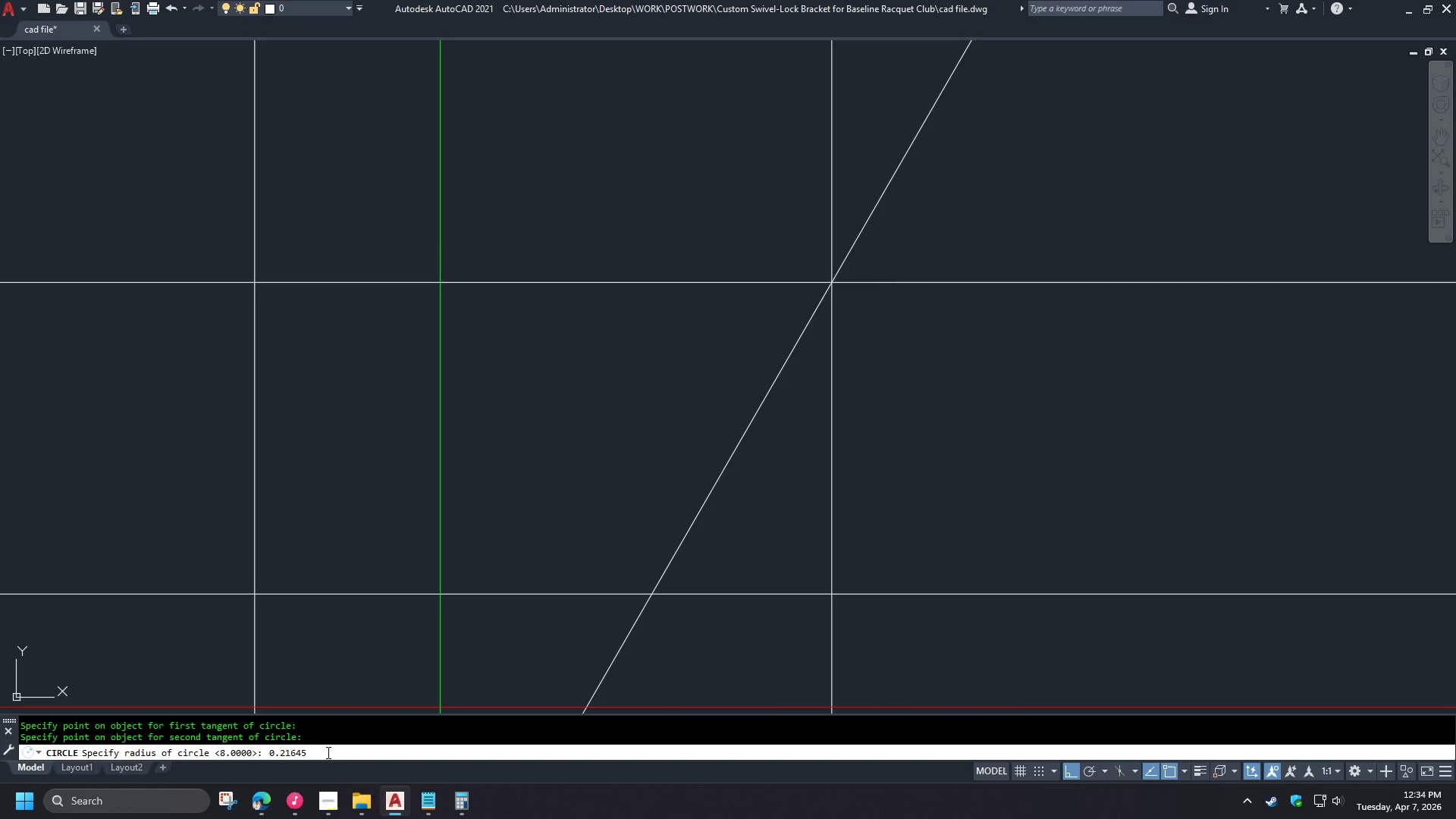 
key(NumpadEnter)
 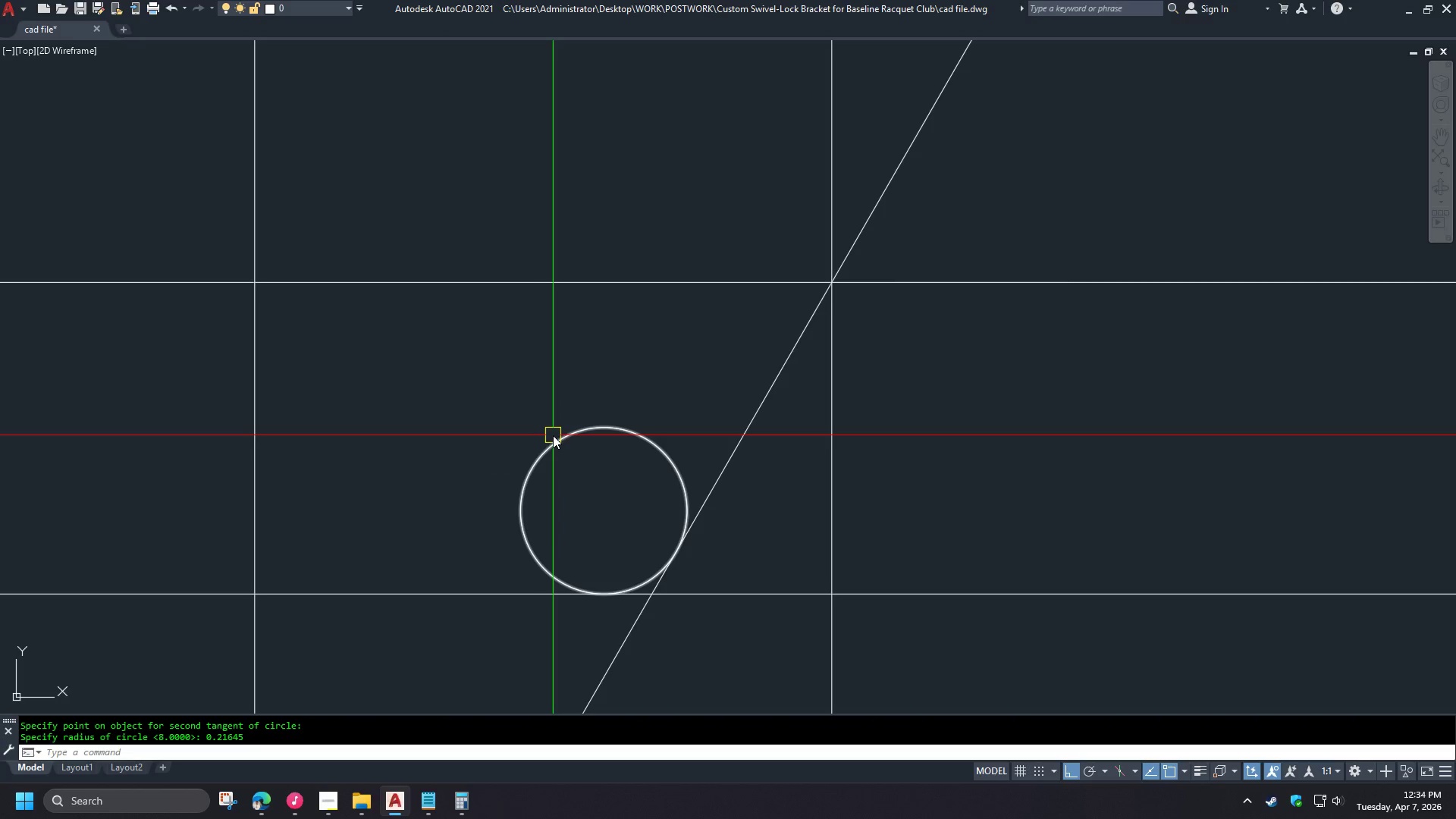 
left_click([667, 463])
 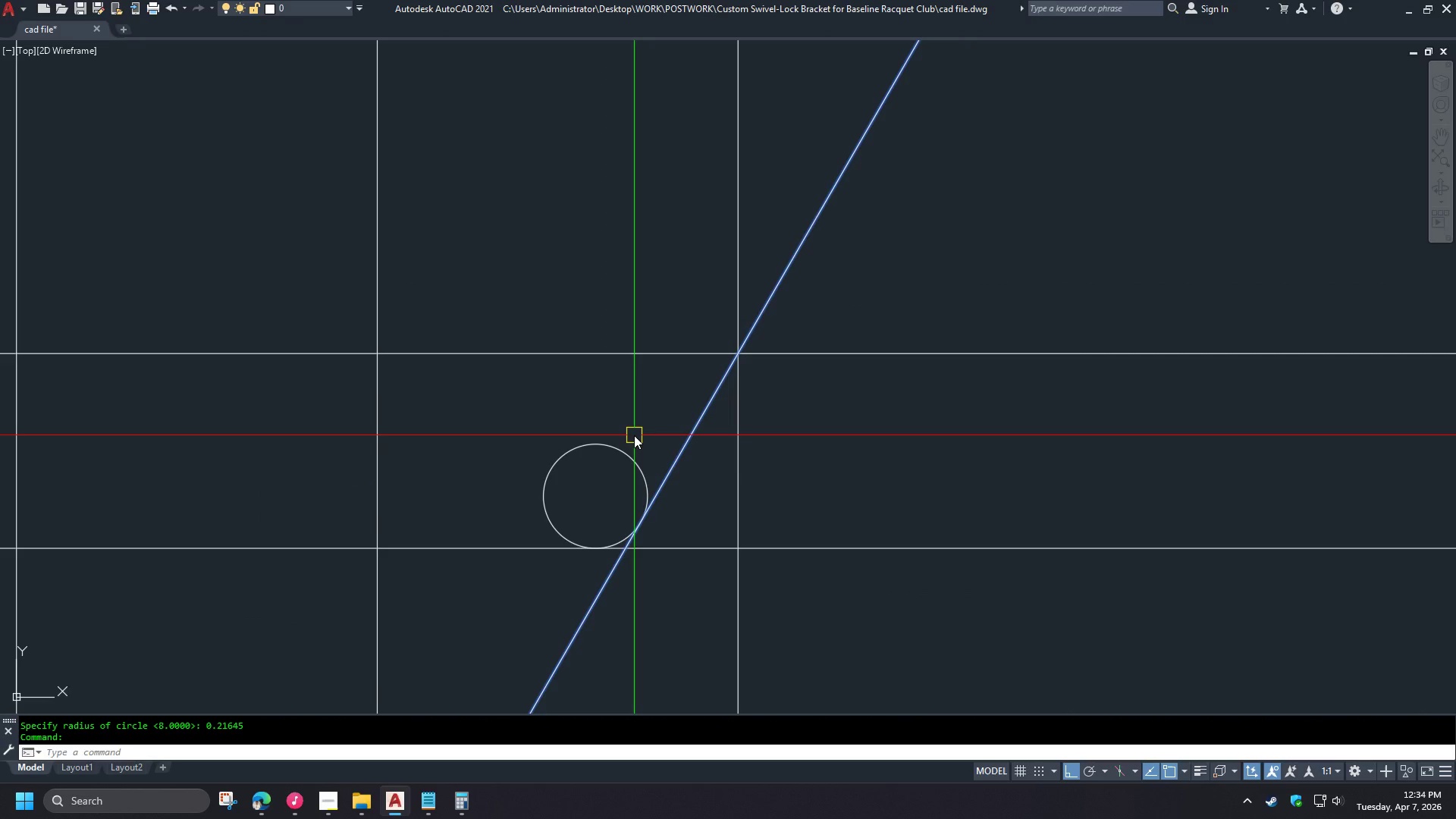 
type(mi )
 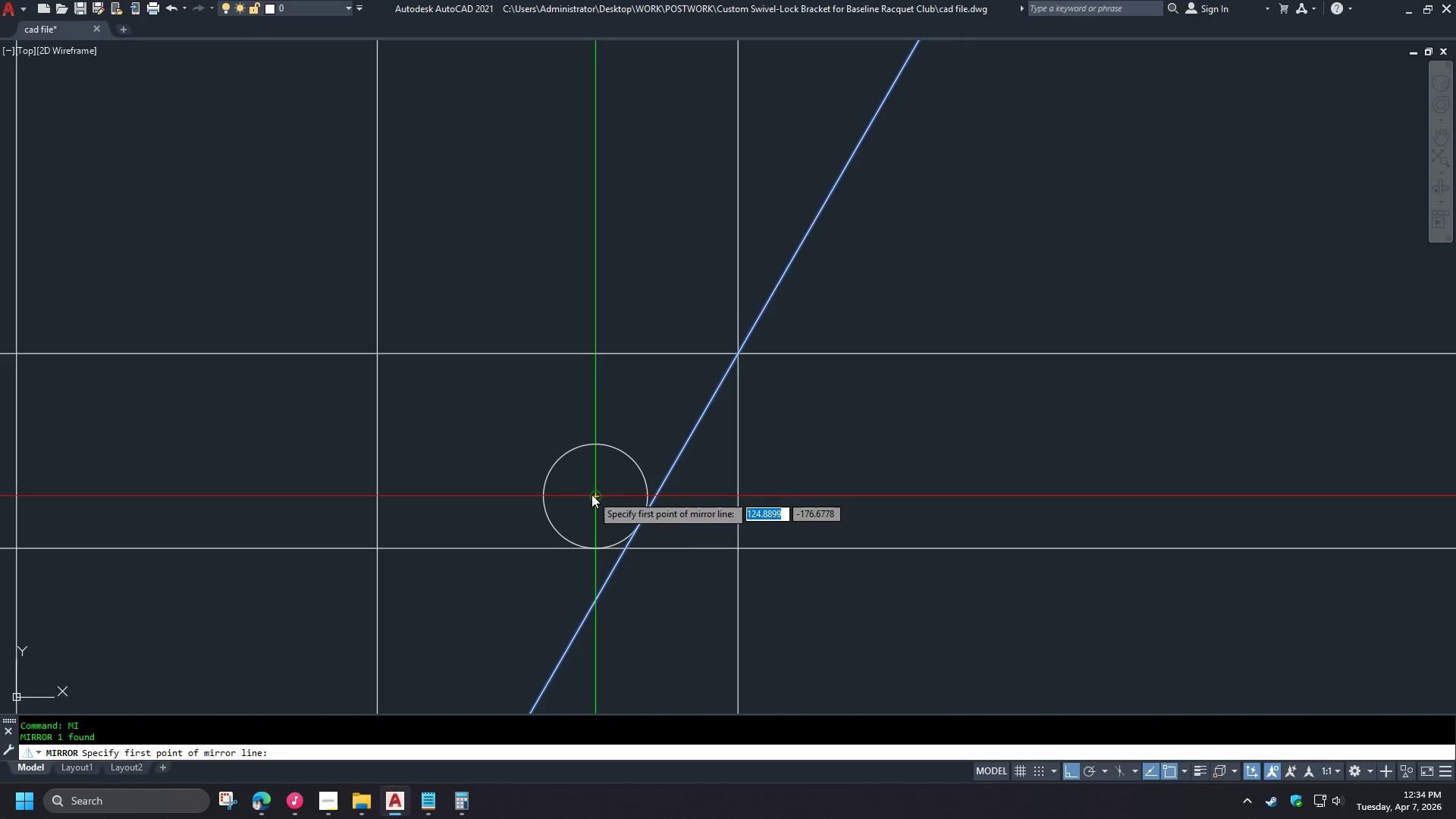 
left_click([592, 494])
 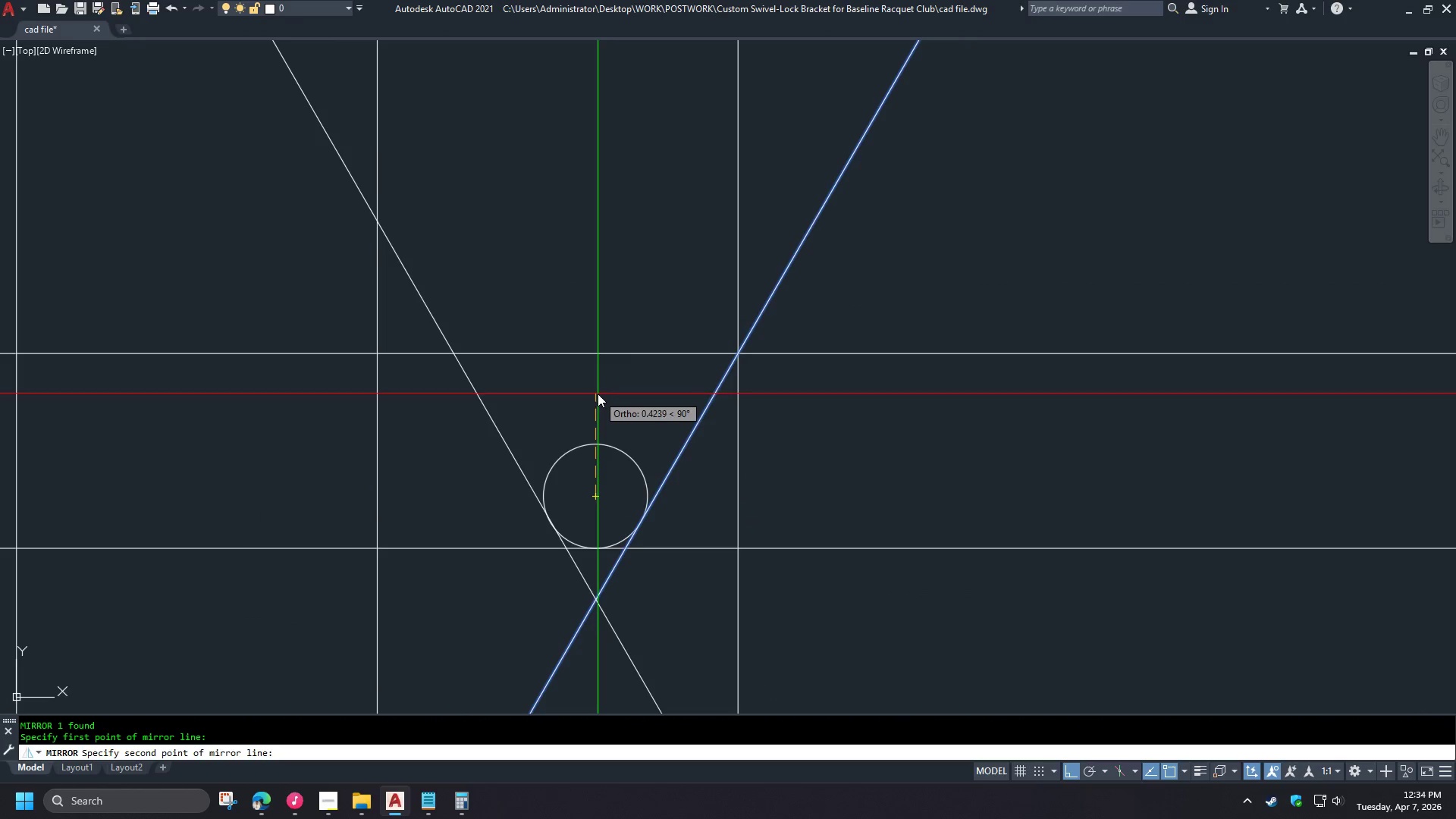 
scroll: coordinate [582, 473], scroll_direction: down, amount: 1.0
 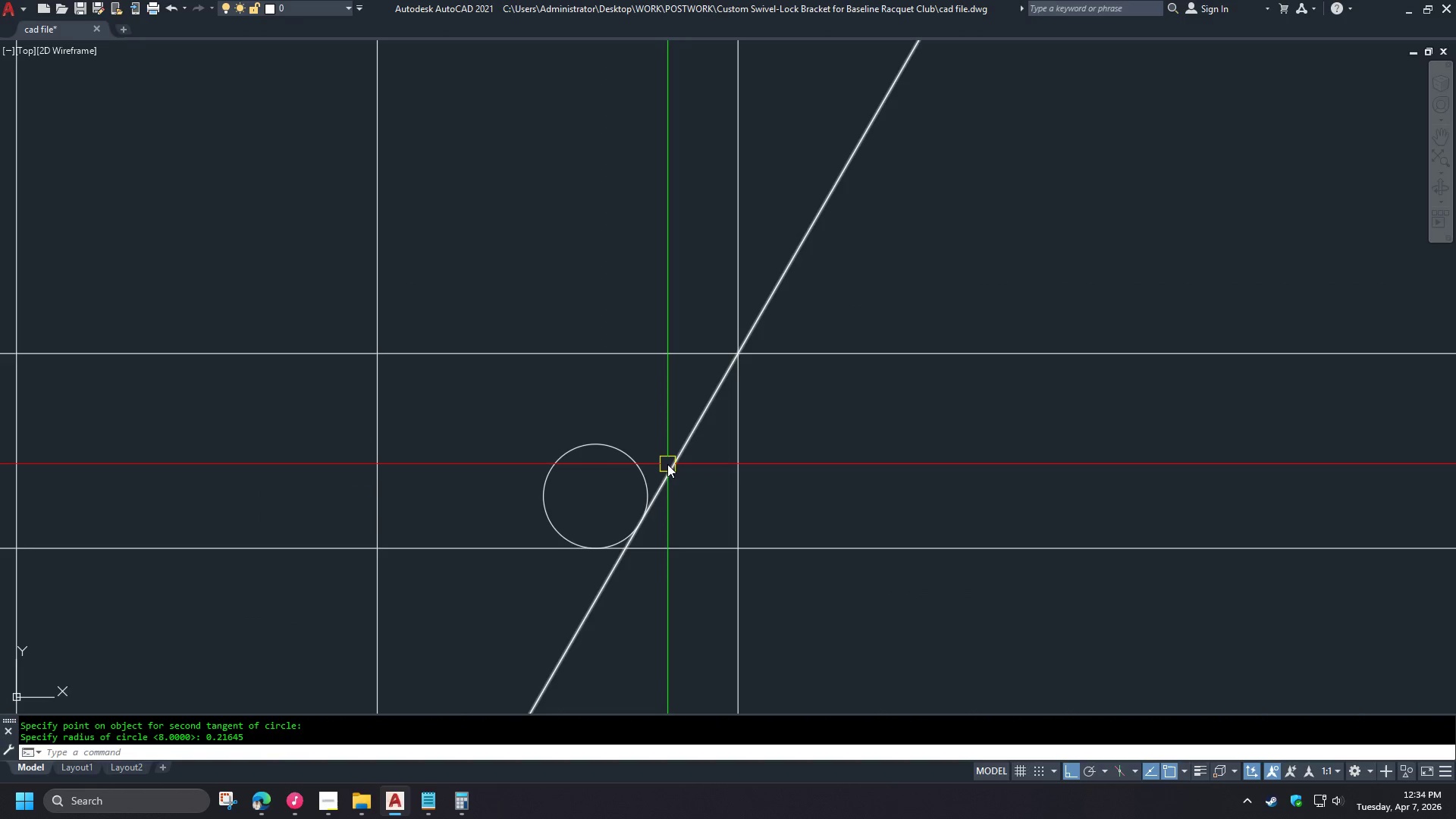 
left_click([596, 392])
 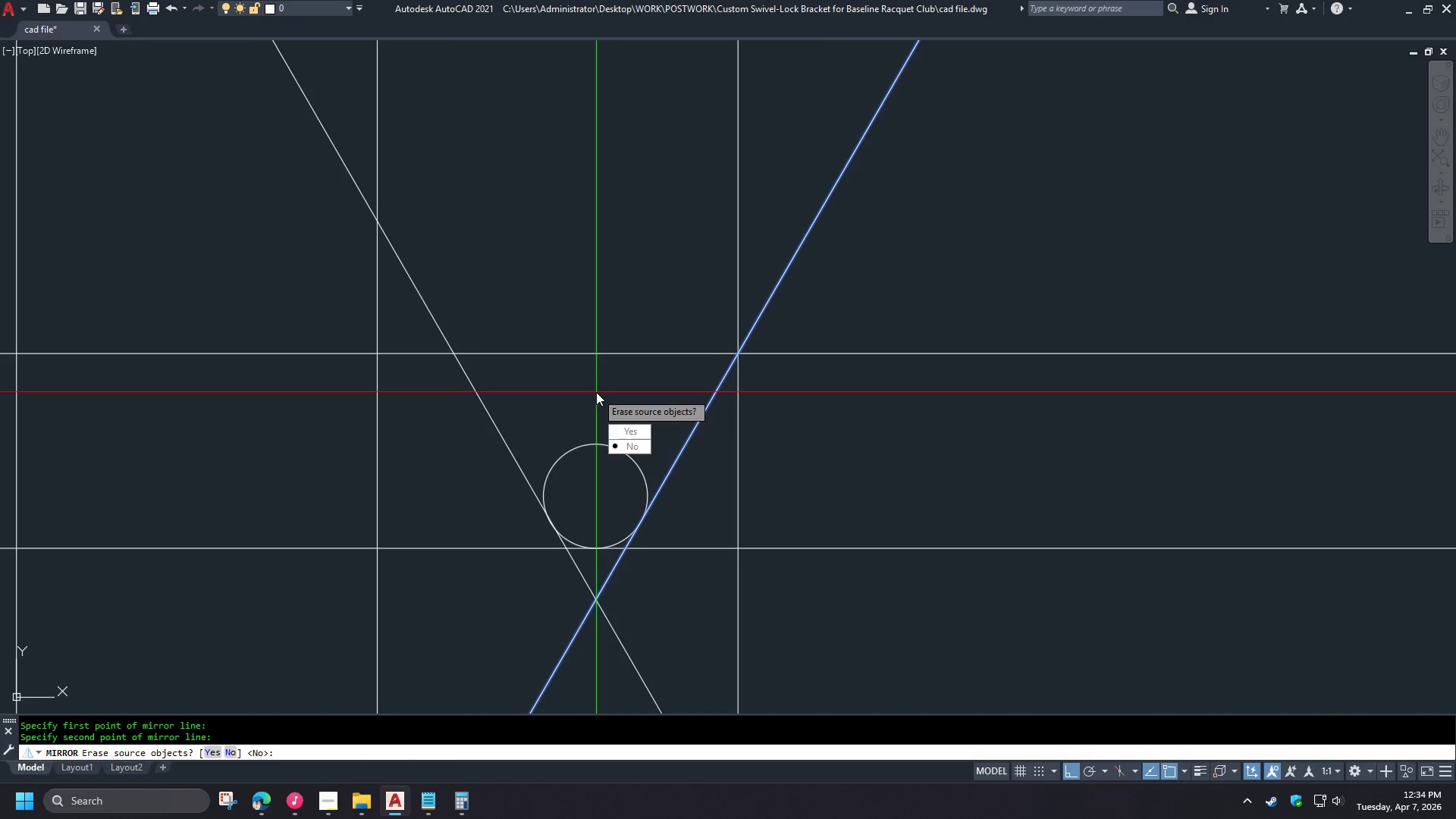 
key(Space)
 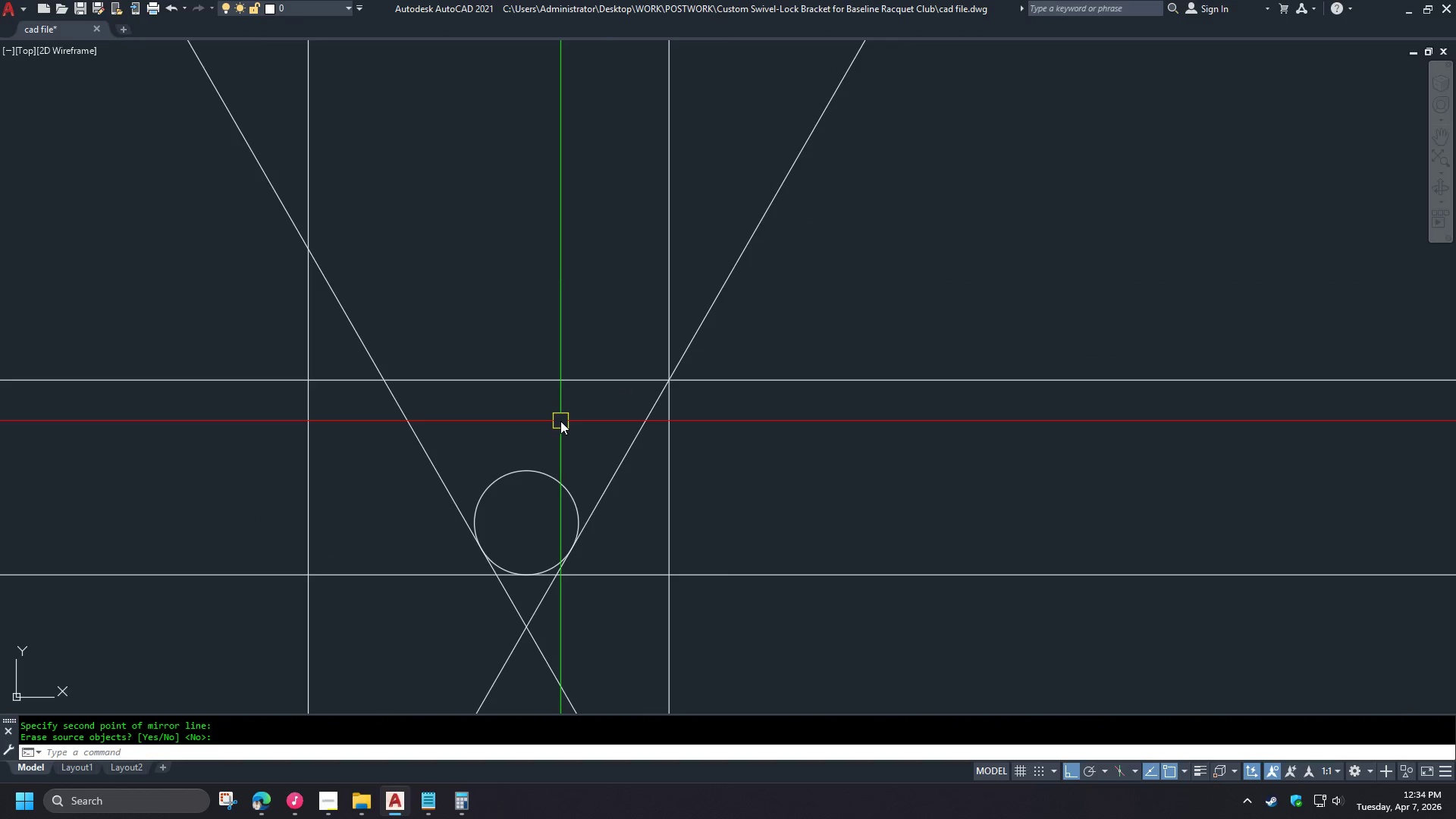 
scroll: coordinate [566, 426], scroll_direction: down, amount: 2.0
 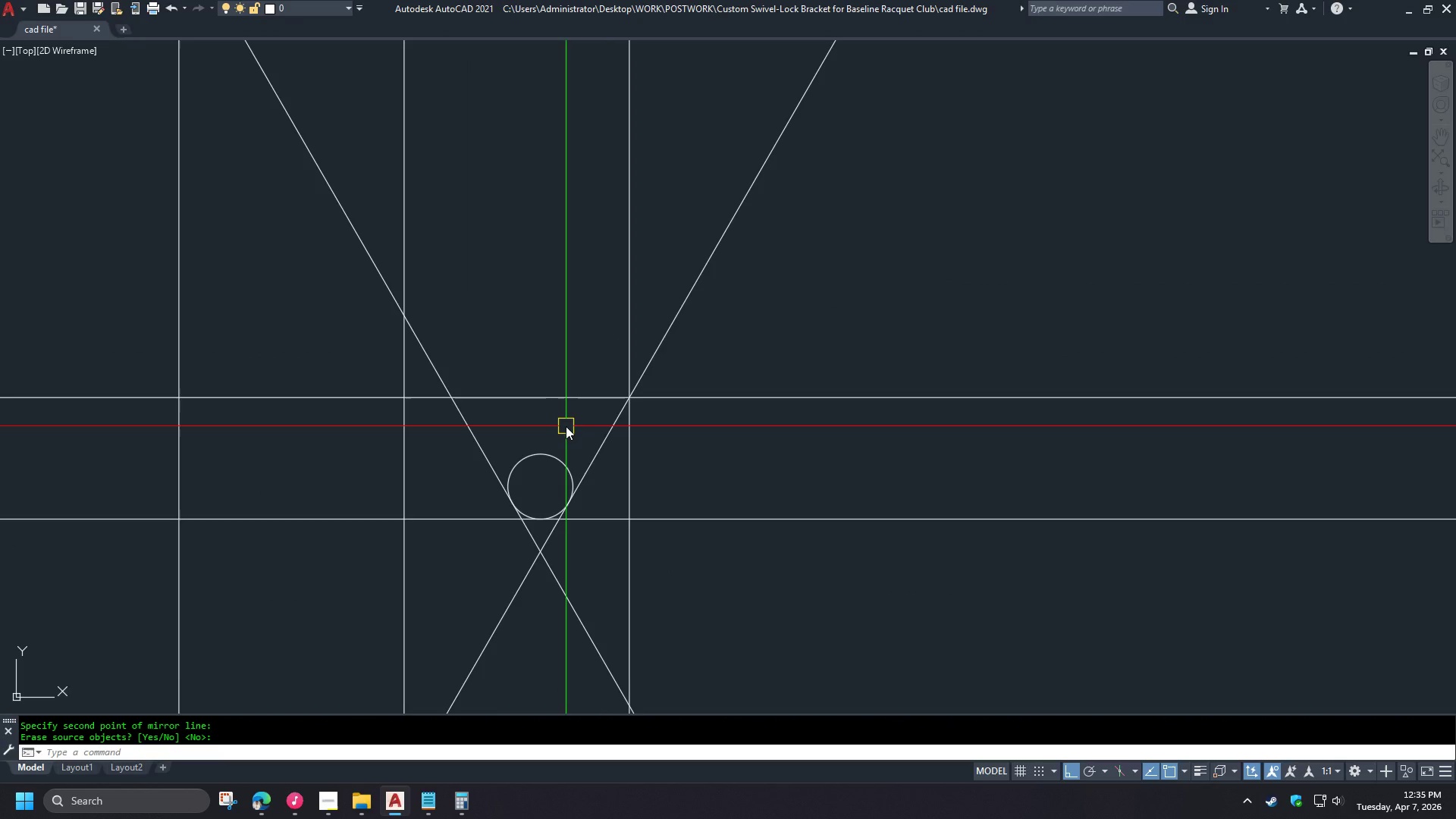 
scroll: coordinate [566, 426], scroll_direction: up, amount: 1.0
 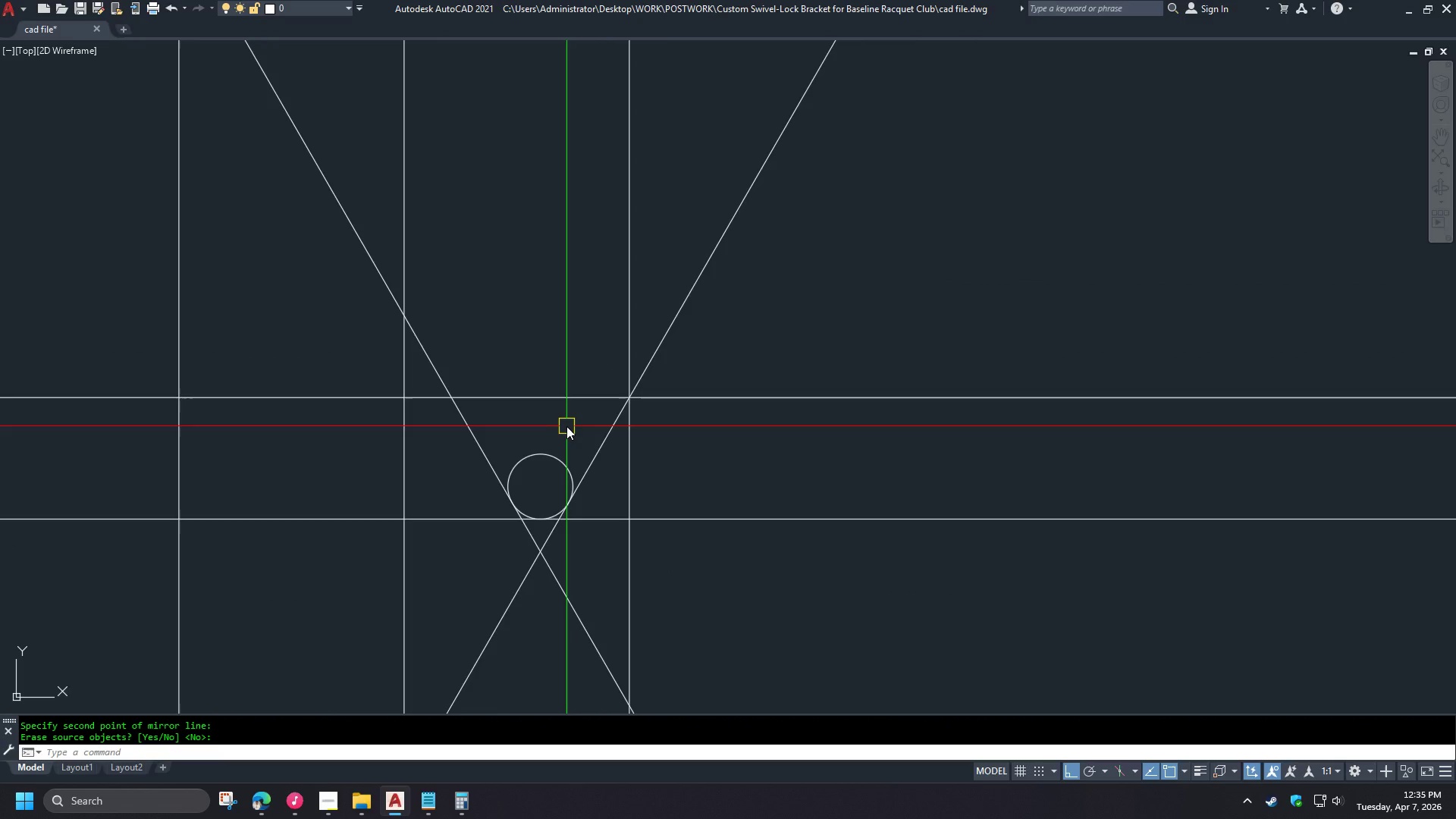 
type(tr )
key(Escape)
type(f)
 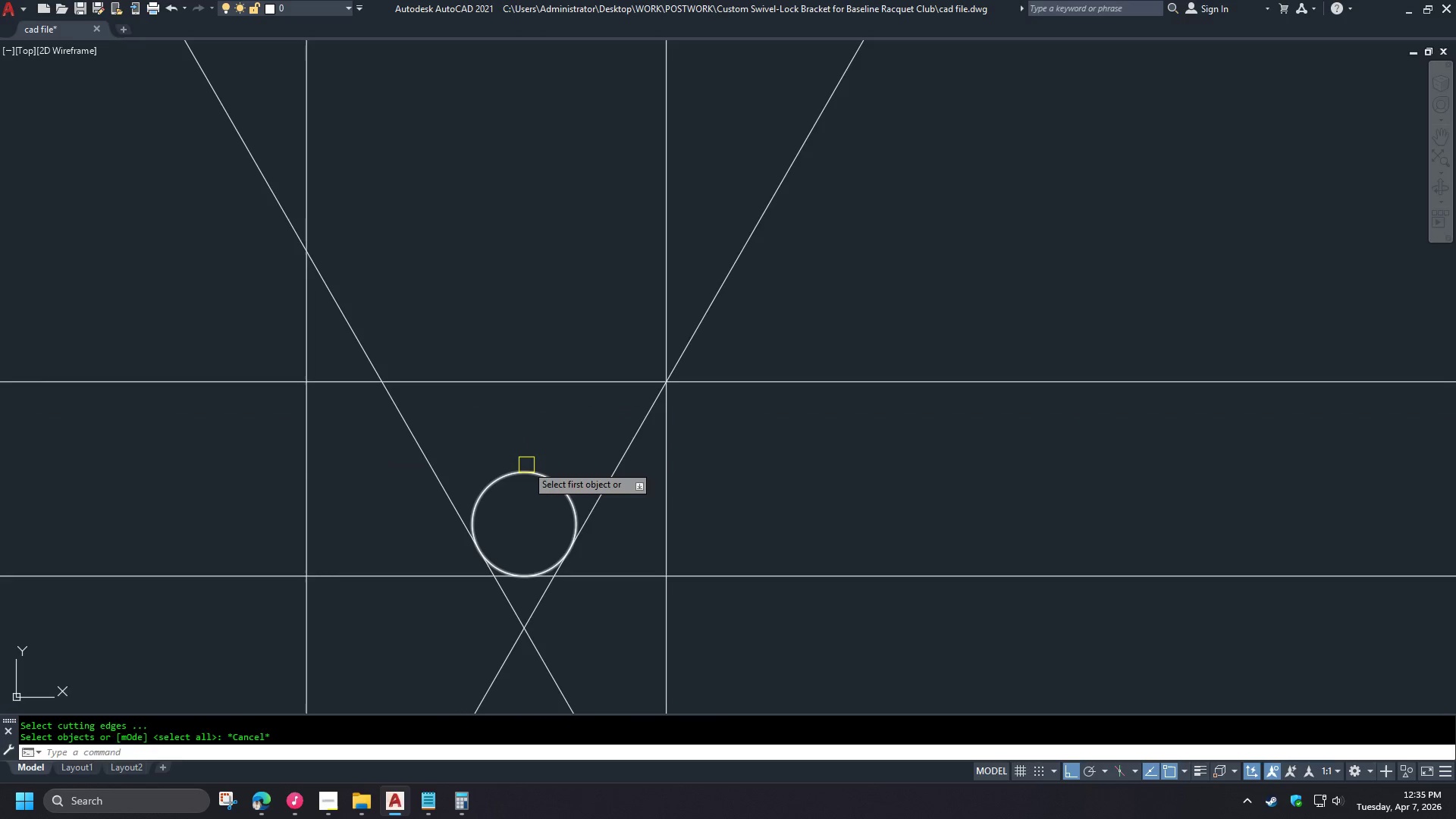 
scroll: coordinate [566, 425], scroll_direction: up, amount: 1.0
 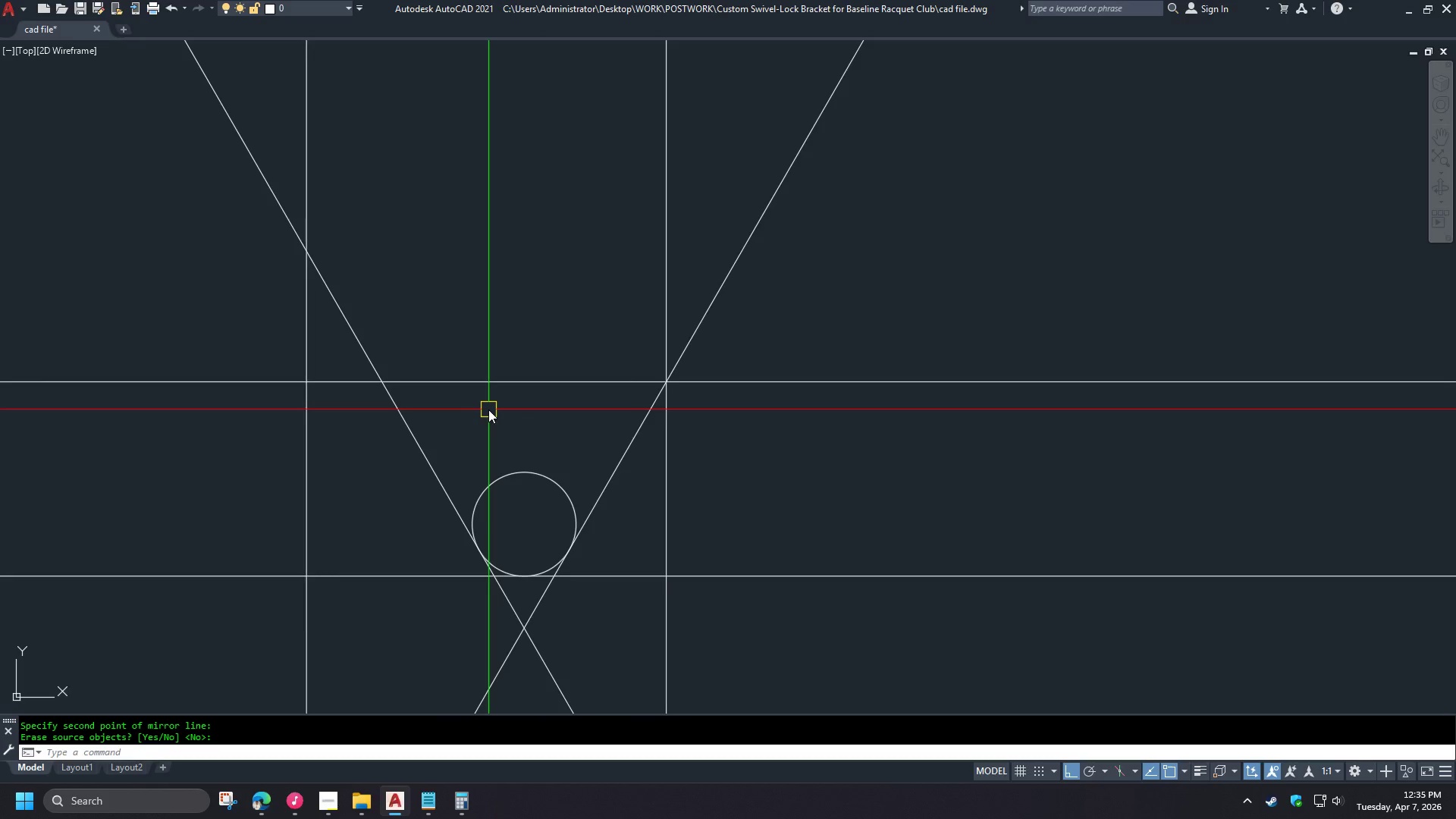 
key(Space)
 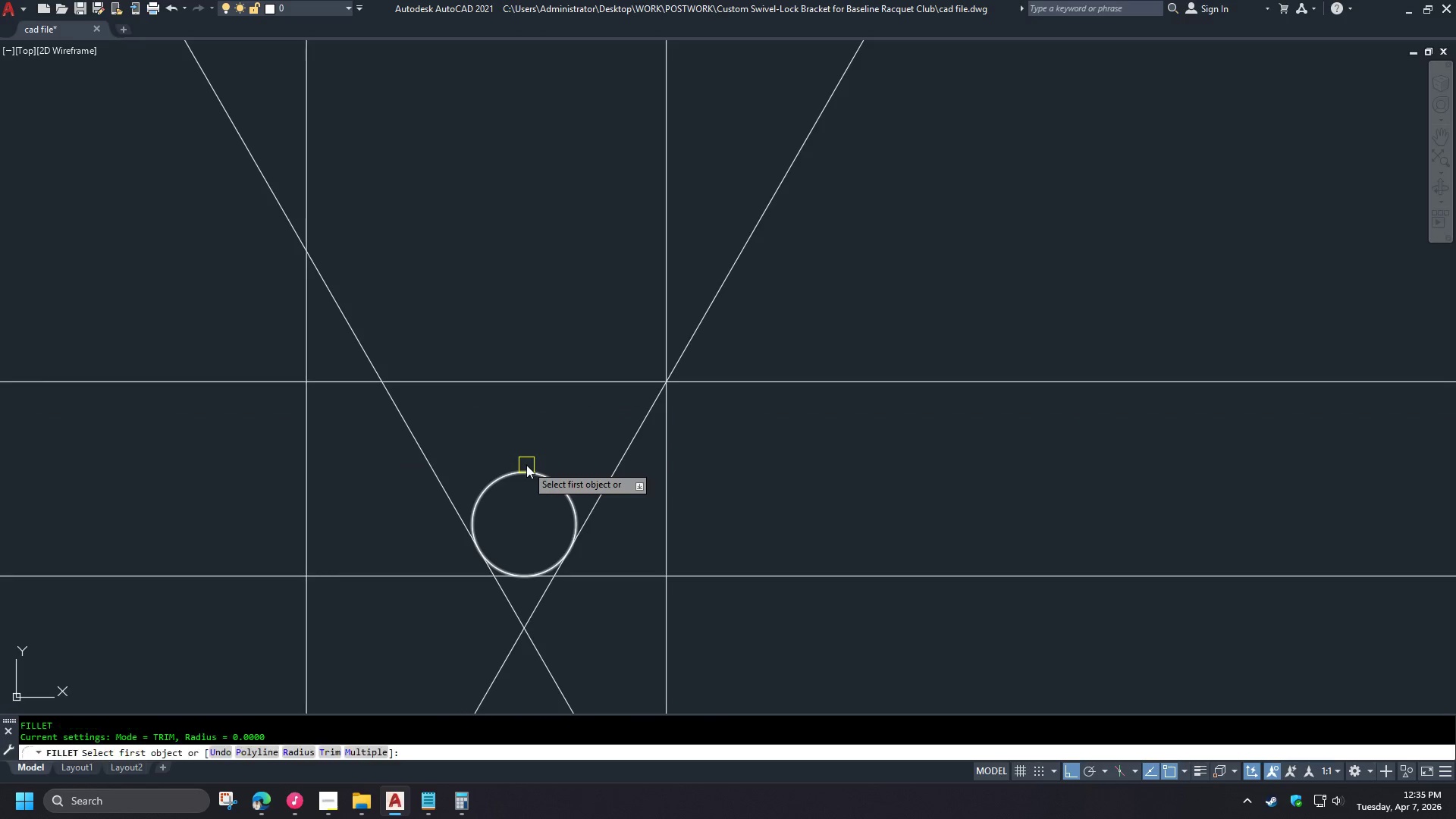 
key(R)
 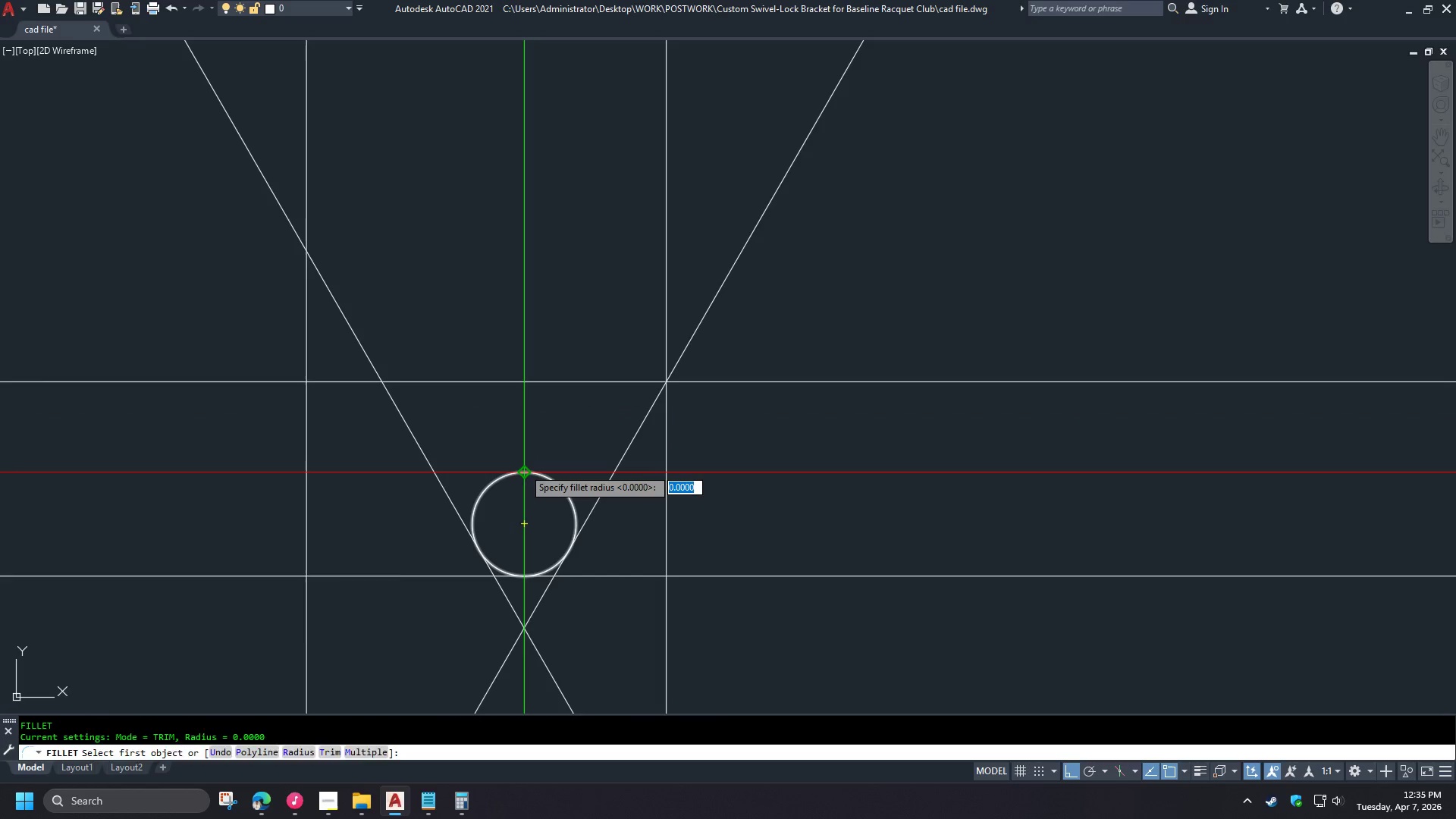 
key(Space)
 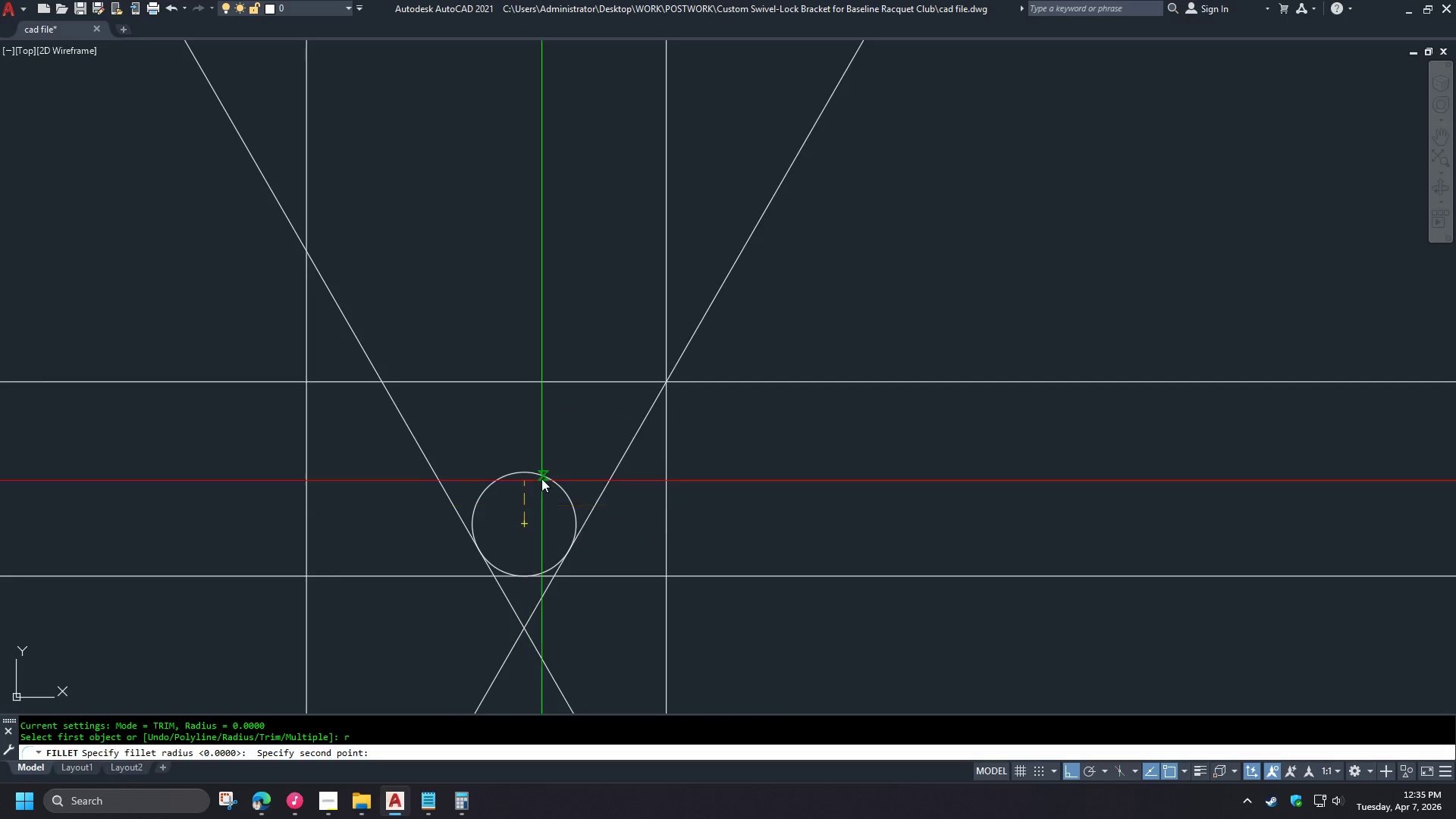 
double_click([541, 472])
 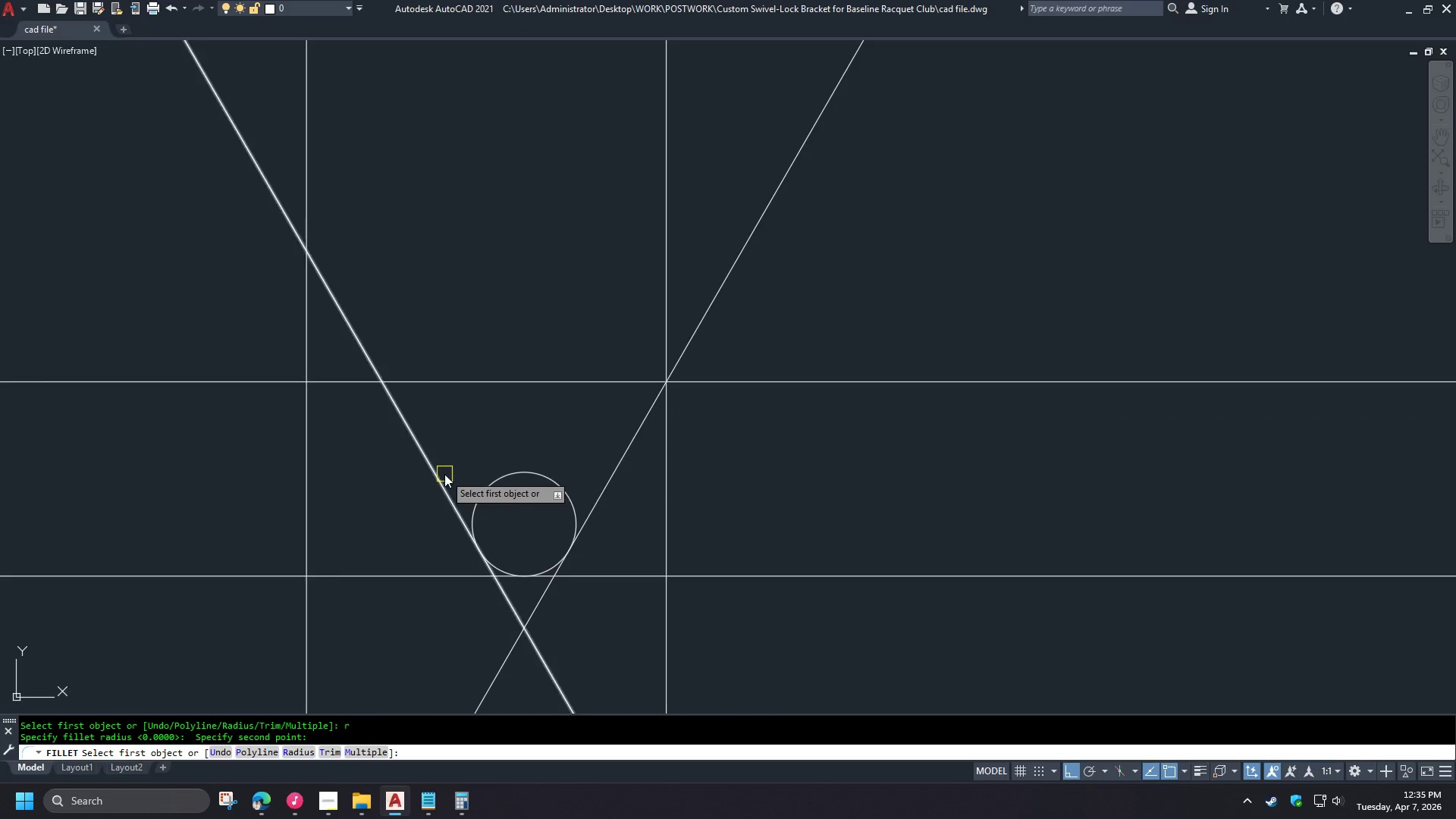 
triple_click([444, 474])
 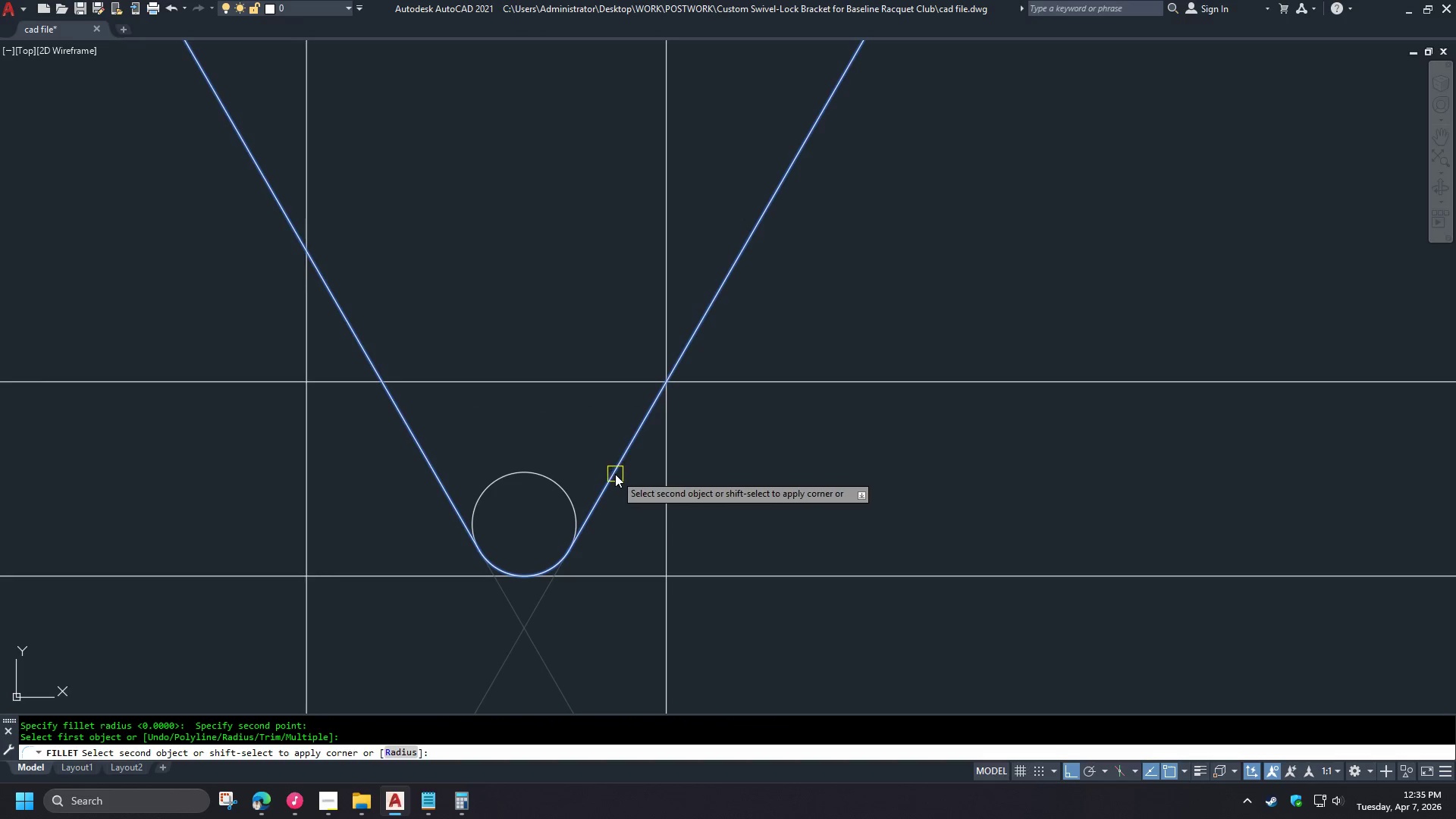 
left_click([615, 474])
 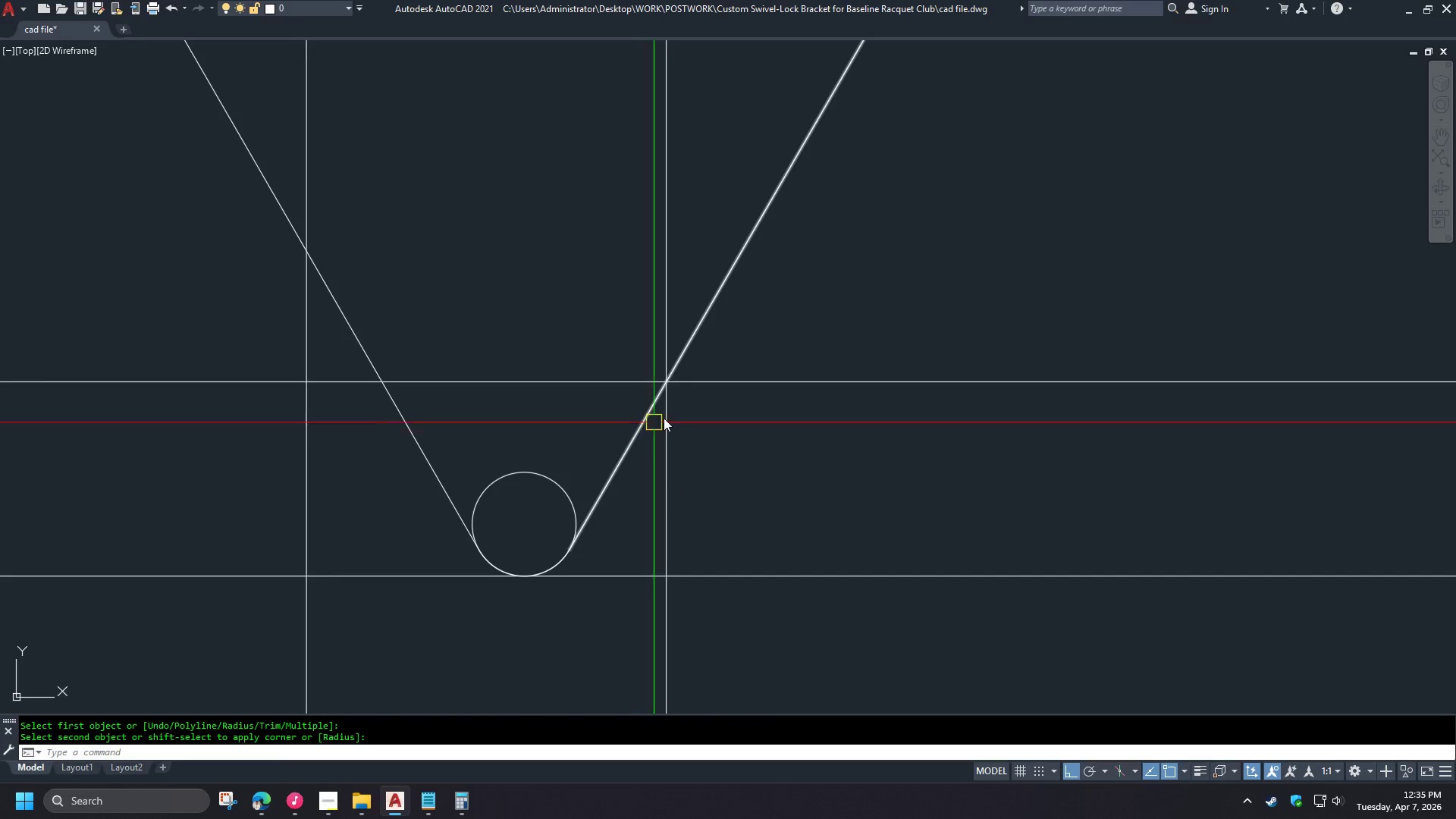 
type(tr )
 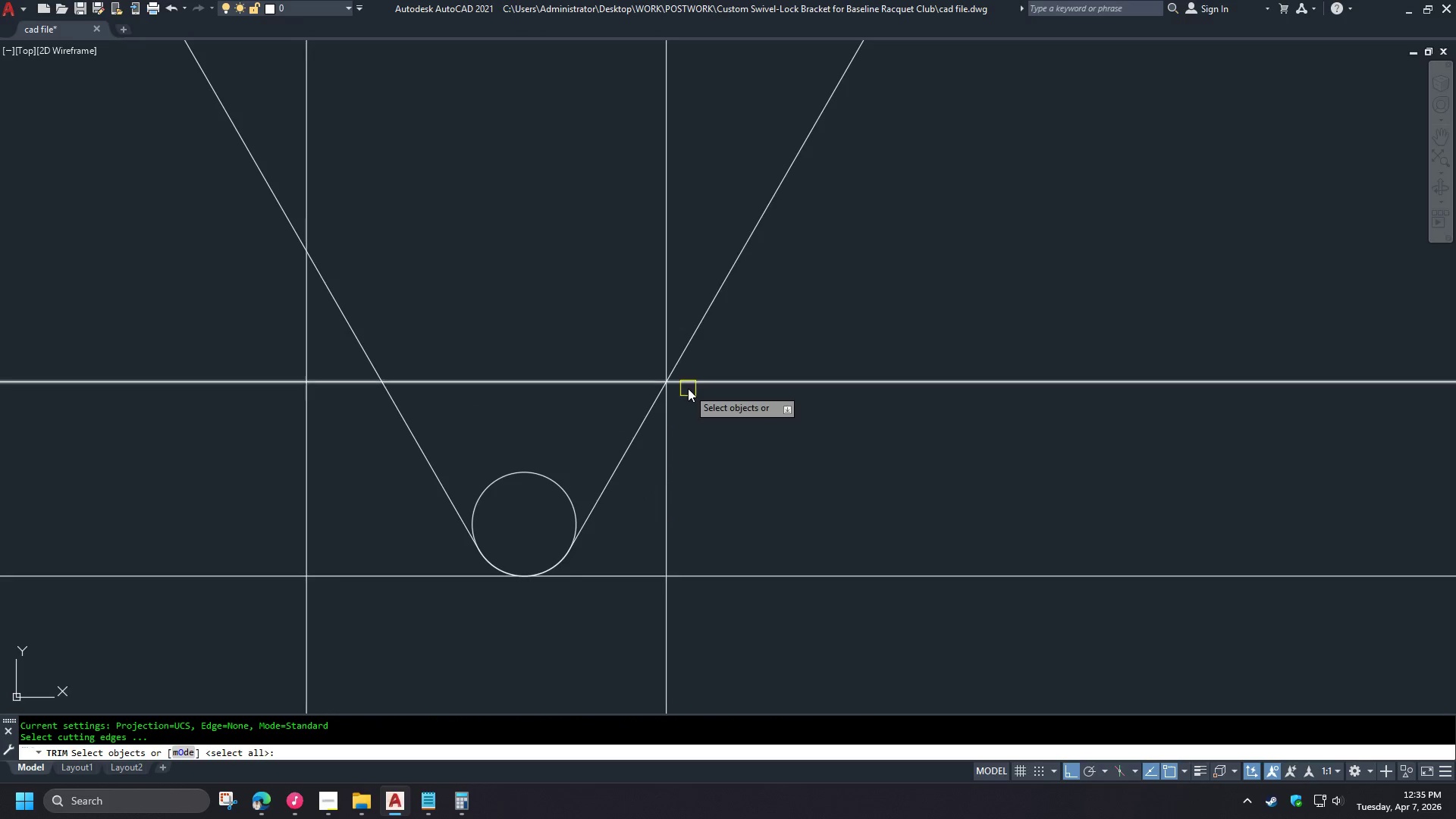 
left_click([688, 388])
 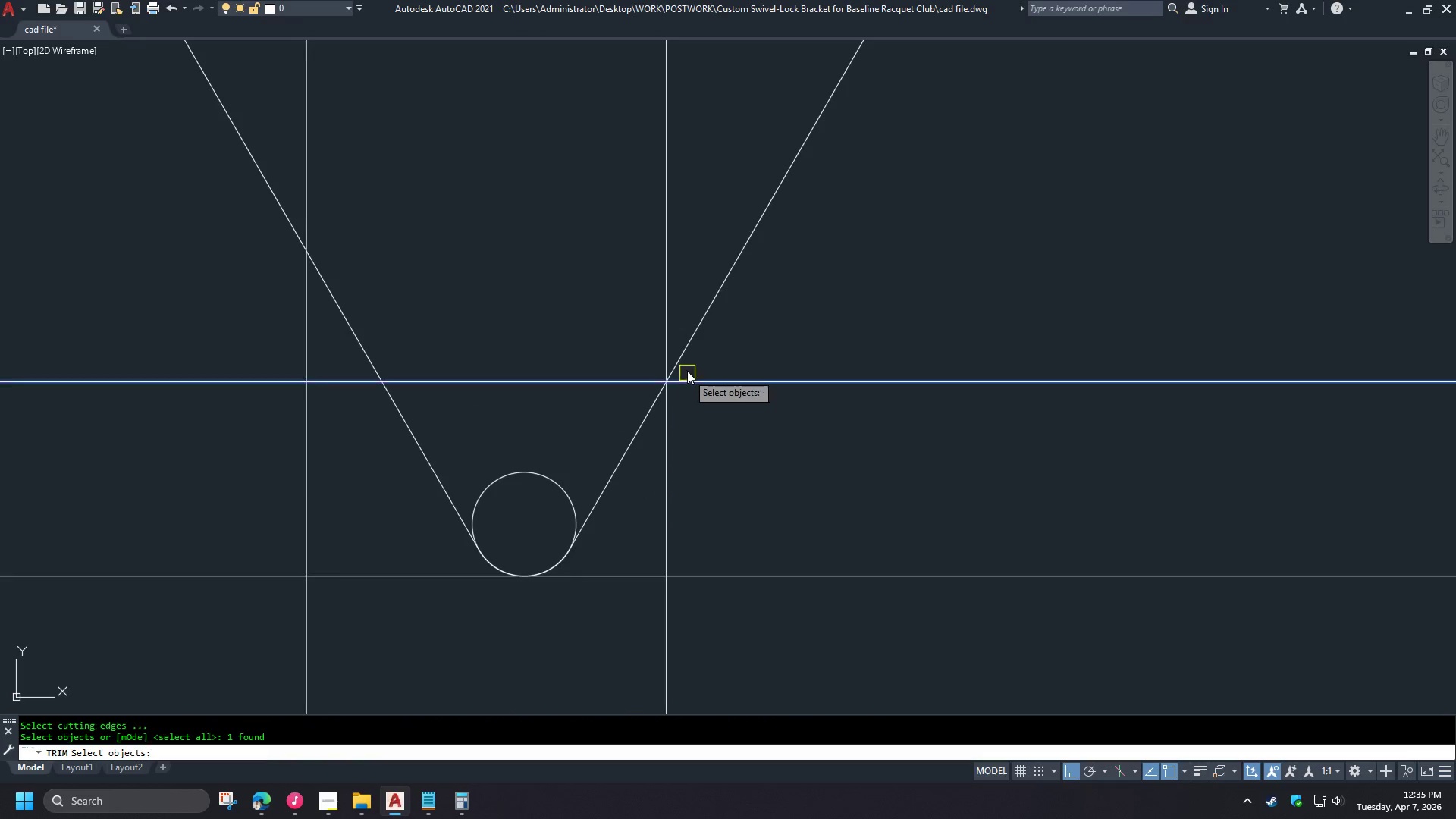 
key(Space)
 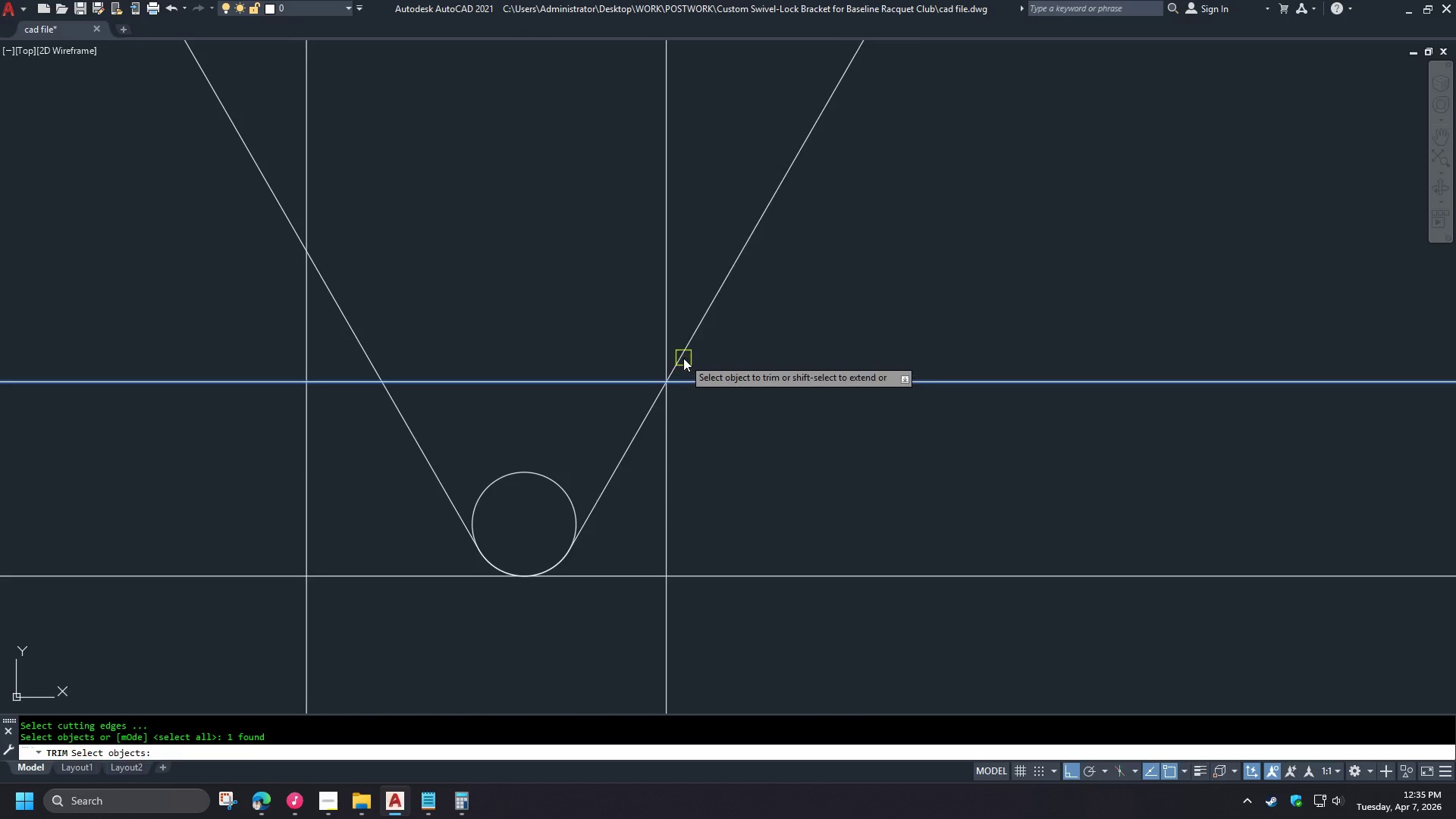 
double_click([683, 358])
 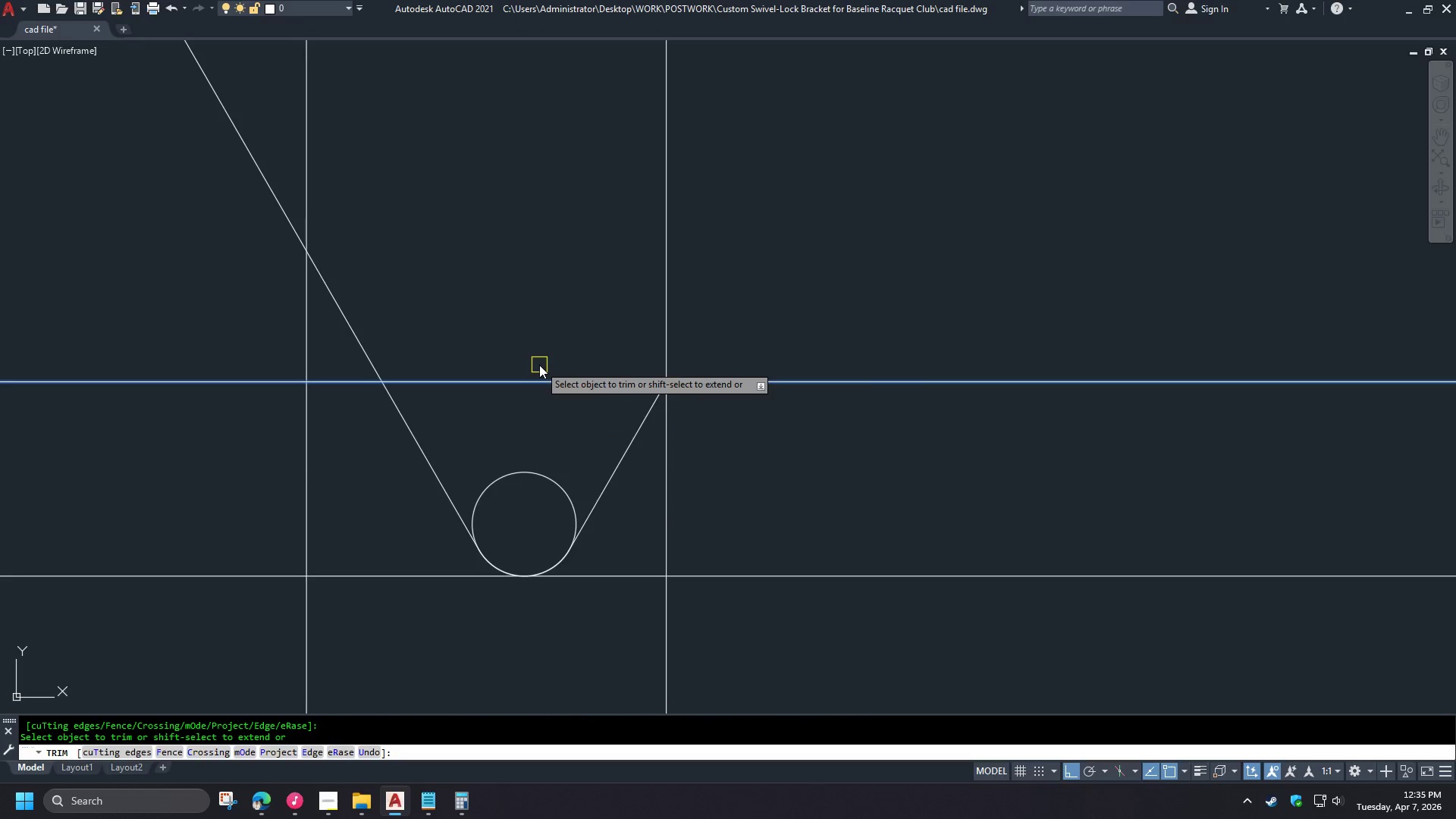 
type( tr )
 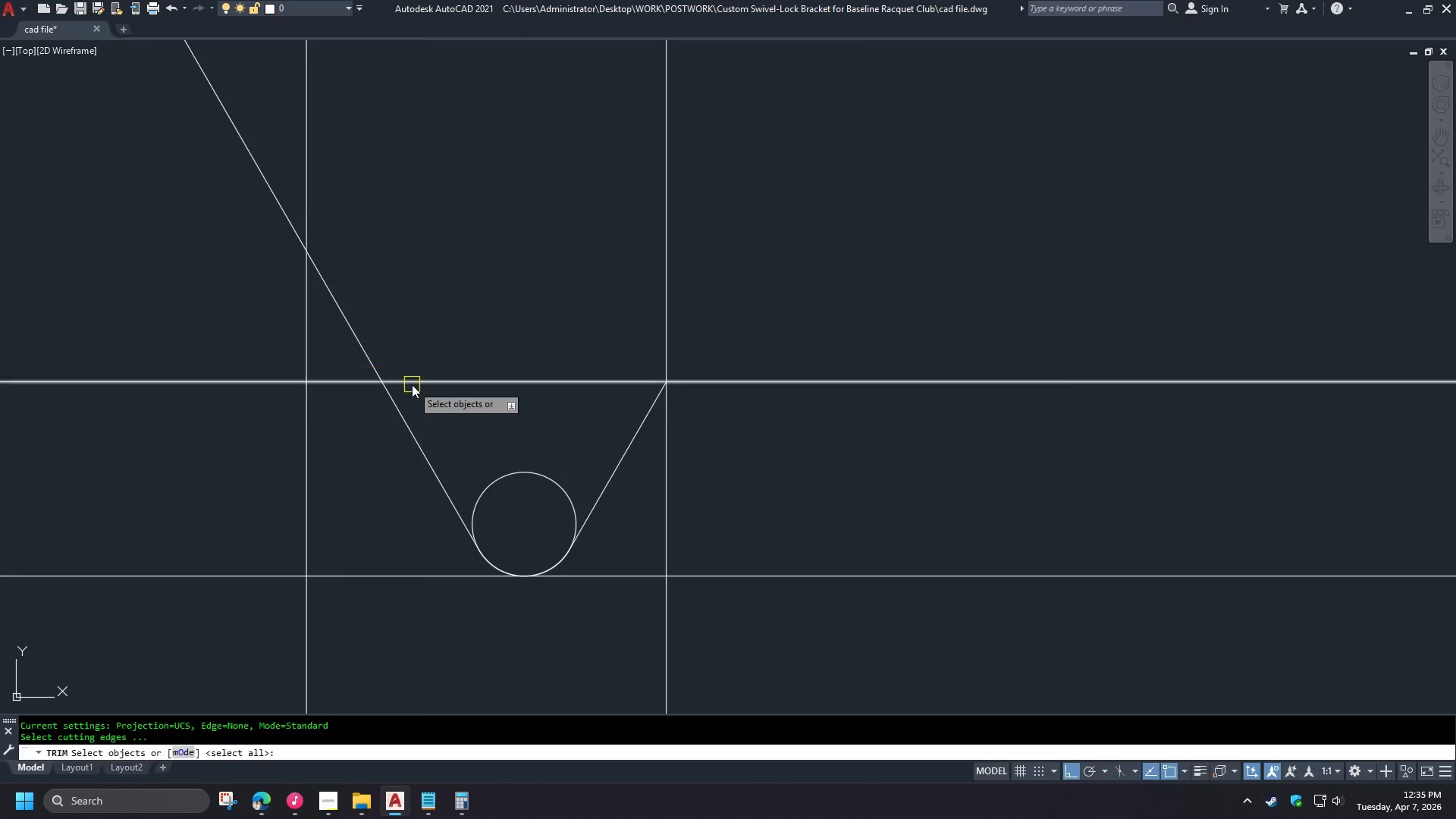 
left_click([412, 384])
 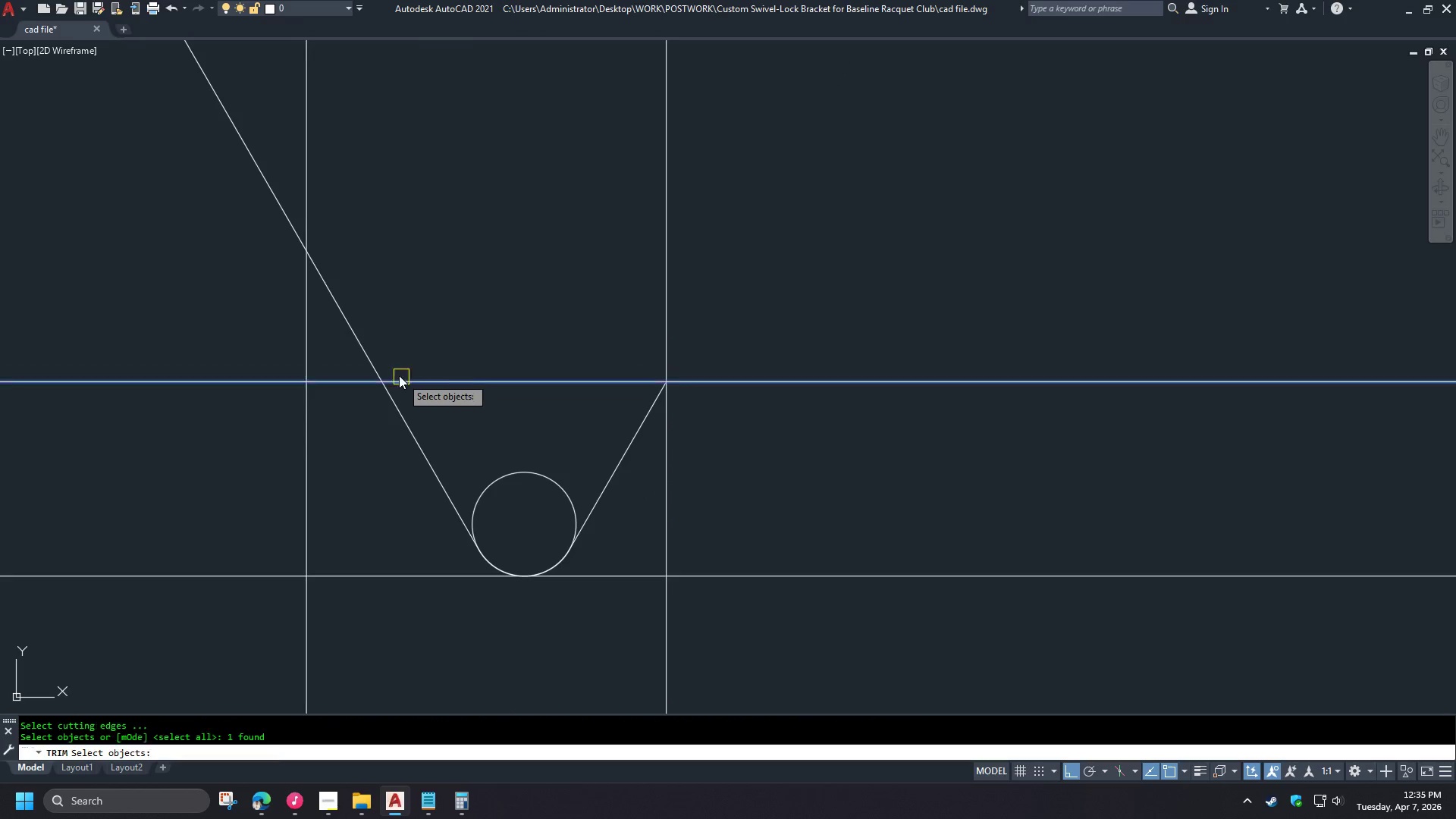 
key(Space)
 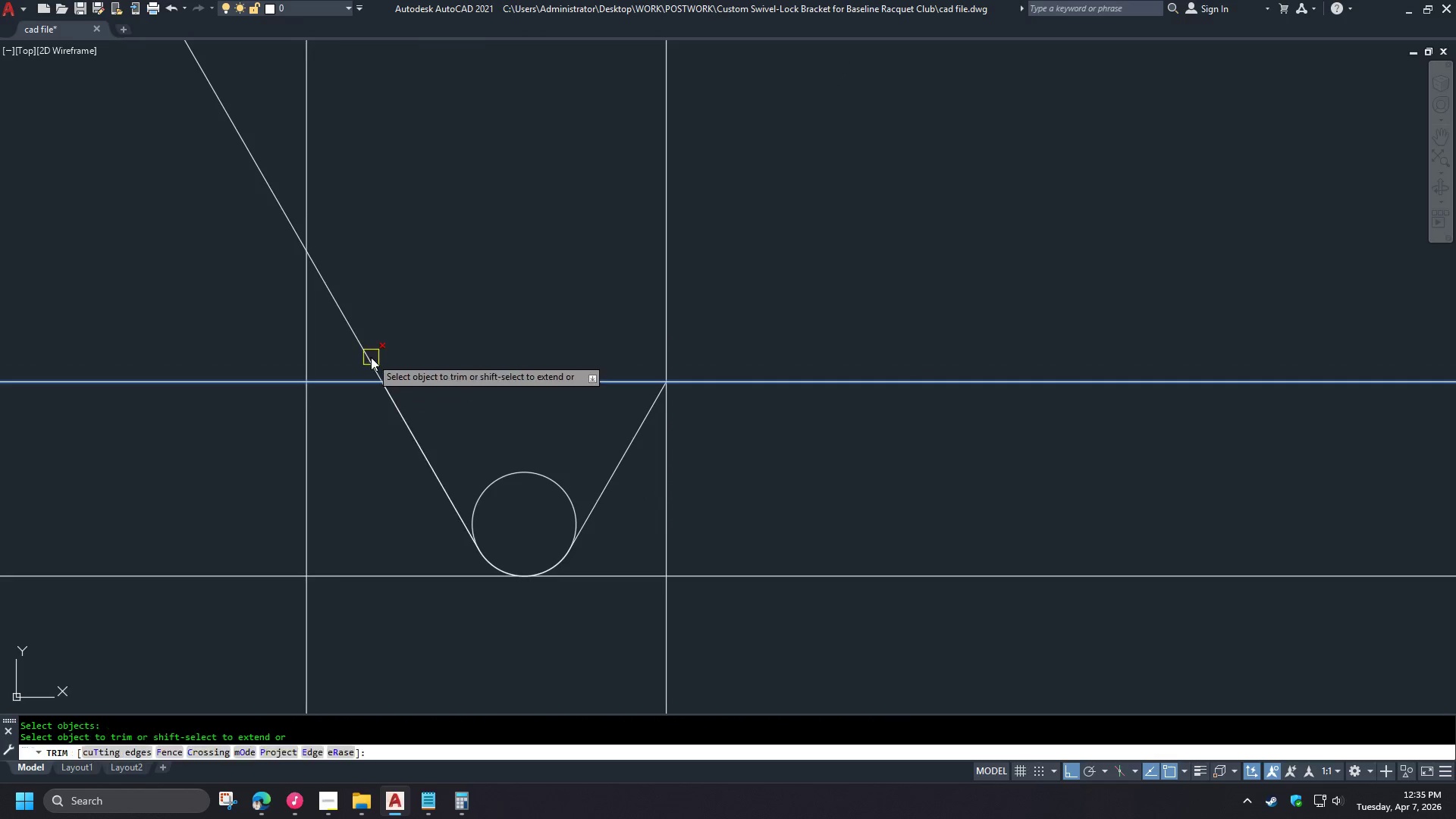 
double_click([371, 357])
 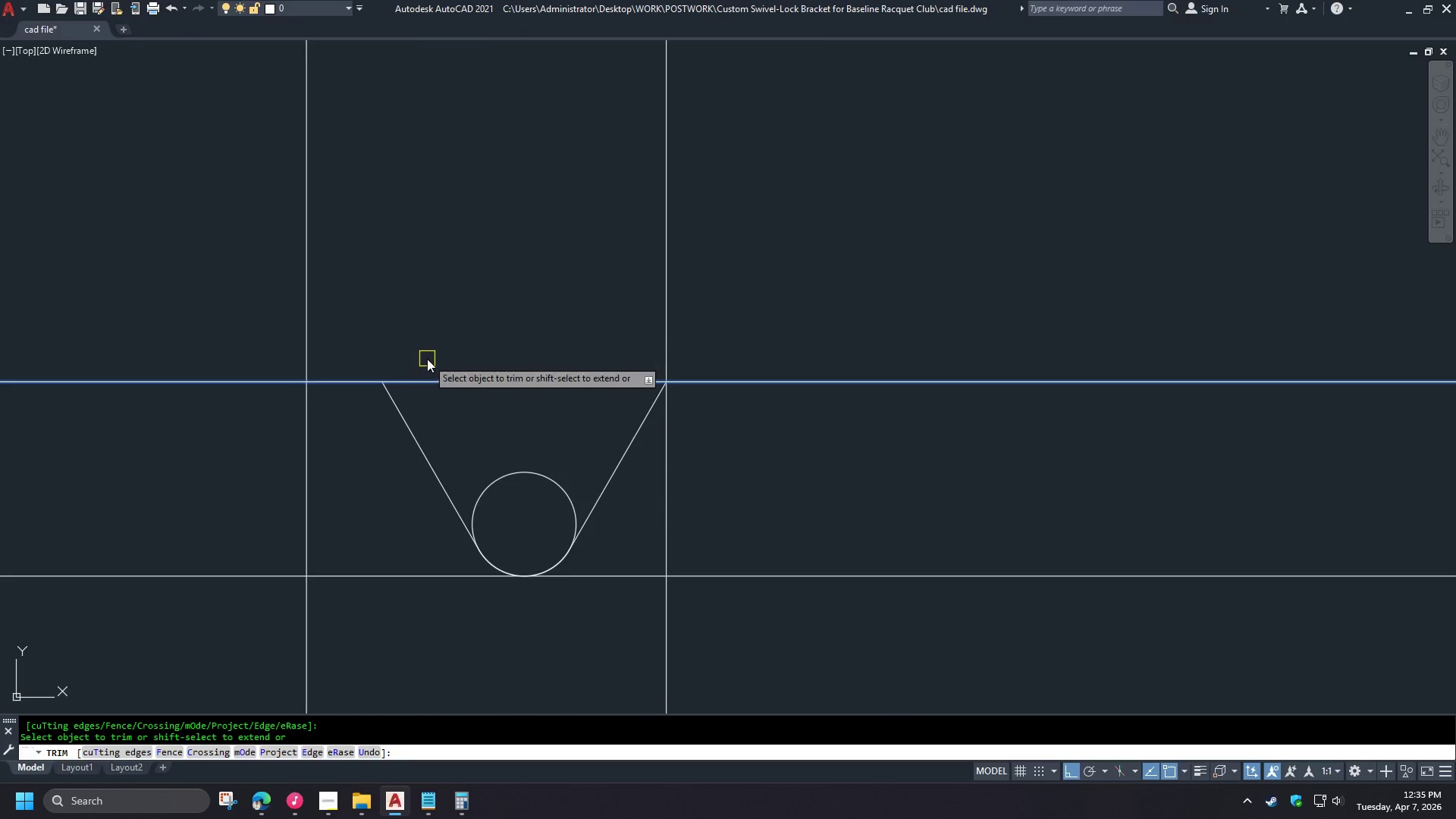 
key(Space)
 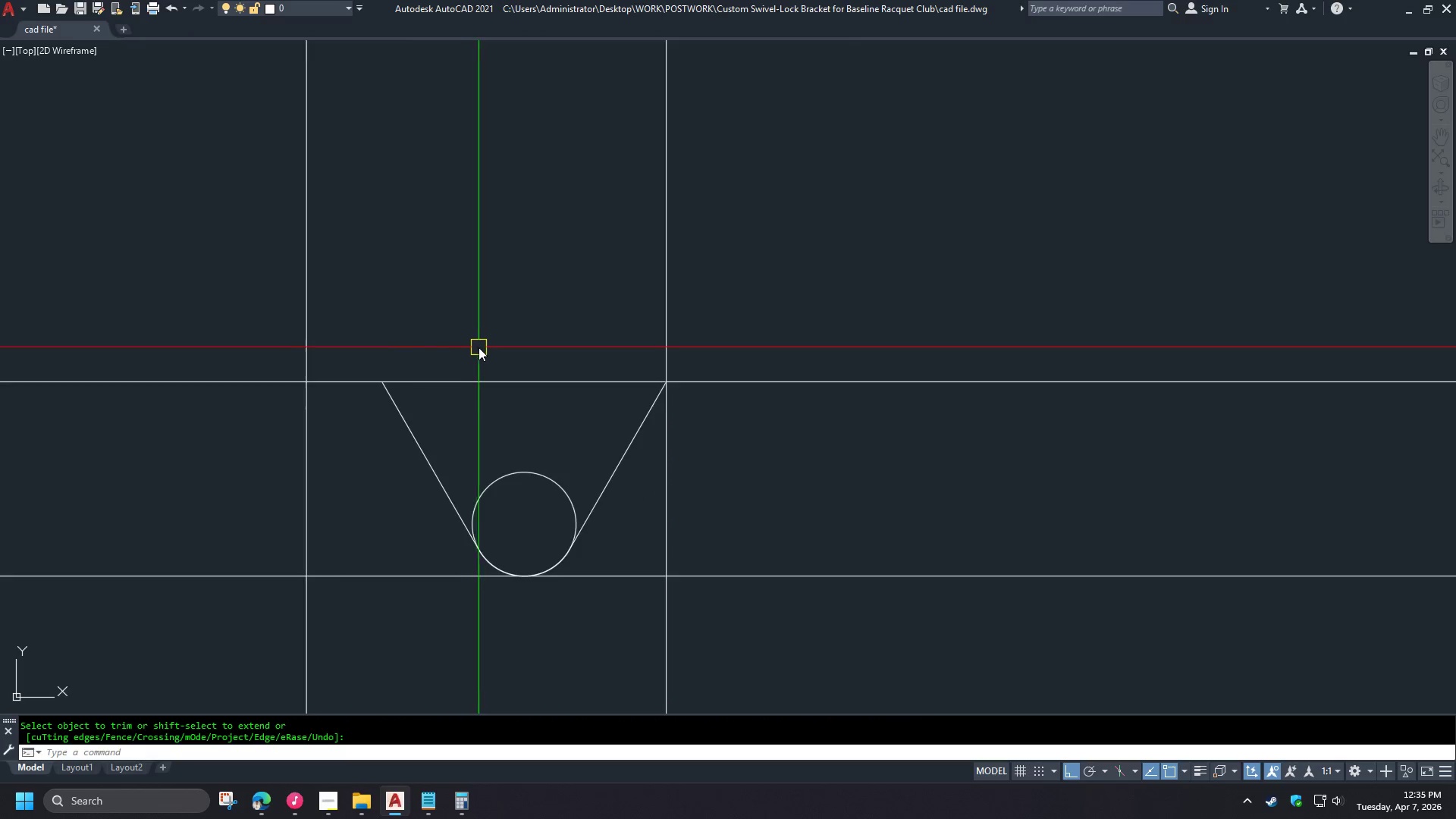 
scroll: coordinate [479, 347], scroll_direction: down, amount: 2.0
 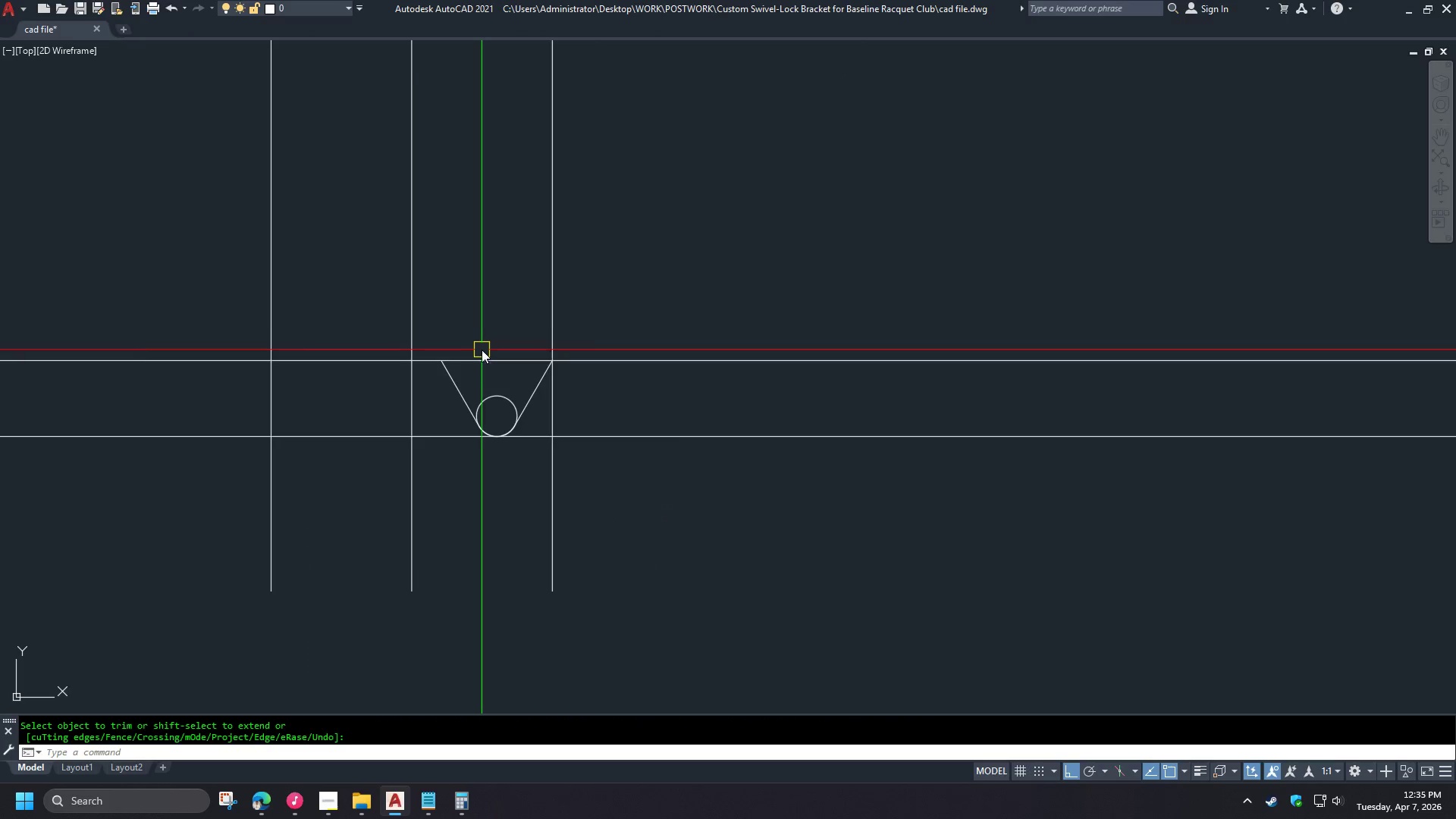 
scroll: coordinate [482, 354], scroll_direction: up, amount: 2.0
 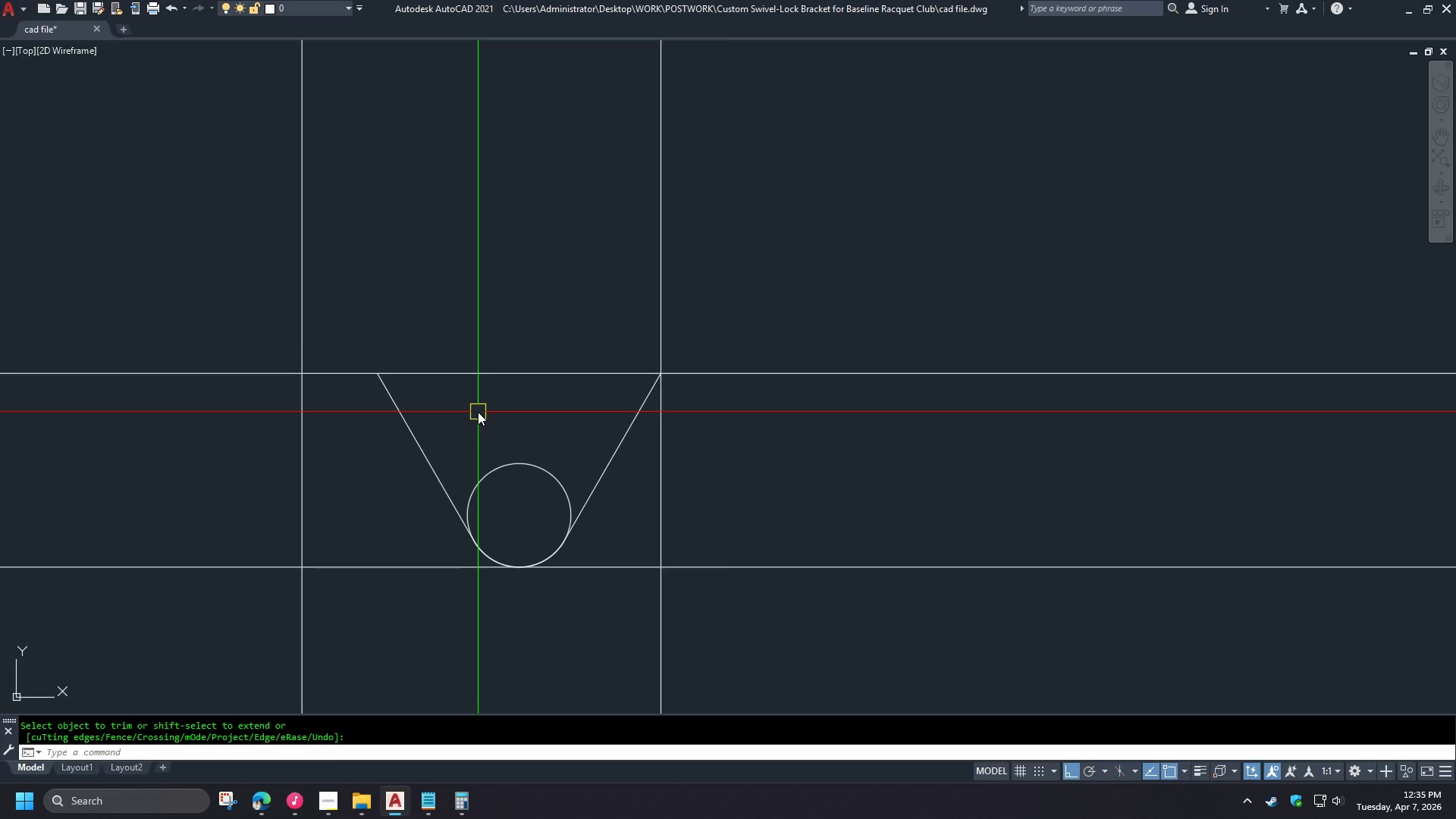 
key(F)
 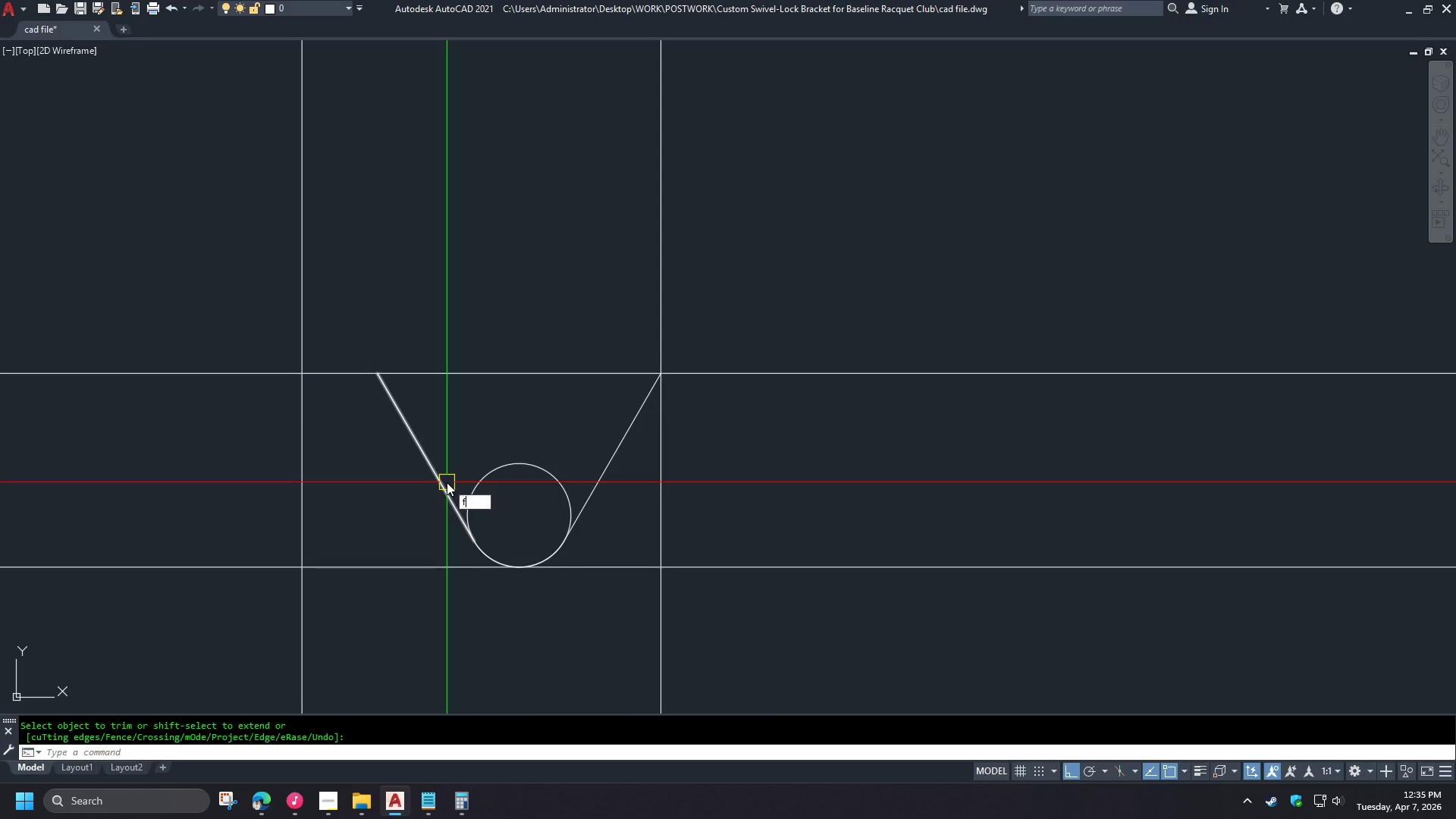 
key(Space)
 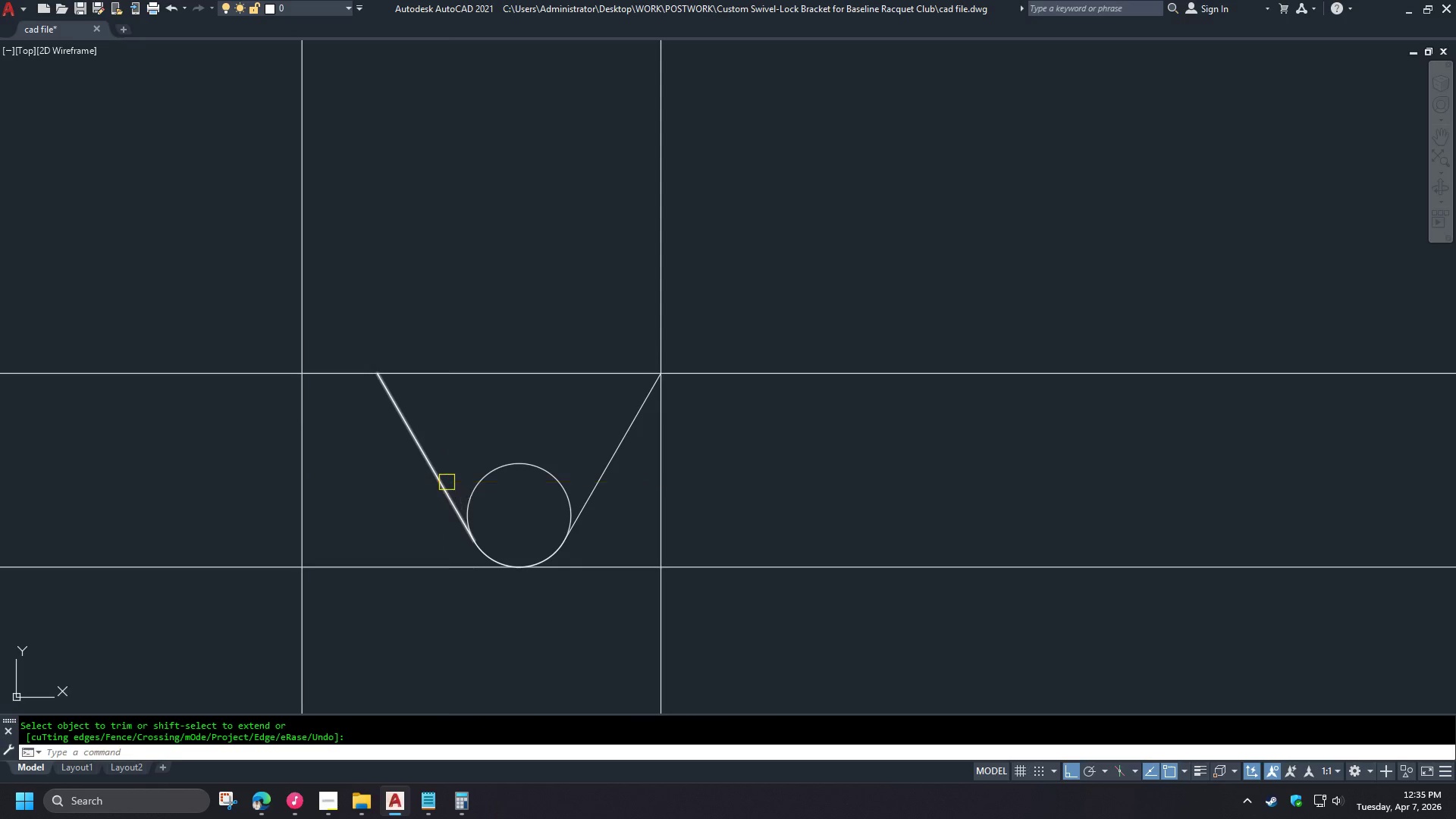 
left_click([447, 482])
 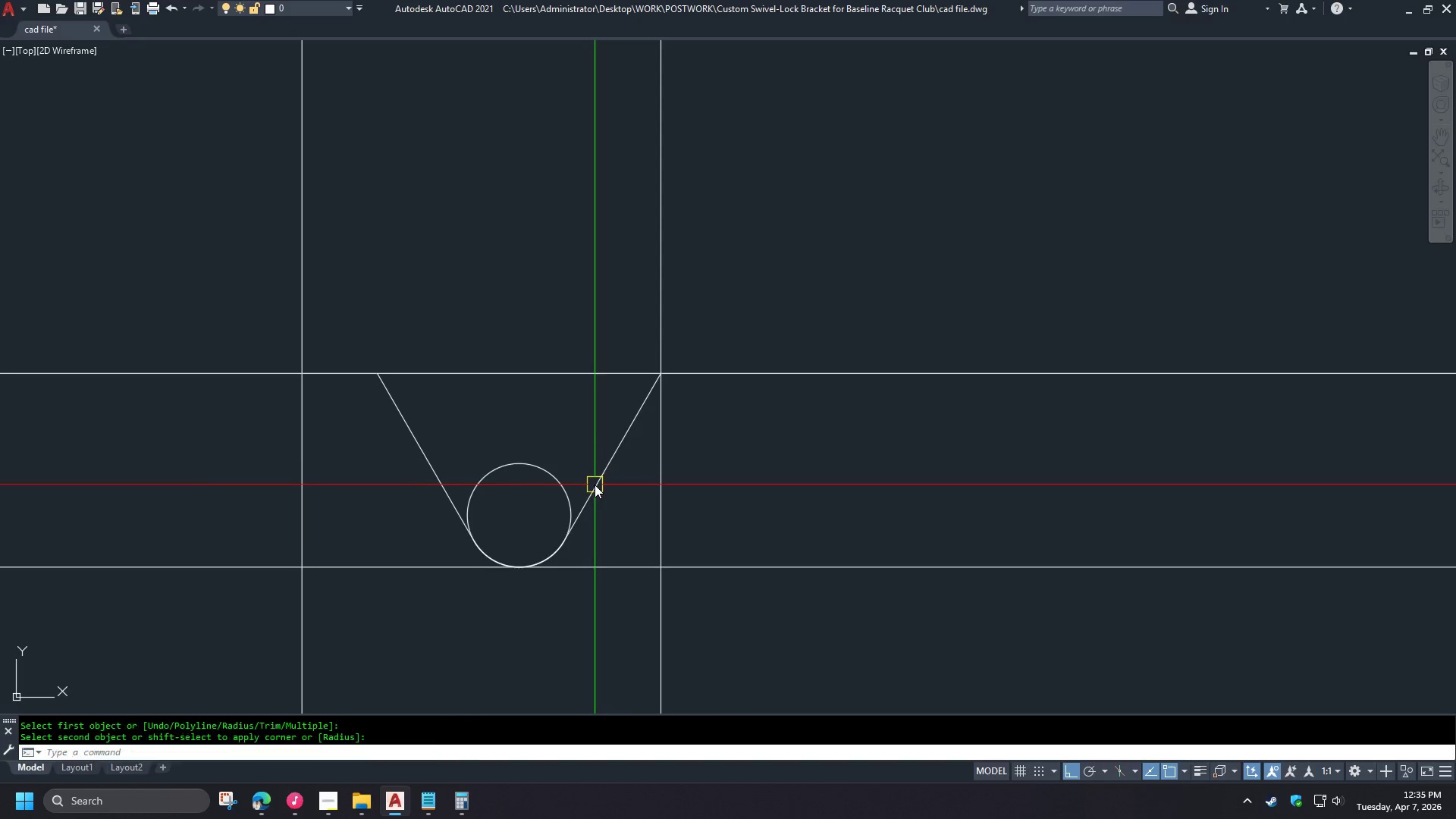 
double_click([529, 469])
 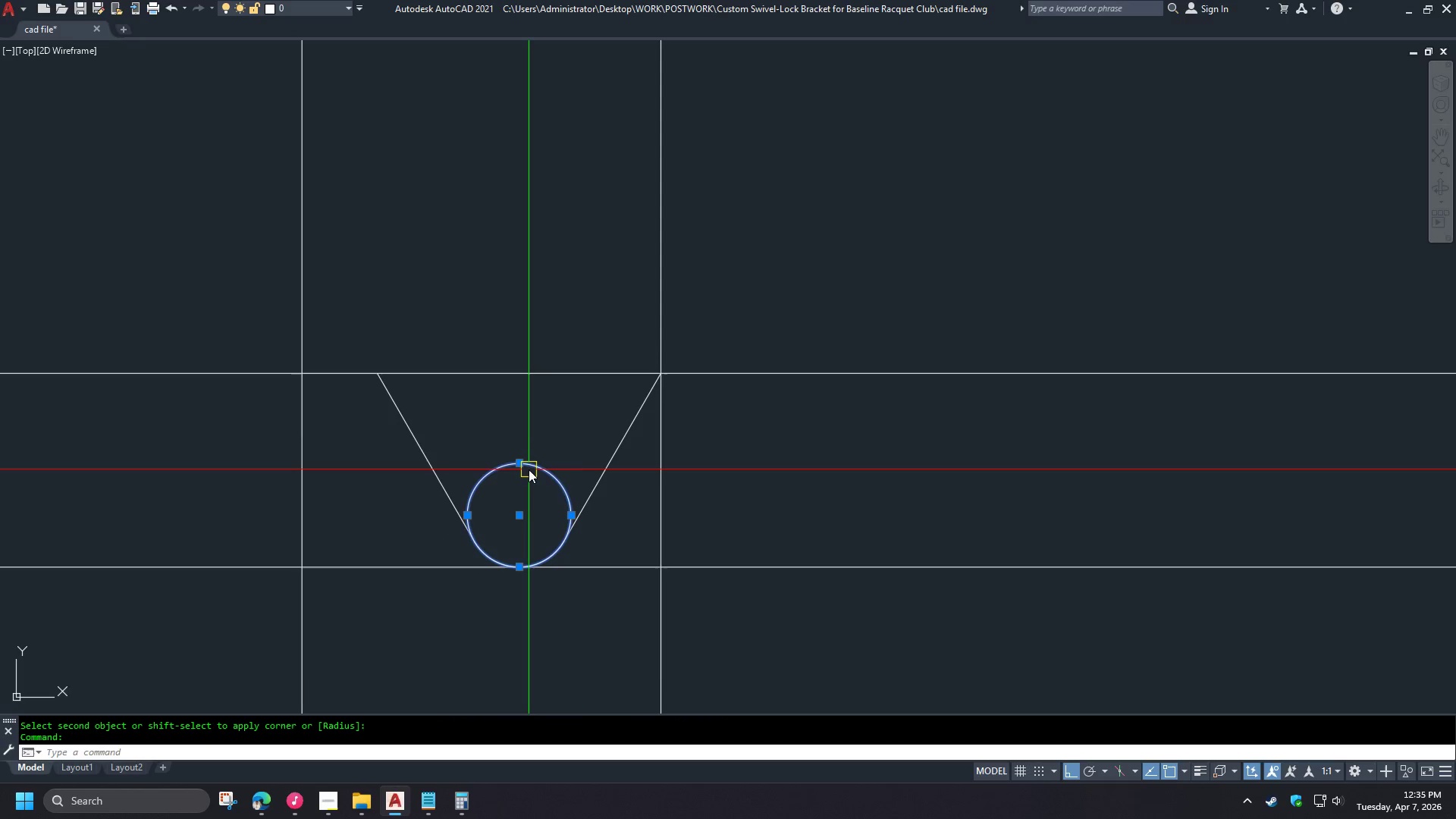 
key(E)
 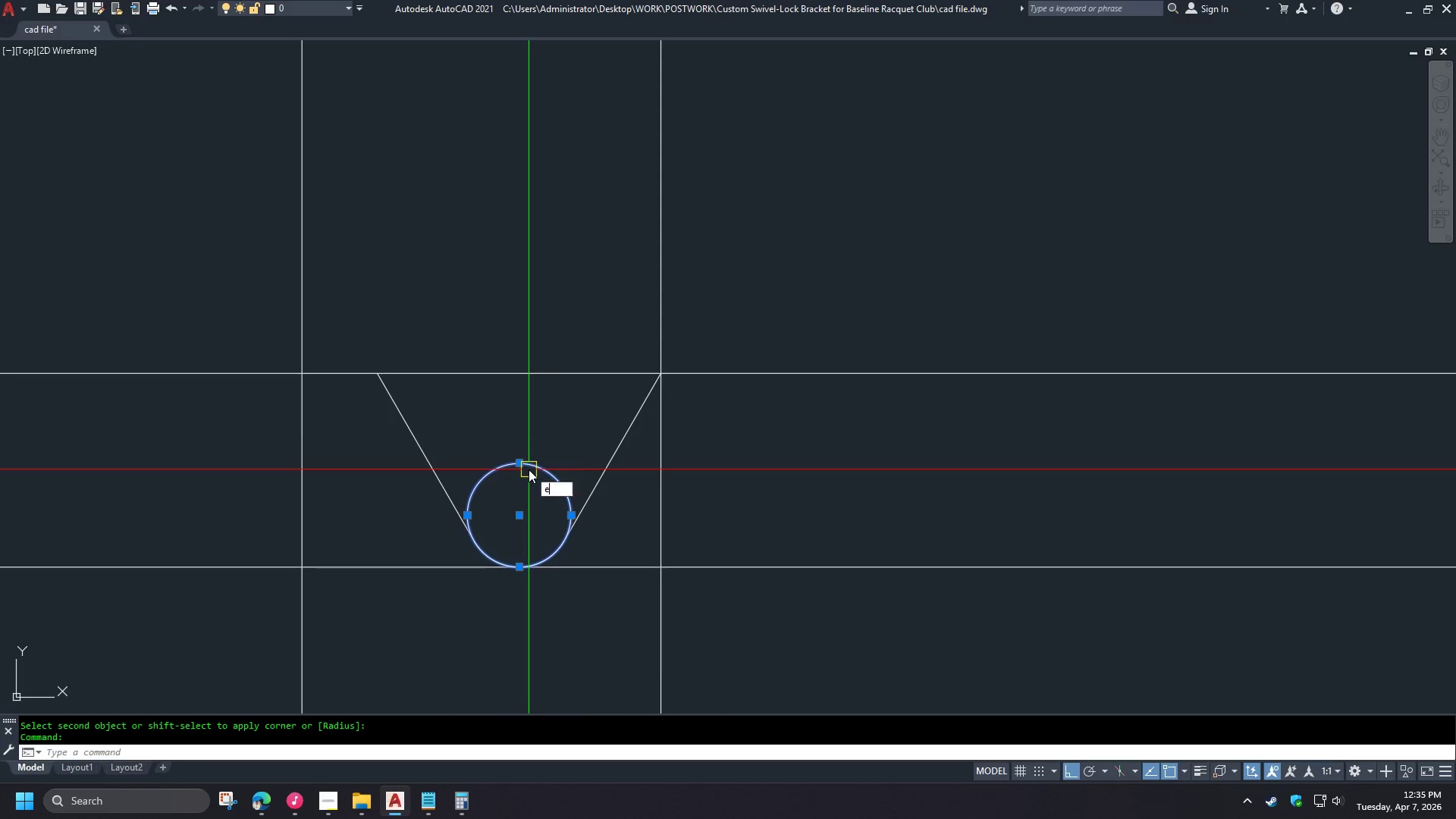 
key(Space)
 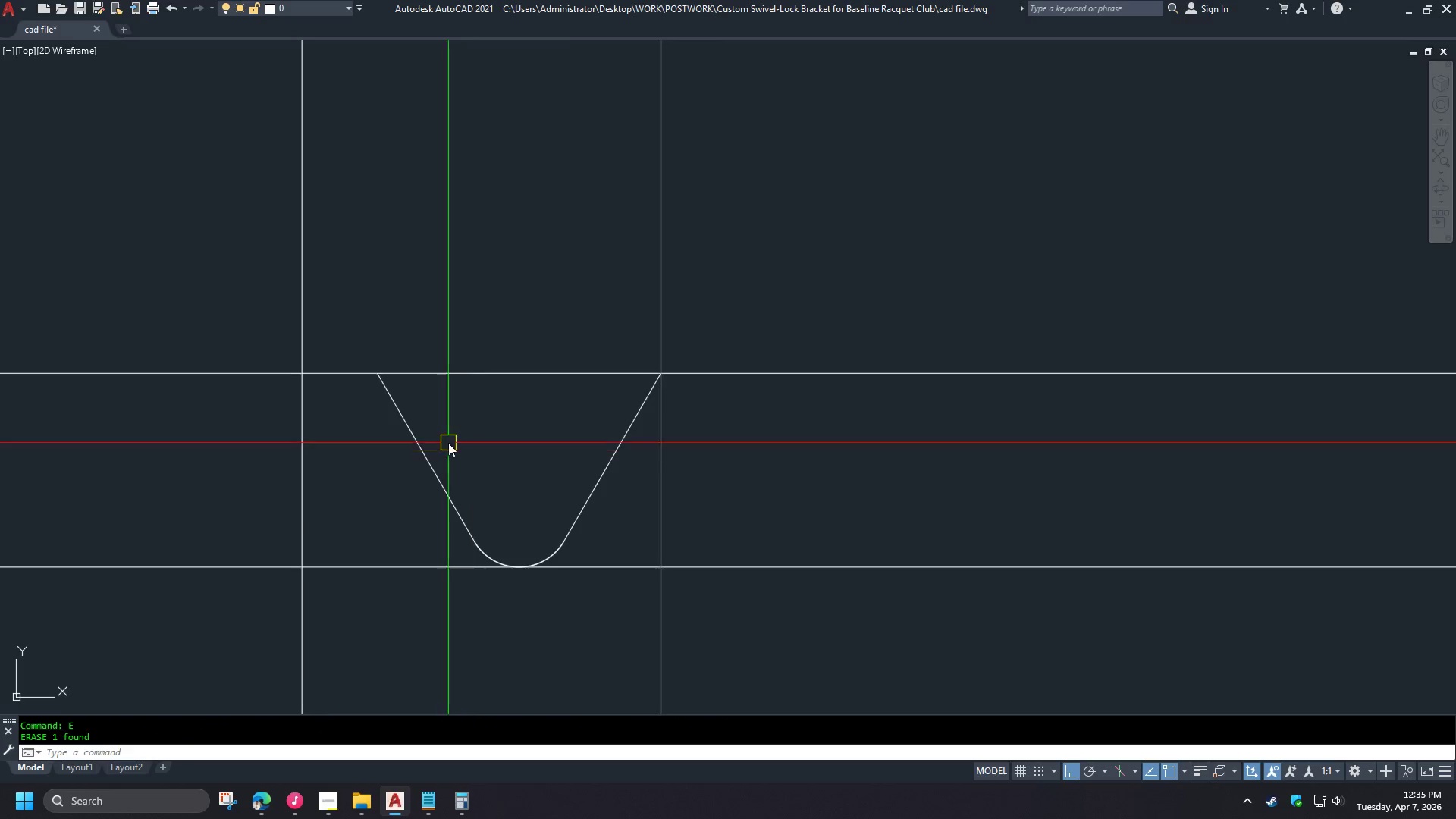 
left_click_drag(start_coordinate=[376, 362], to_coordinate=[397, 381])
 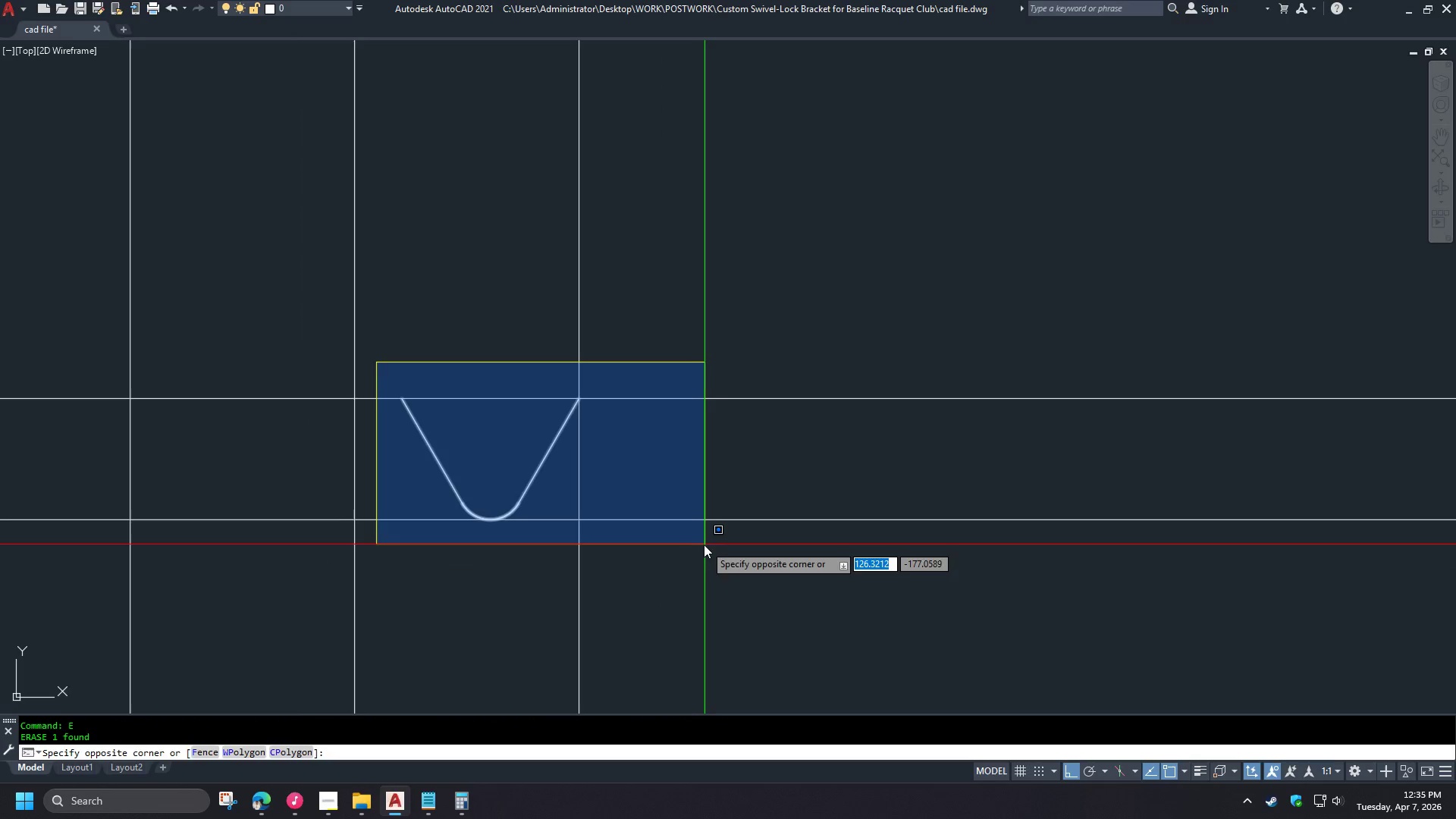 
double_click([703, 545])
 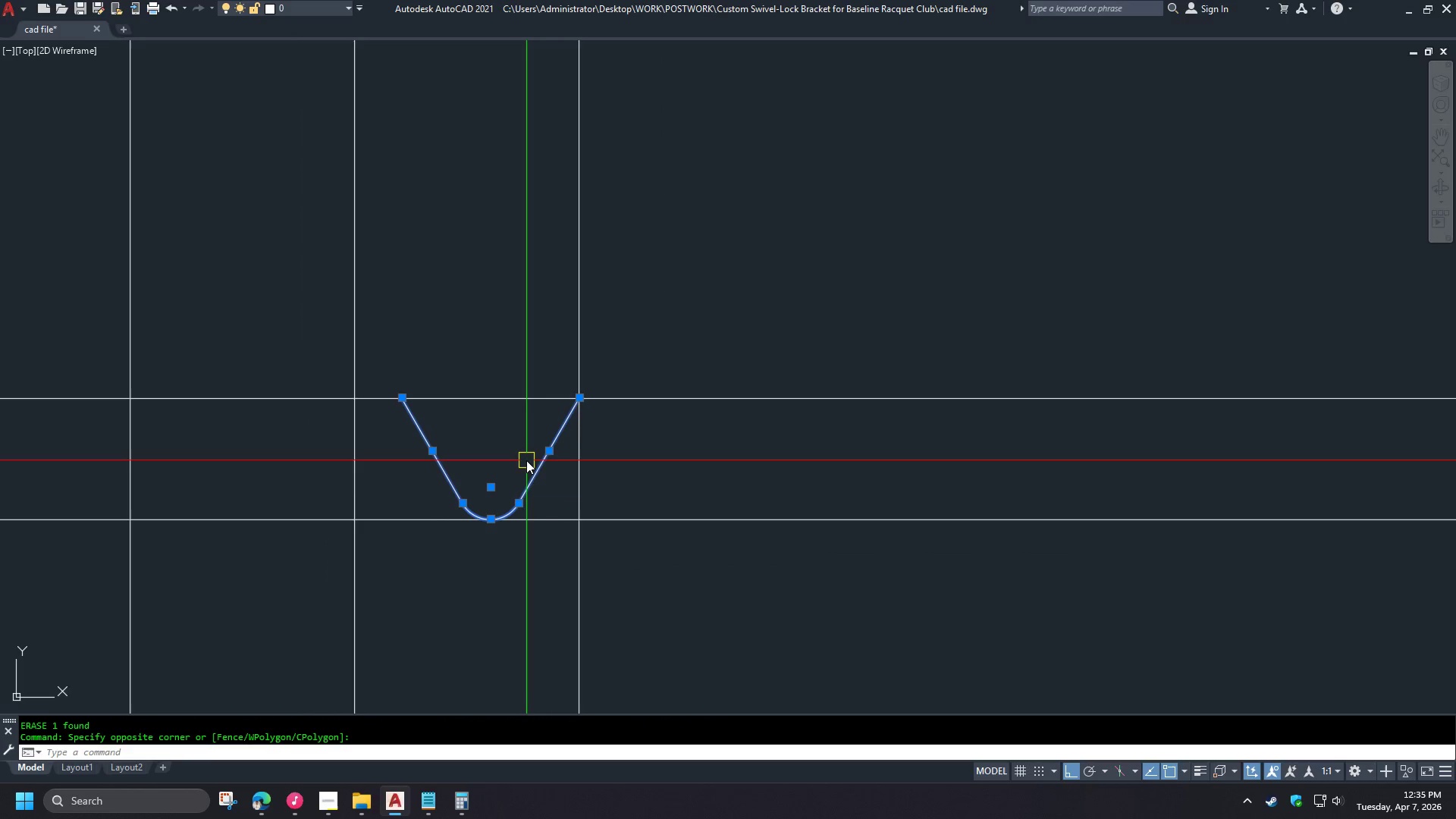 
key(J)
 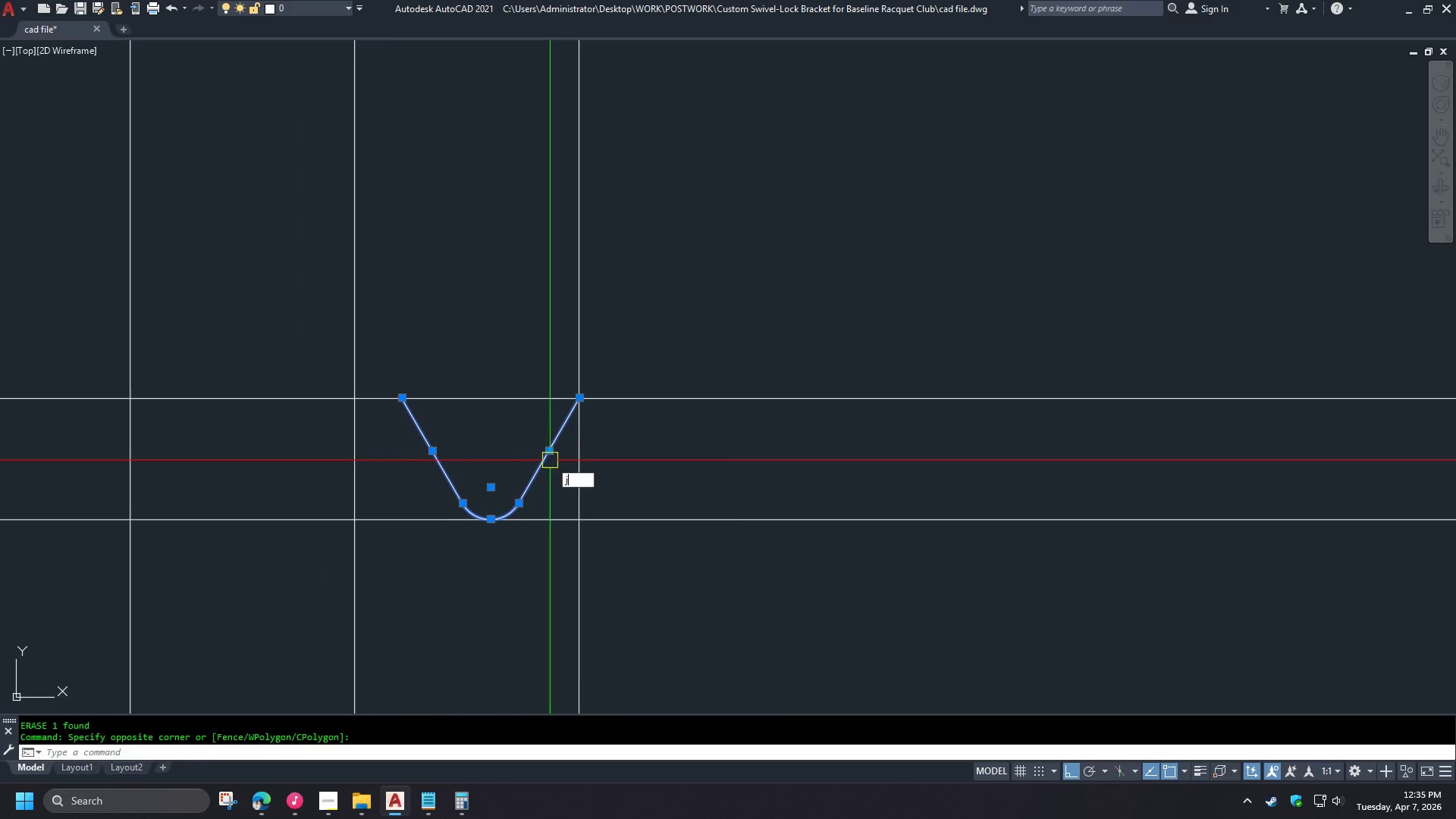 
key(Space)
 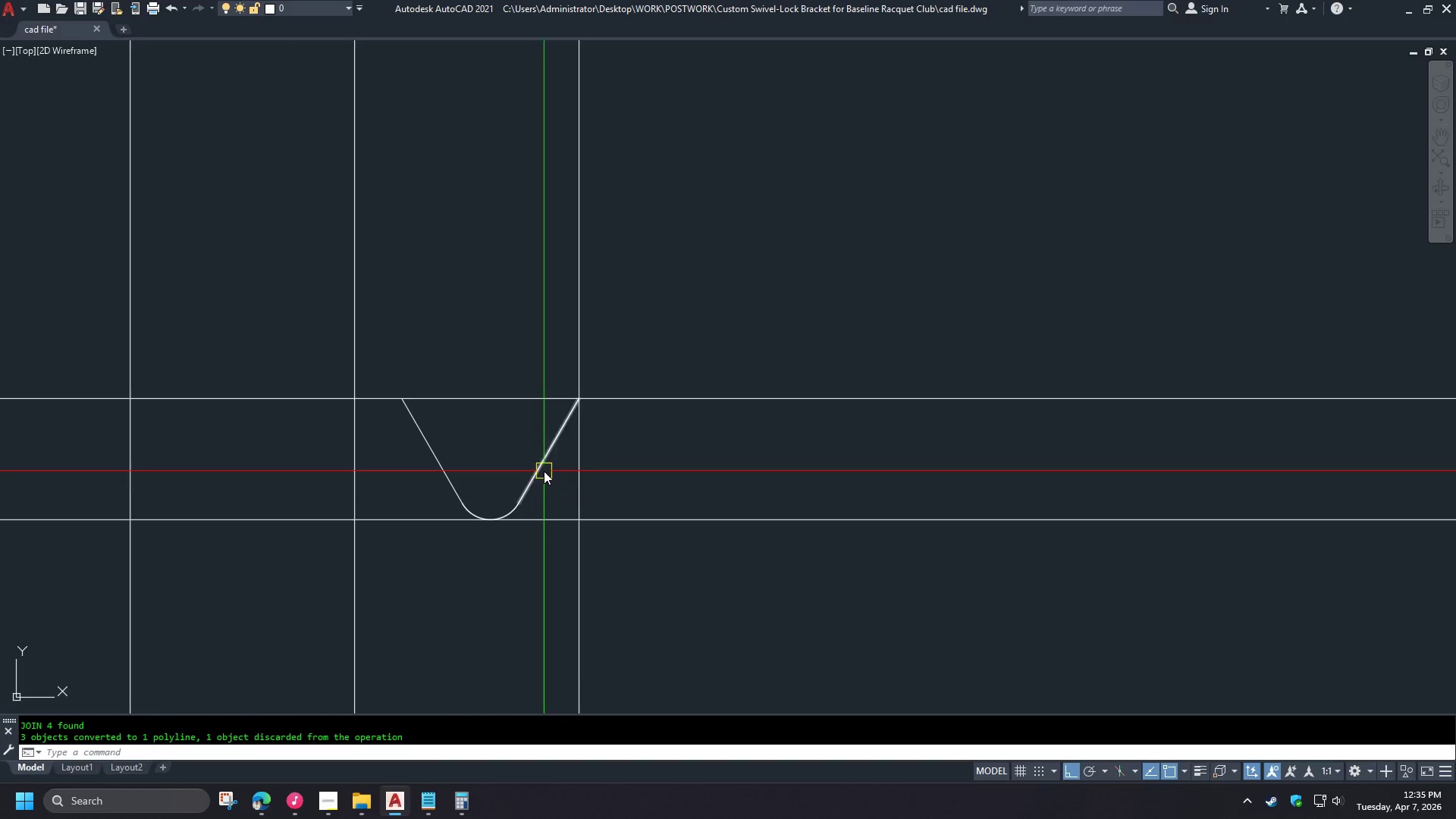 
left_click([535, 468])
 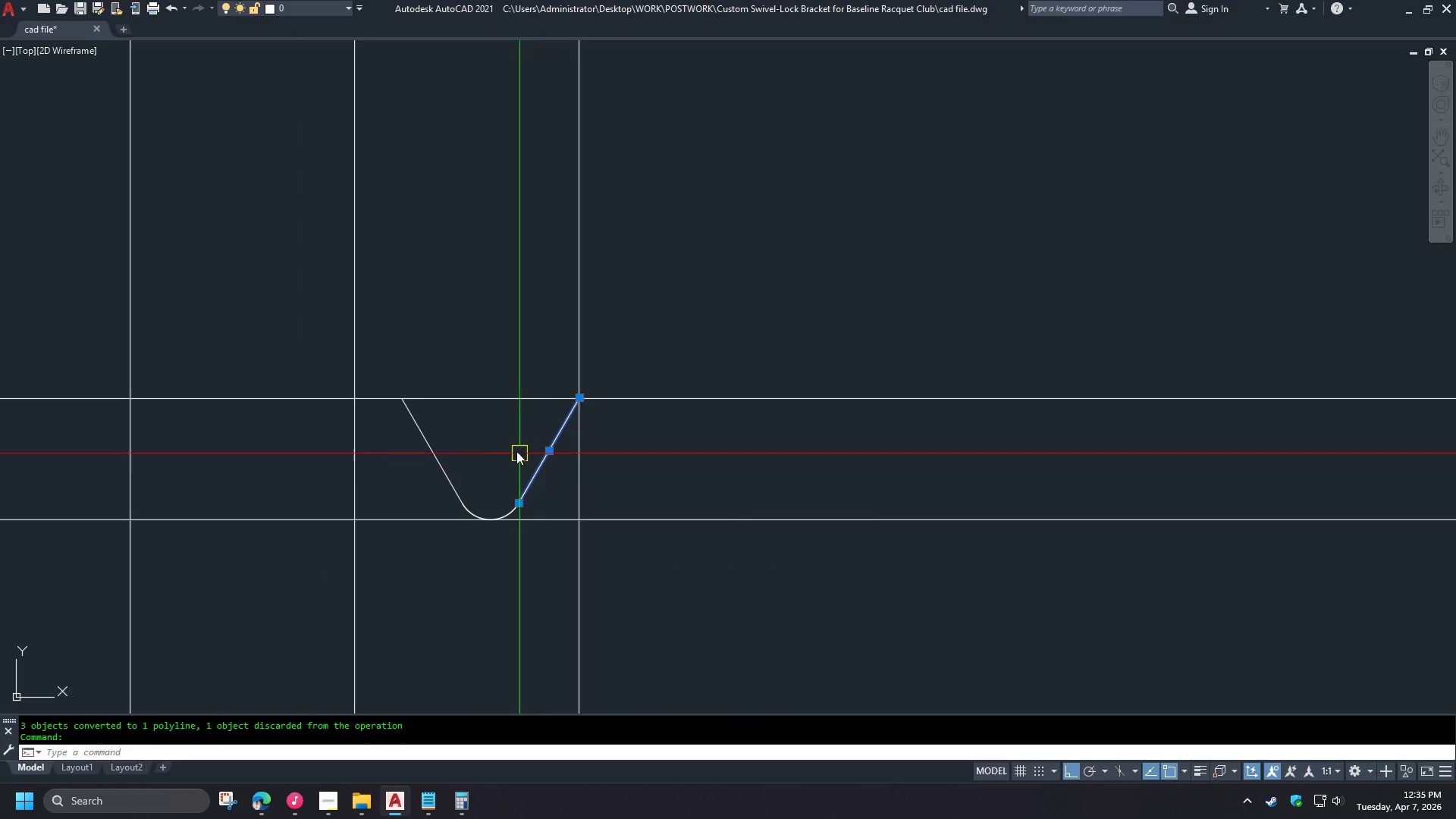 
scroll: coordinate [443, 441], scroll_direction: down, amount: 1.0
 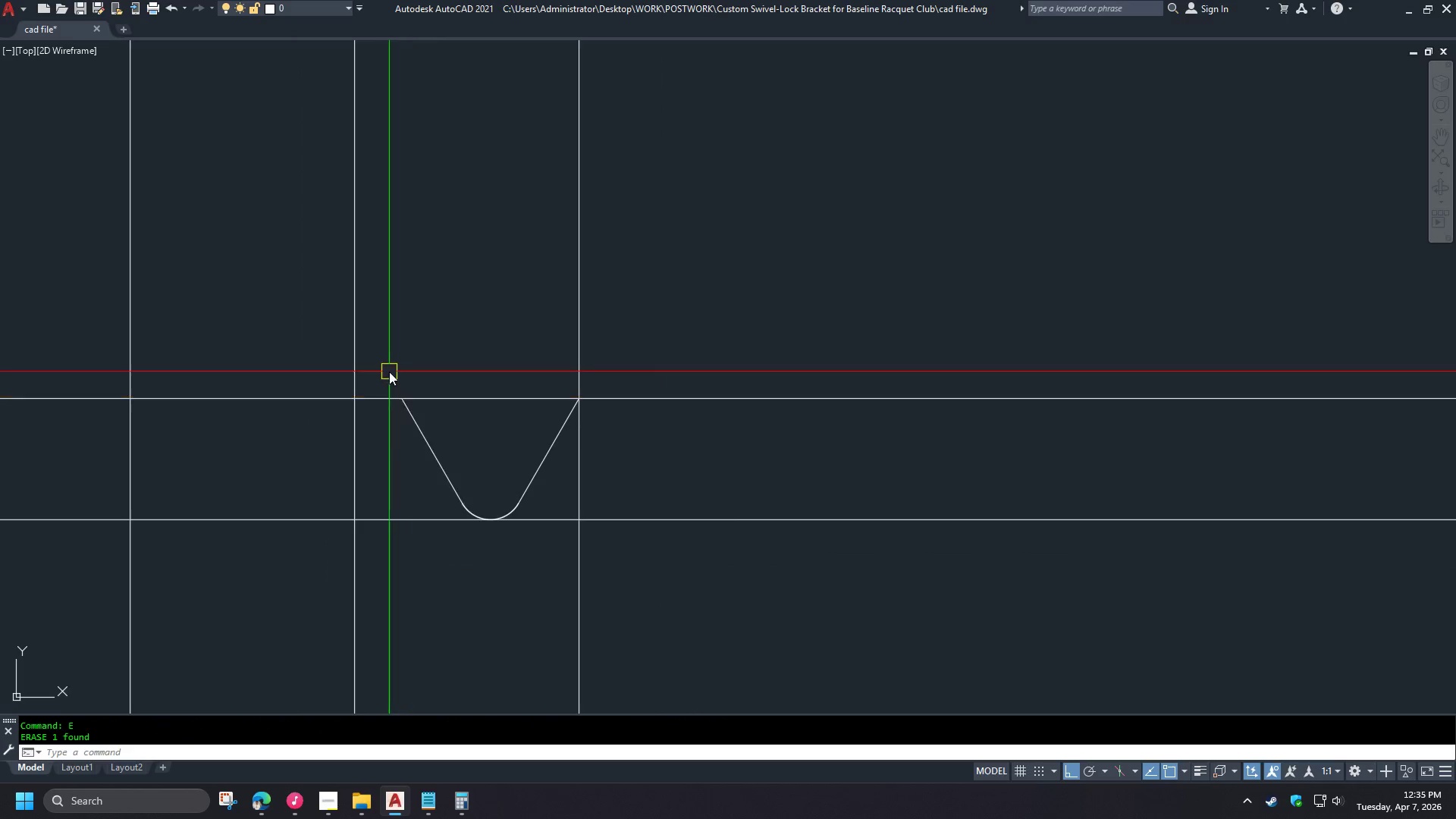 
right_click([500, 439])
 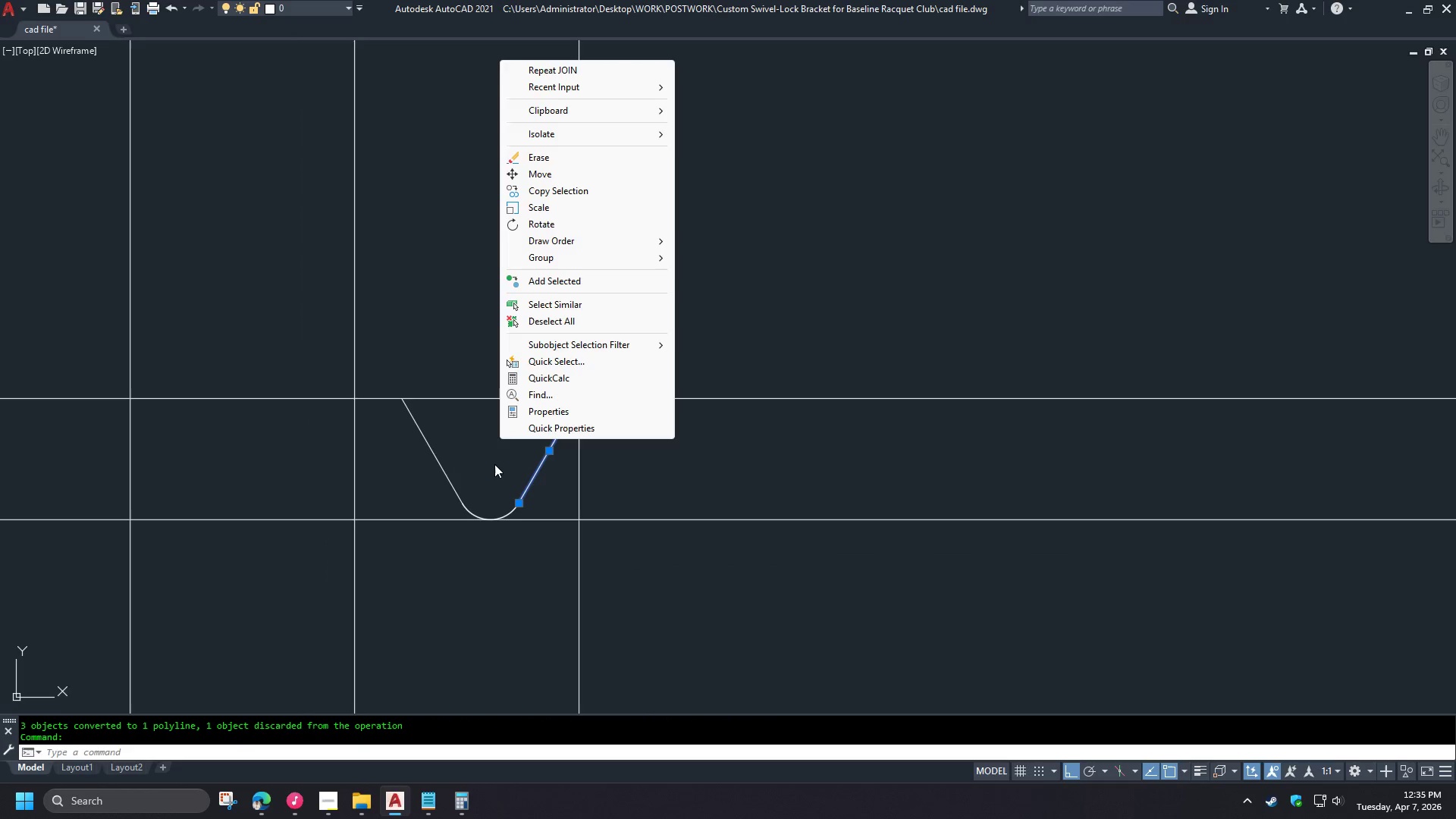 
key(Escape)
 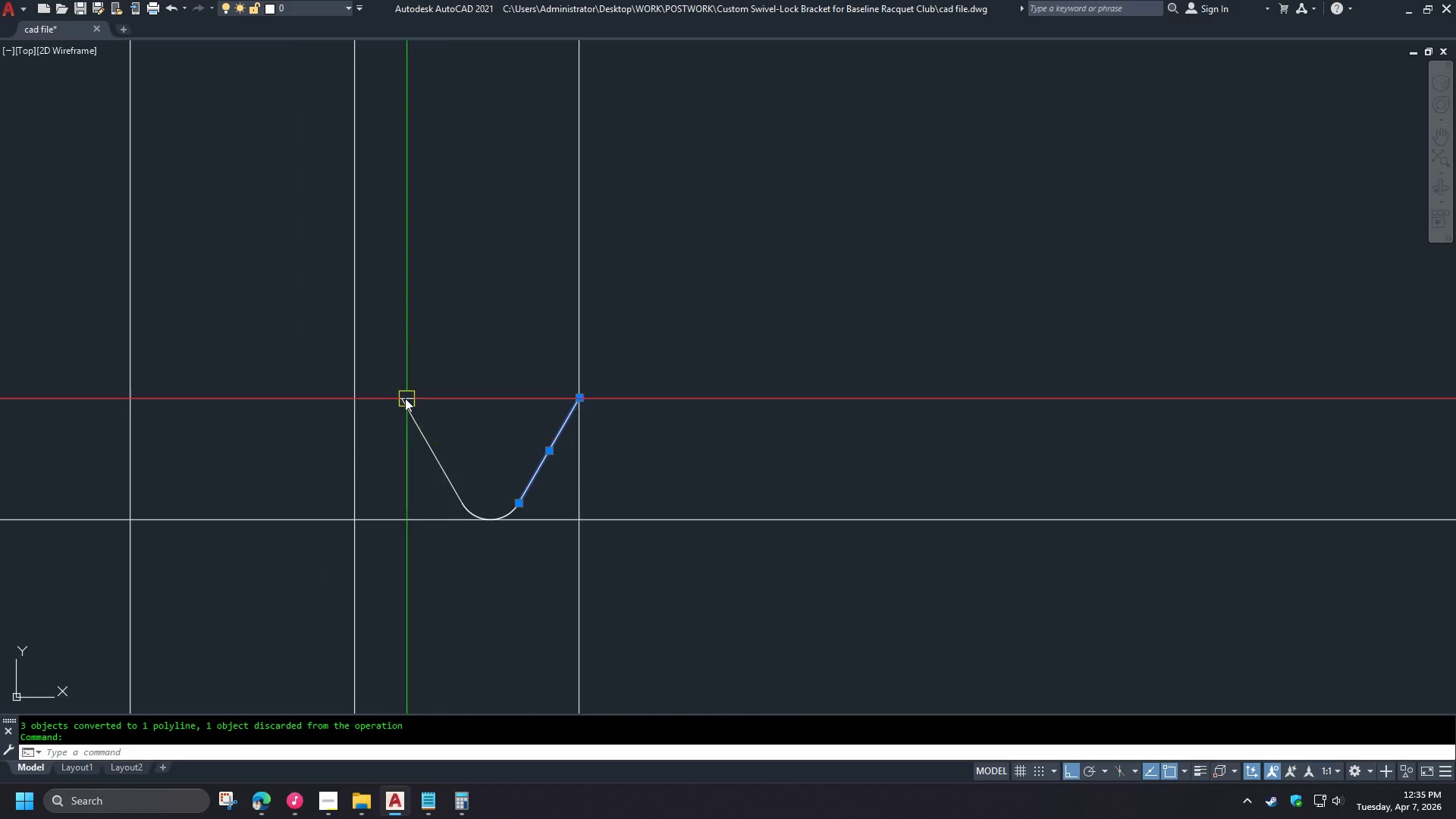 
key(Escape)
 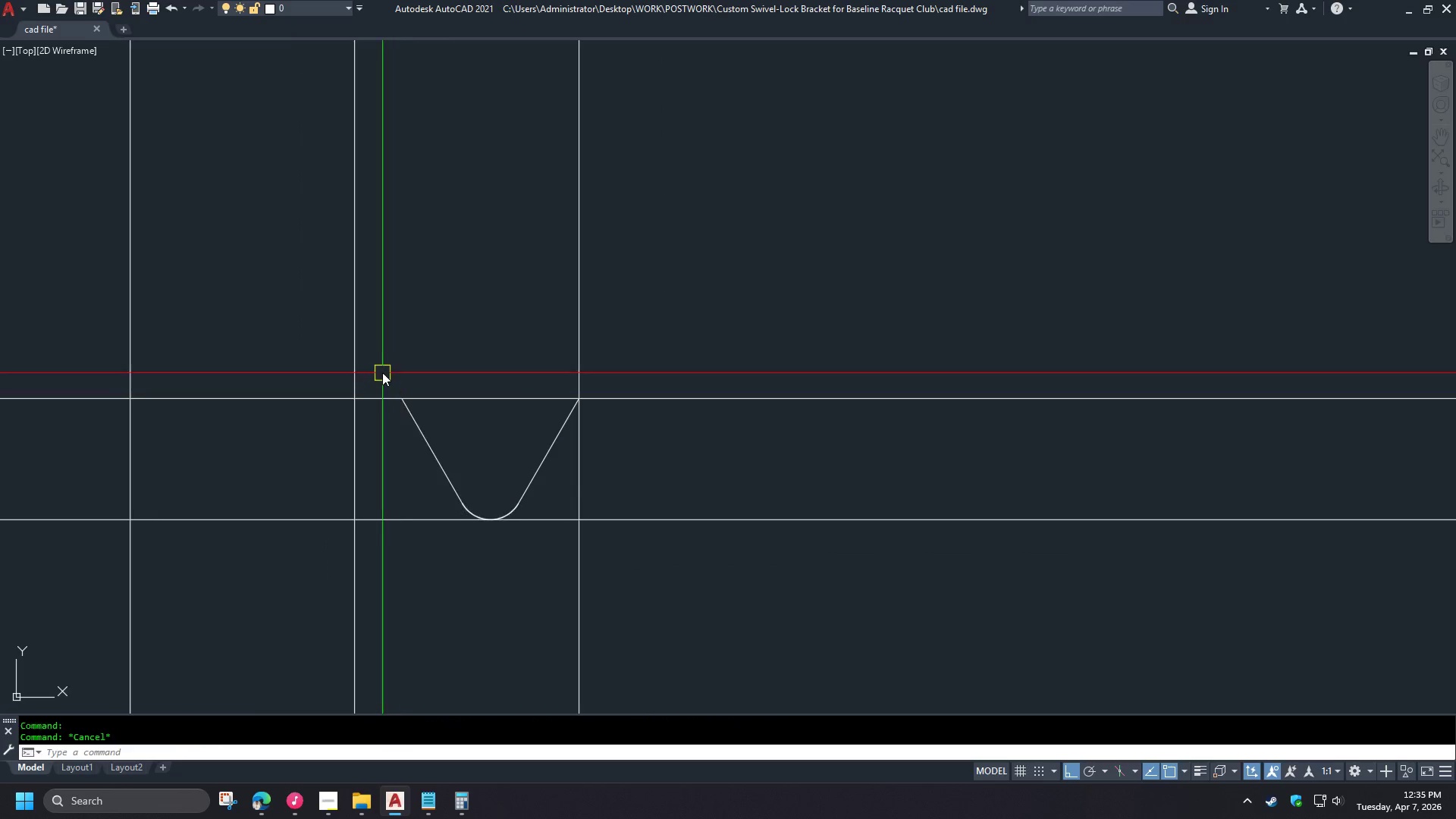 
left_click_drag(start_coordinate=[382, 372], to_coordinate=[440, 415])
 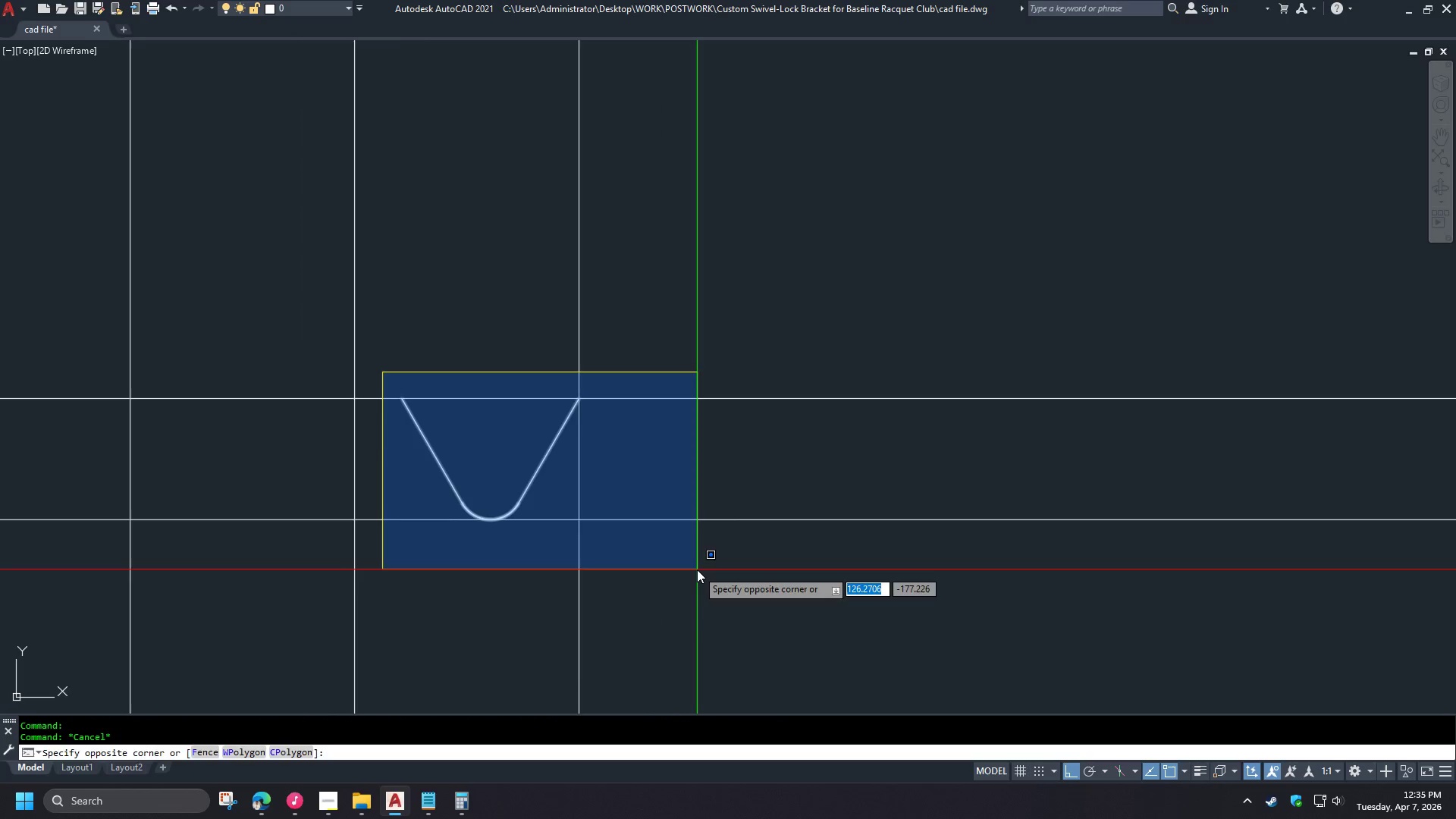 
double_click([697, 570])
 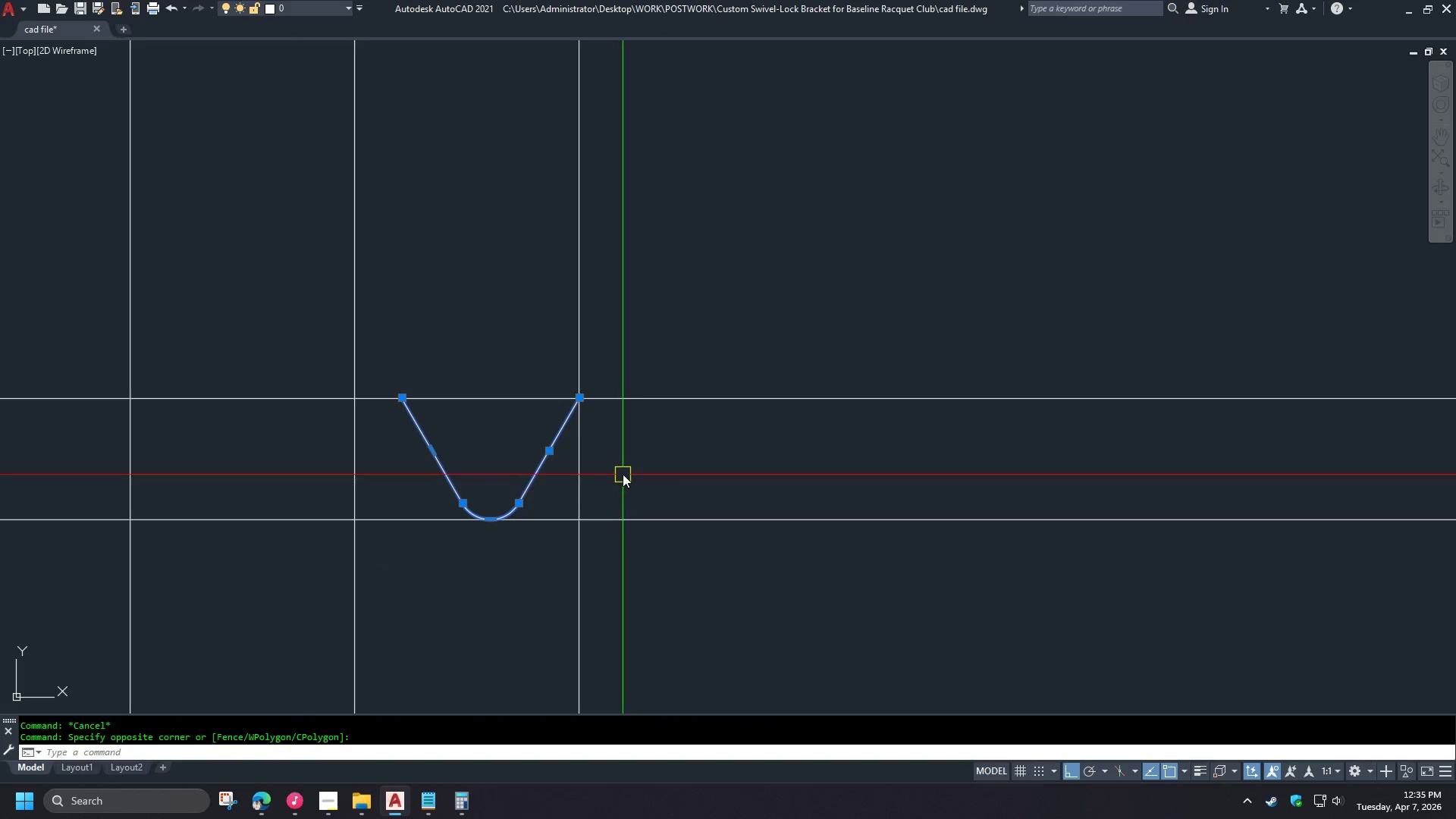 
key(J)
 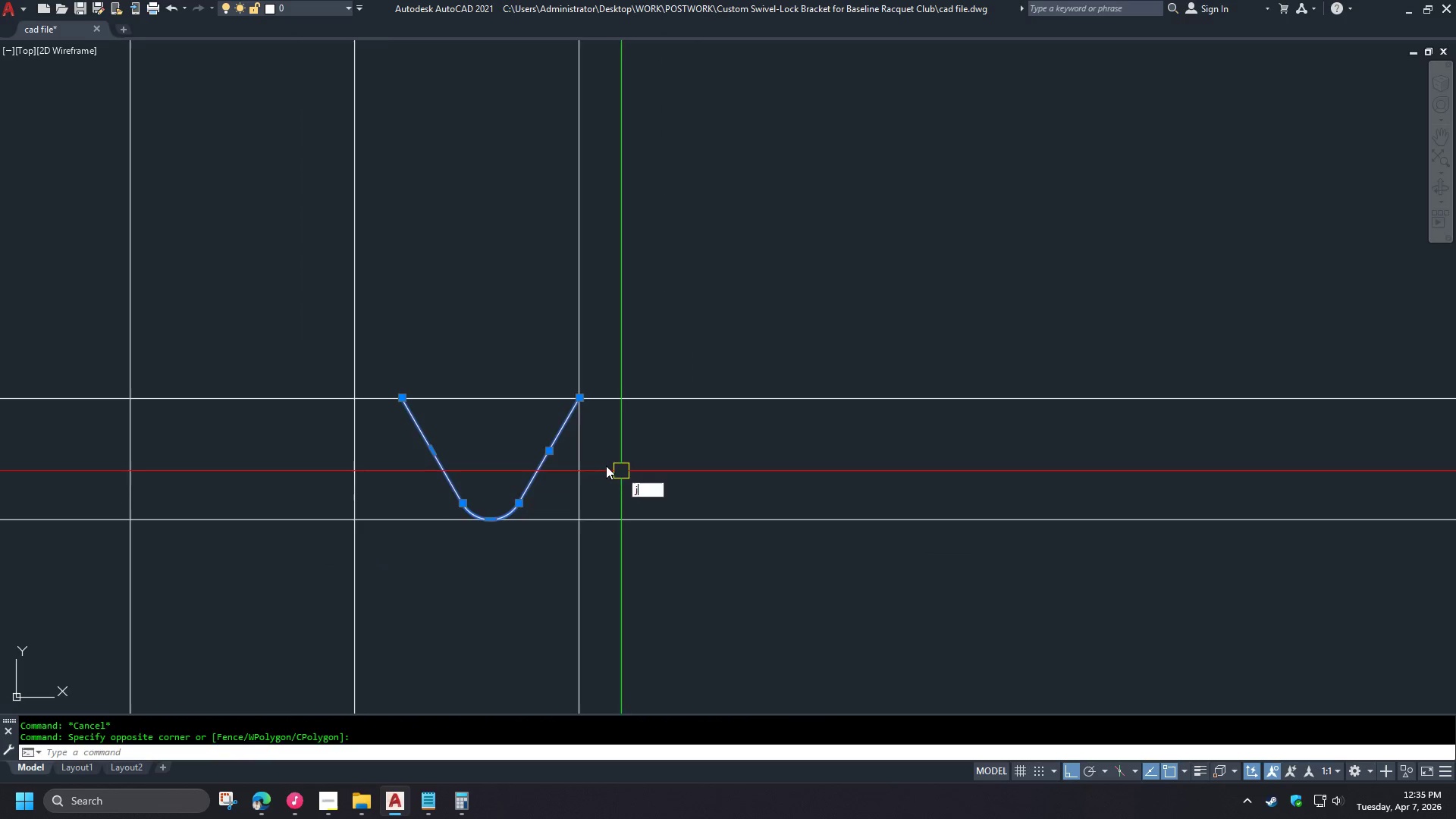 
key(Space)
 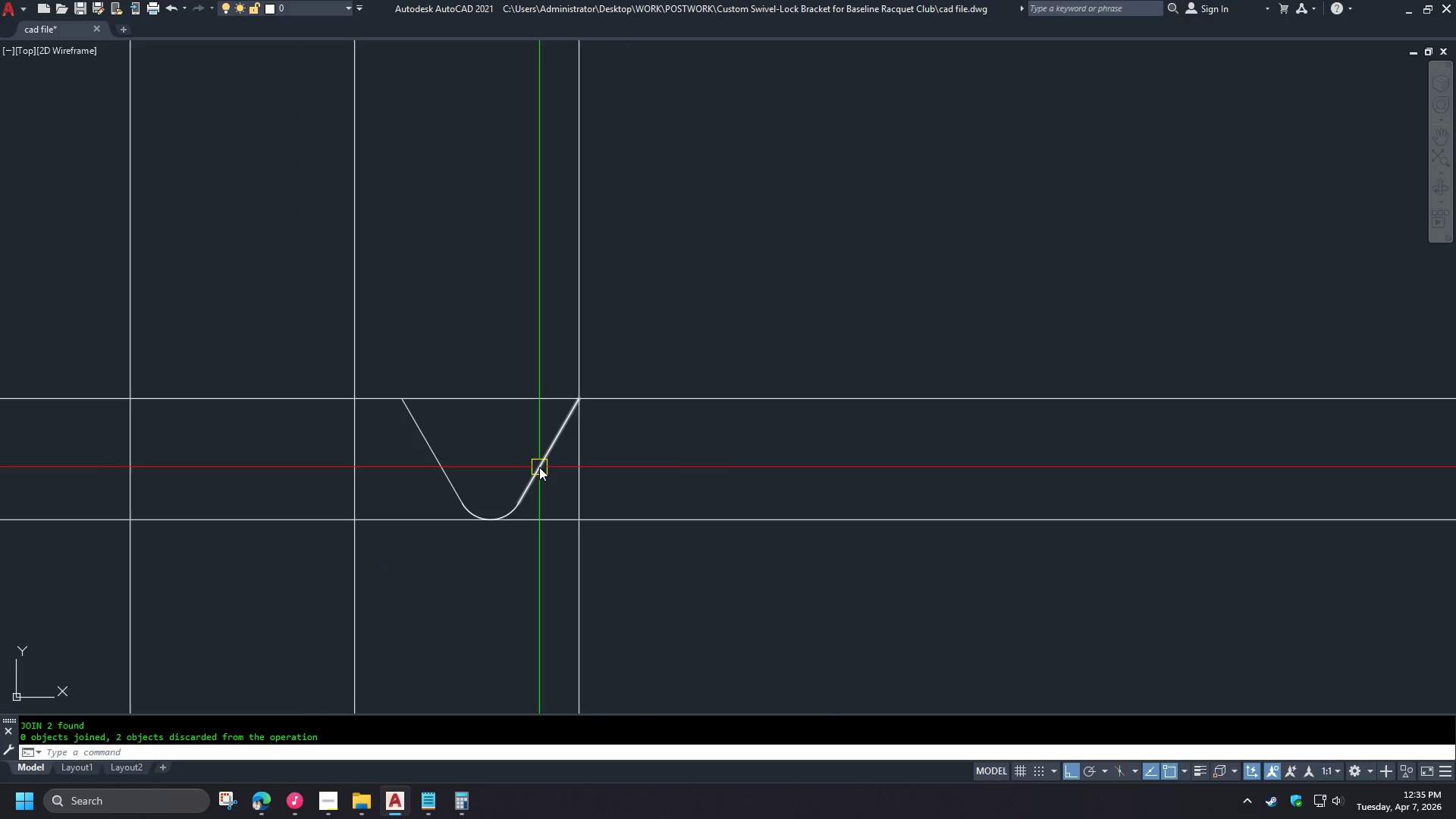 
left_click([538, 467])
 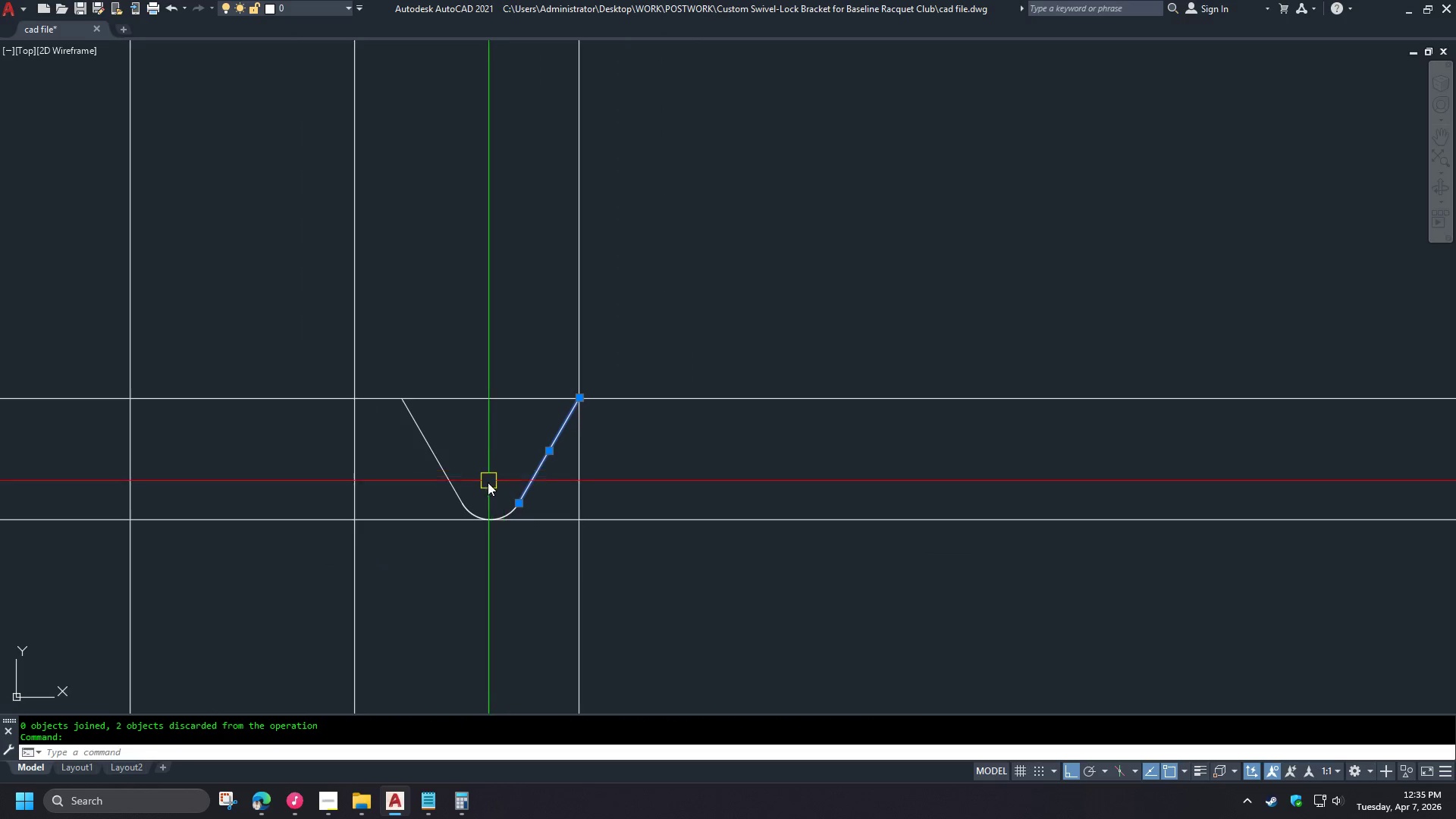 
key(Escape)
 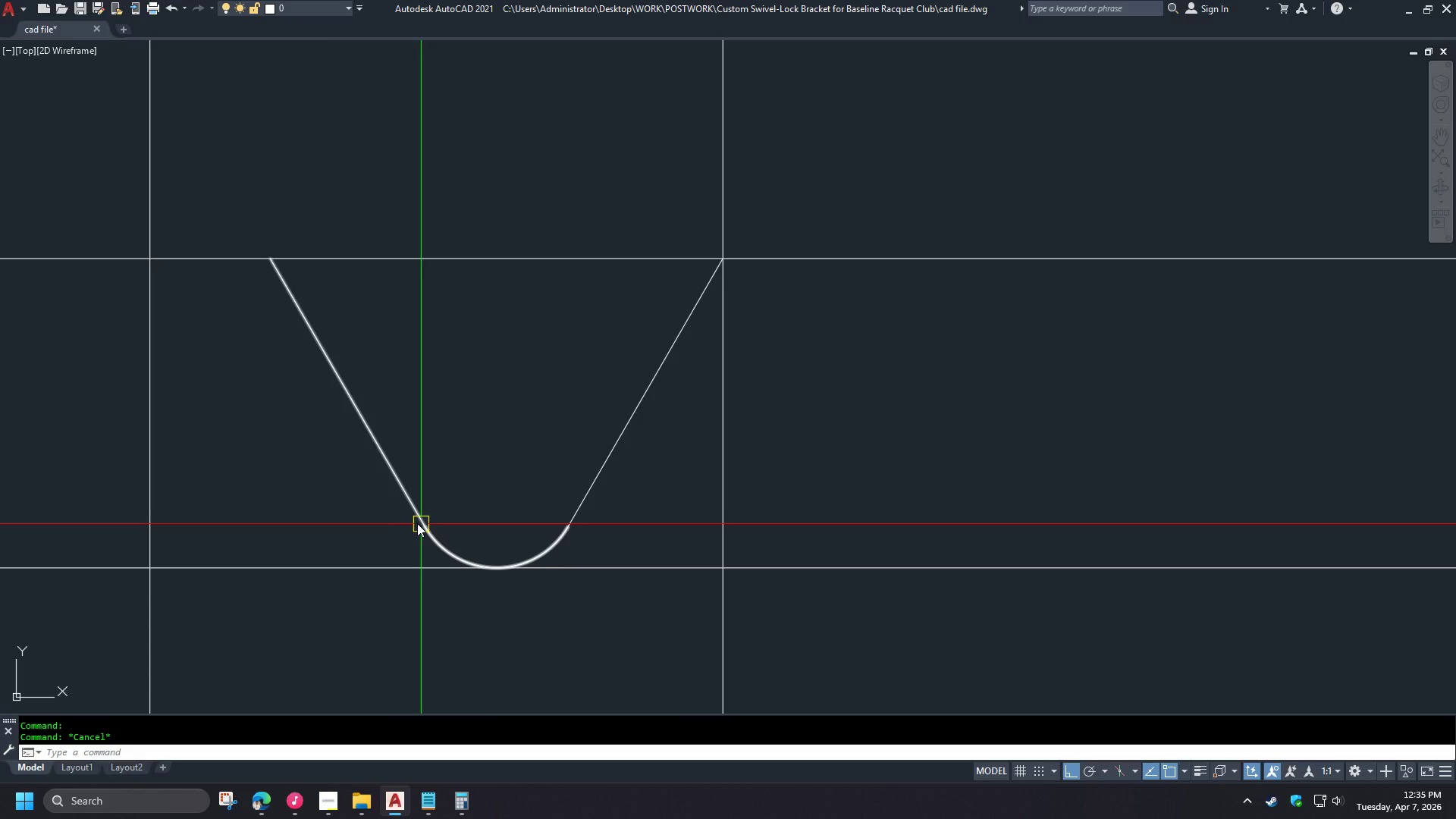 
left_click_drag(start_coordinate=[362, 501], to_coordinate=[403, 523])
 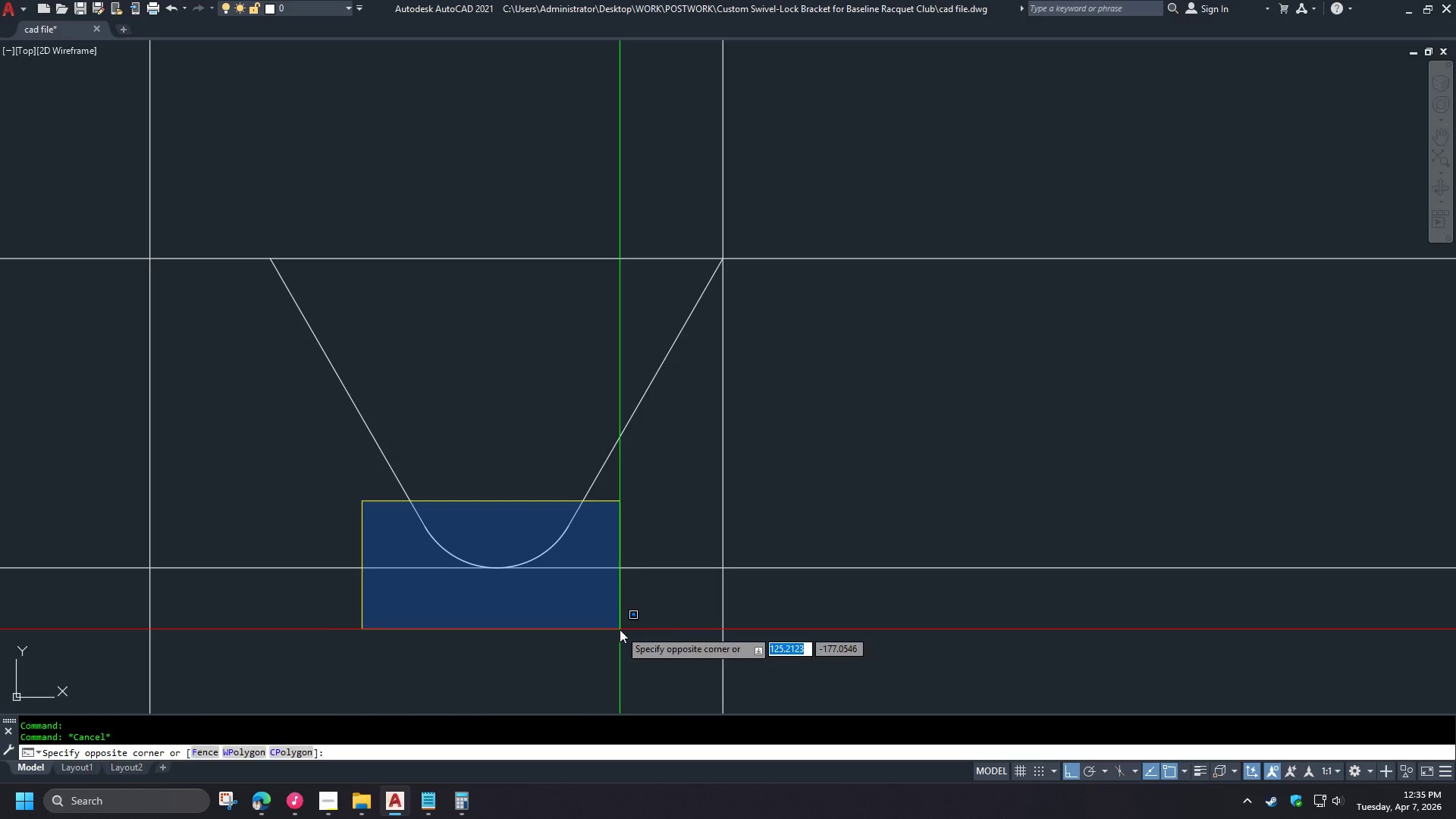 
double_click([620, 629])
 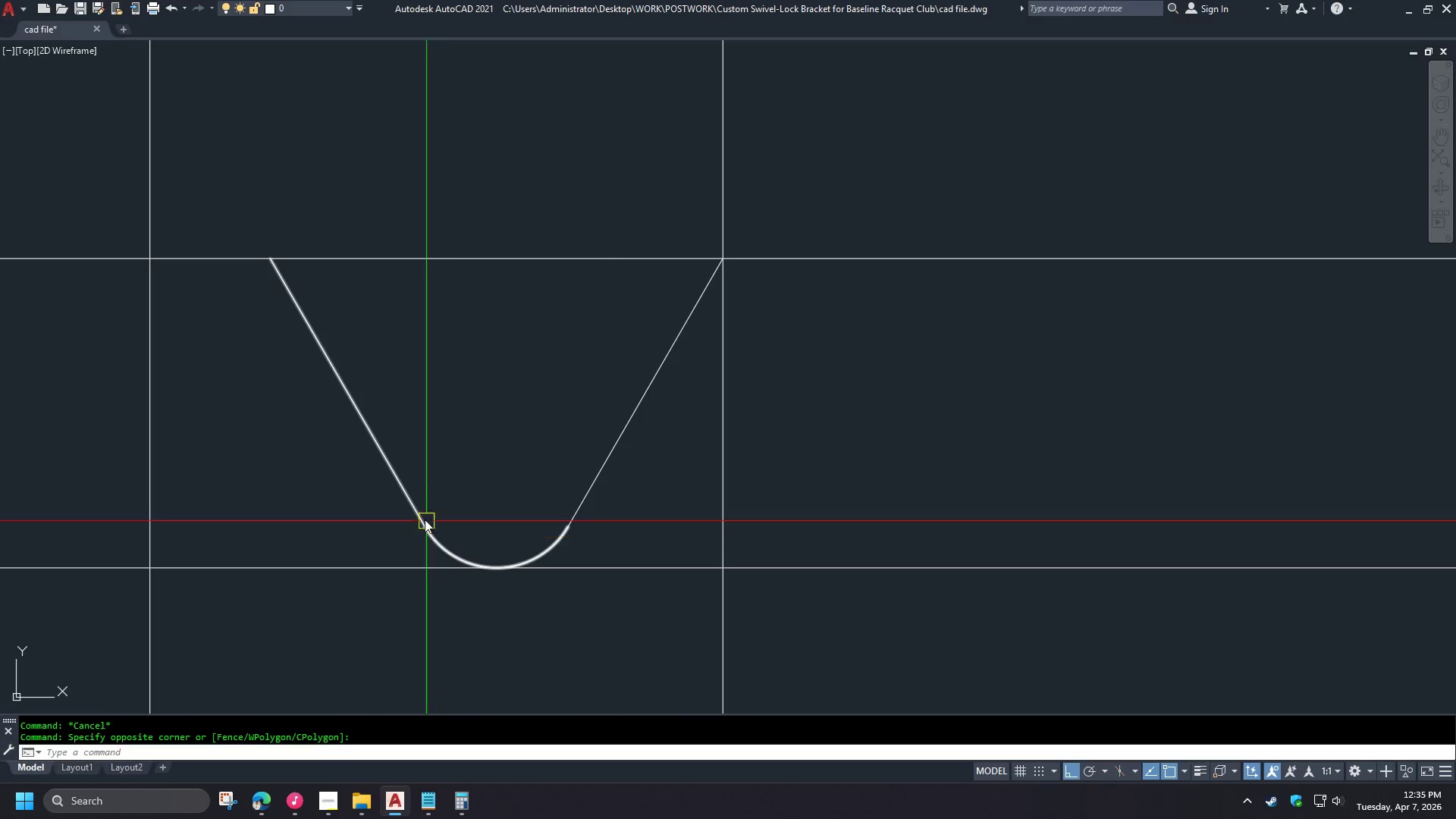 
scroll: coordinate [486, 490], scroll_direction: up, amount: 2.0
 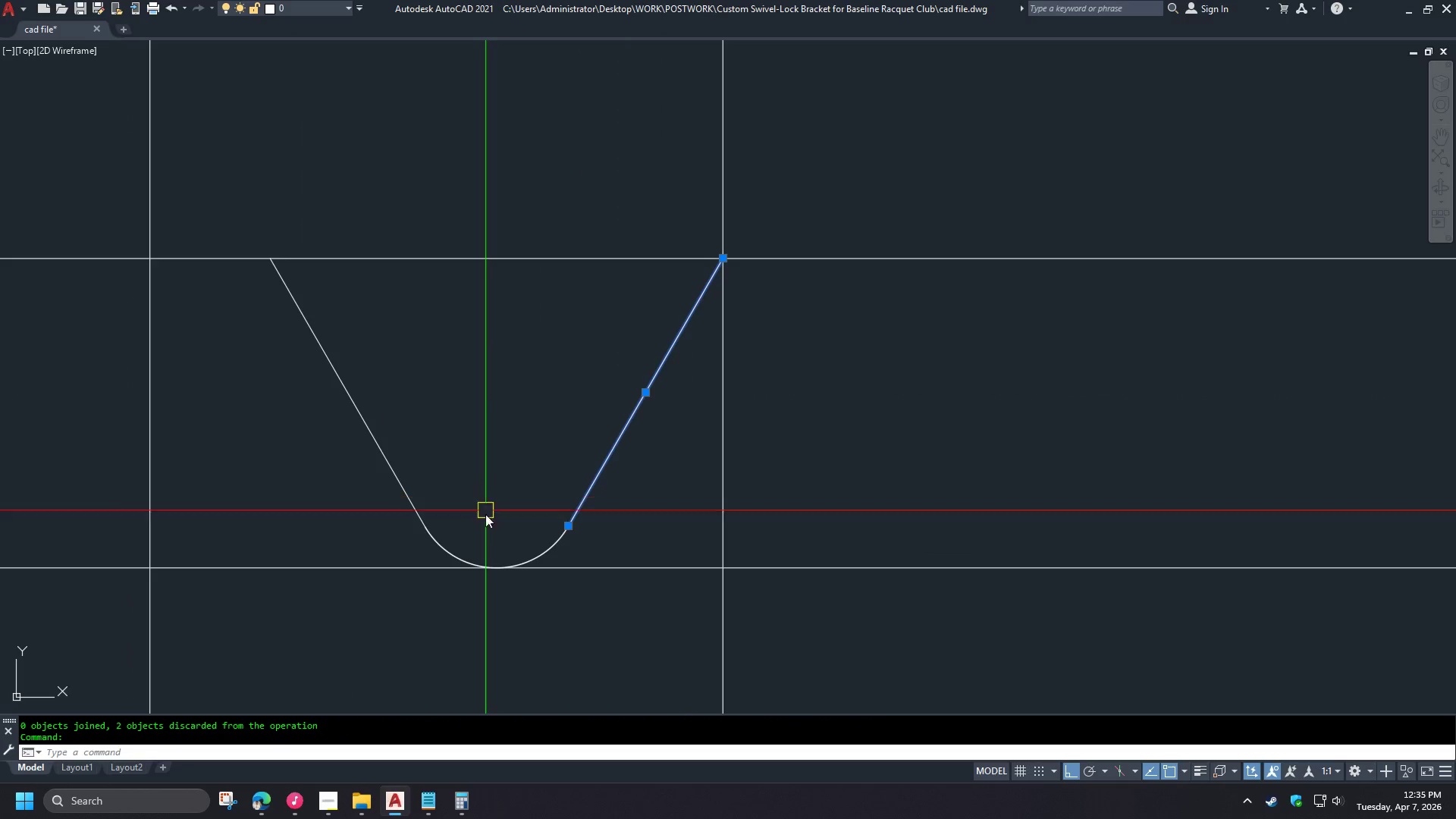 
left_click([416, 507])
 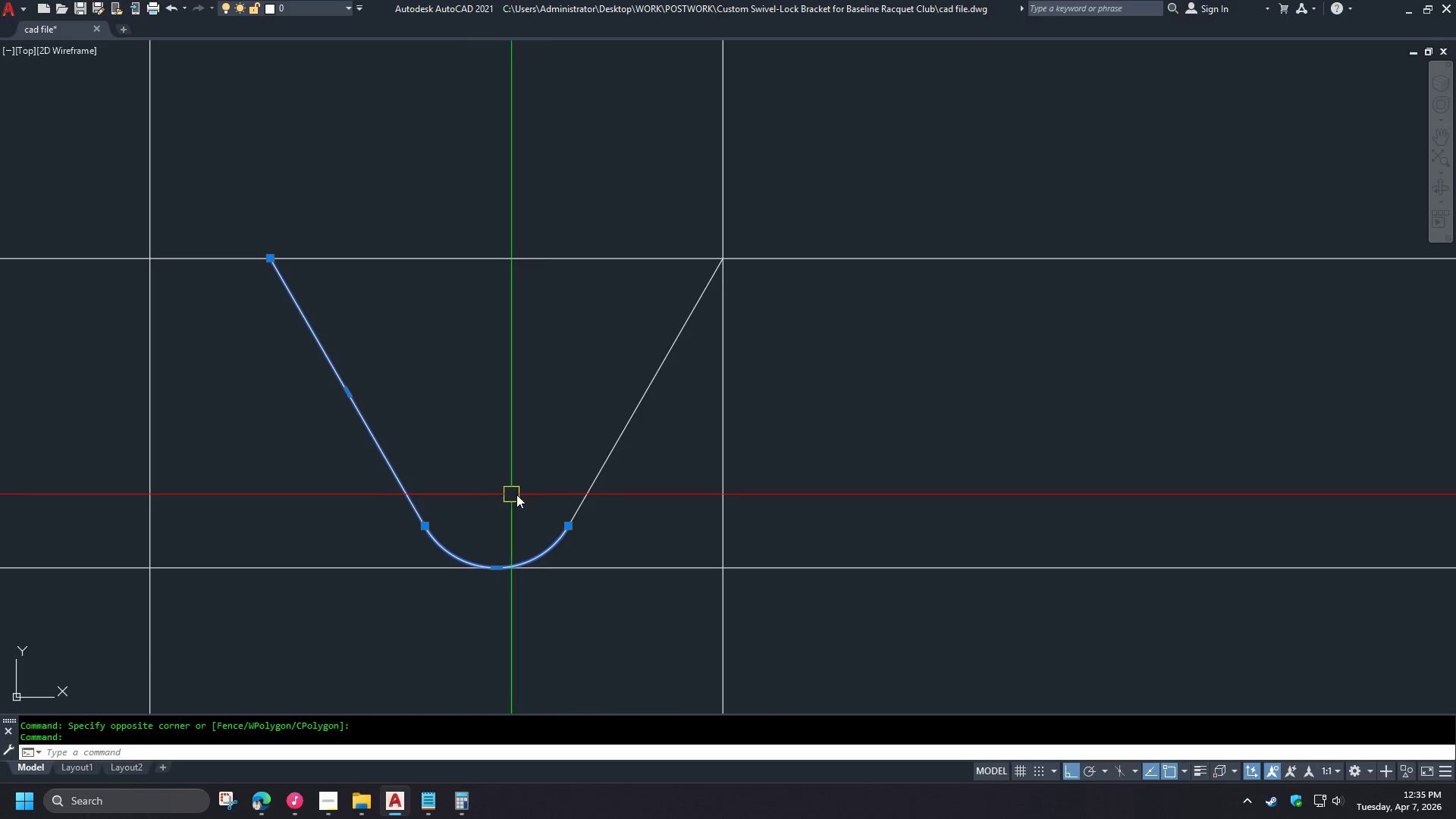 
key(Escape)
 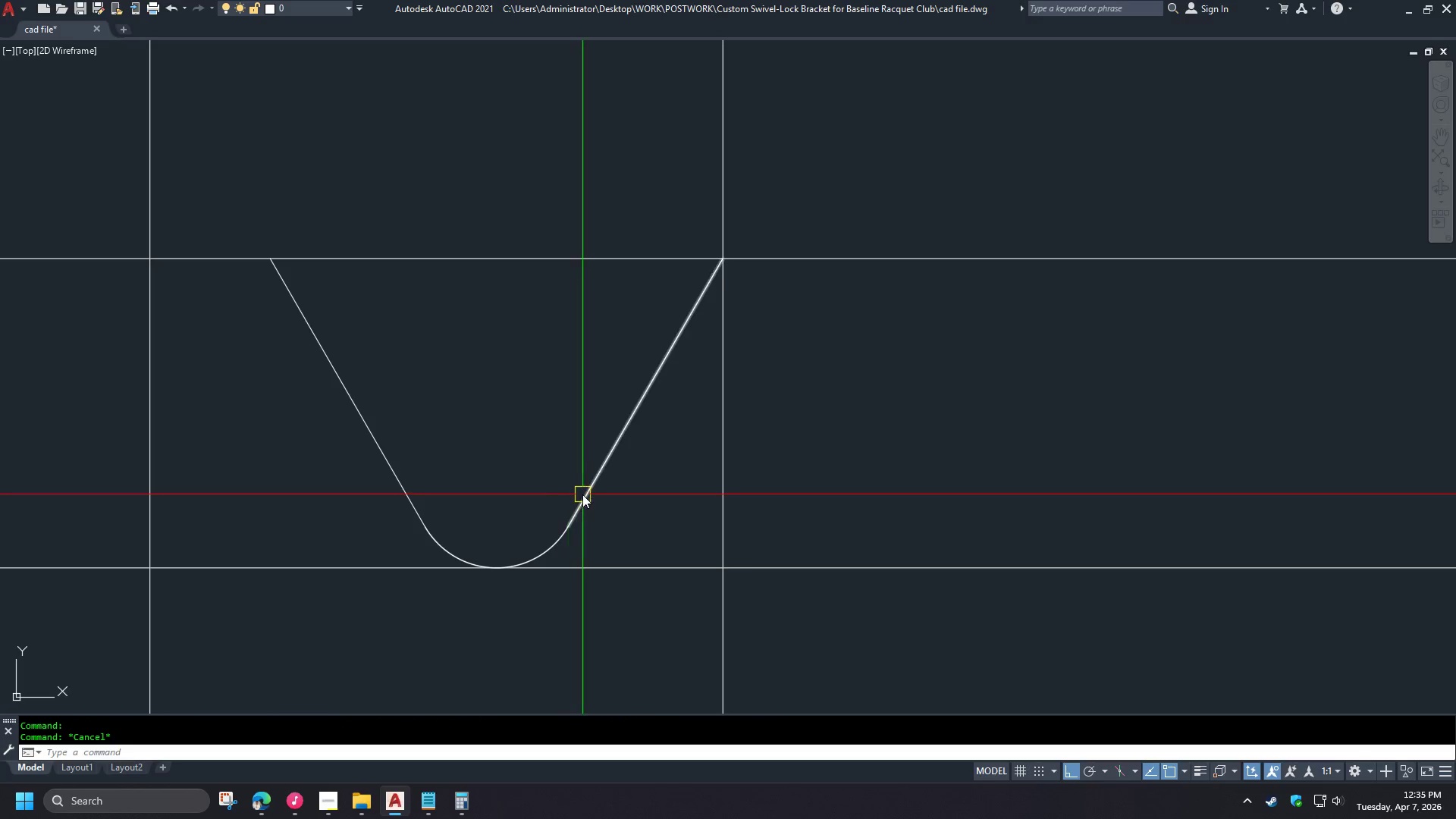 
left_click([585, 496])
 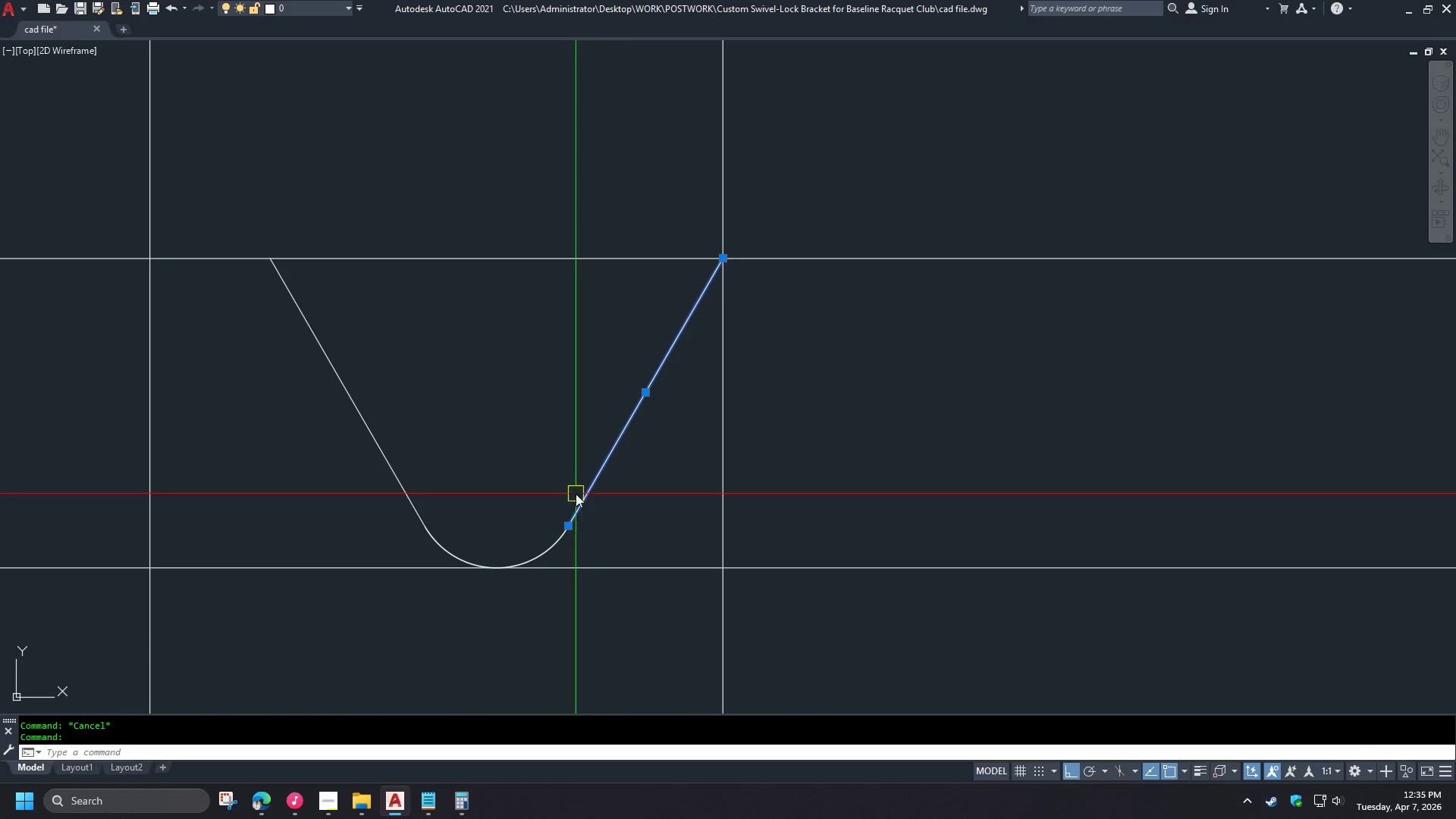 
key(Escape)
 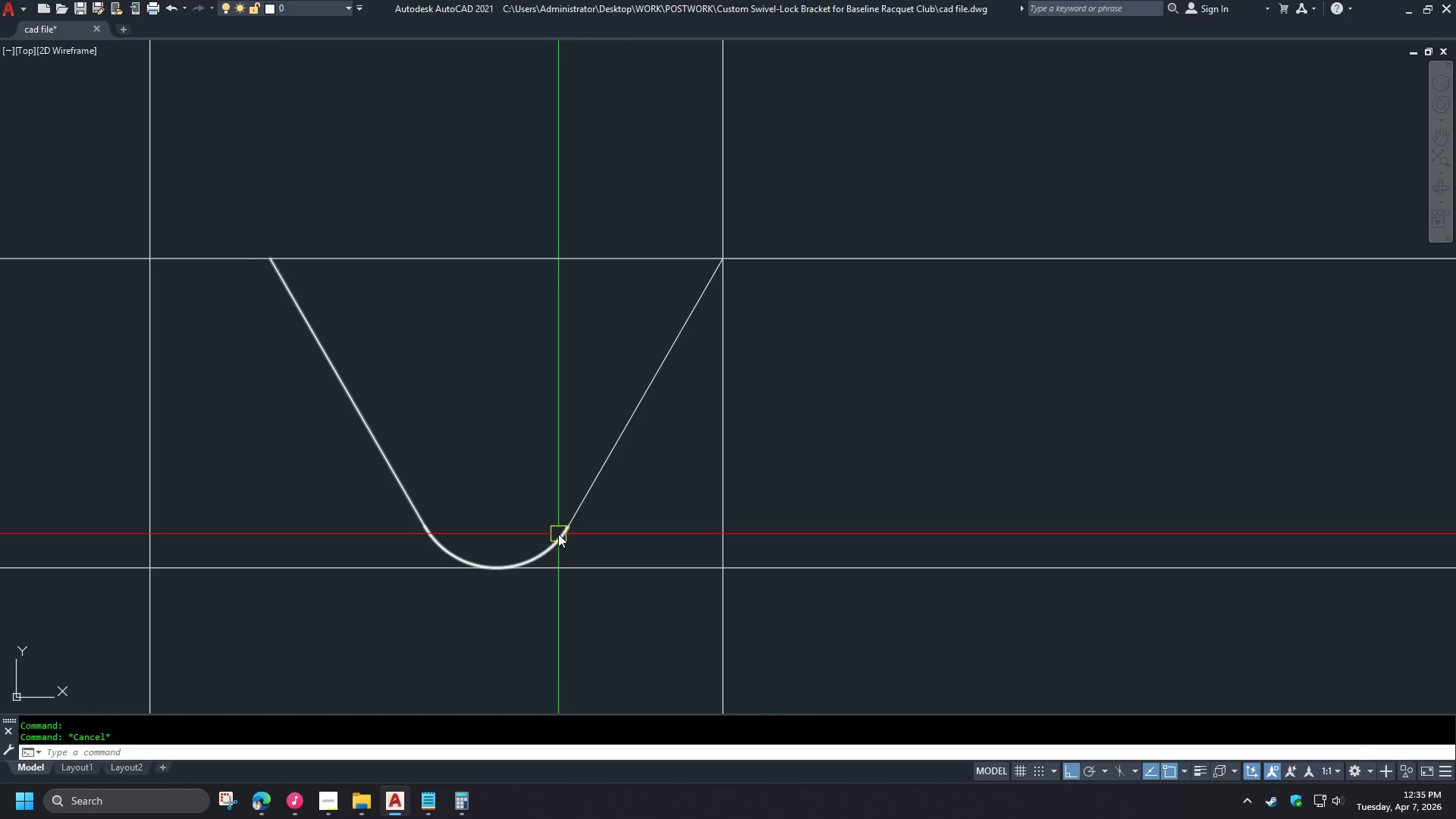 
left_click([558, 534])
 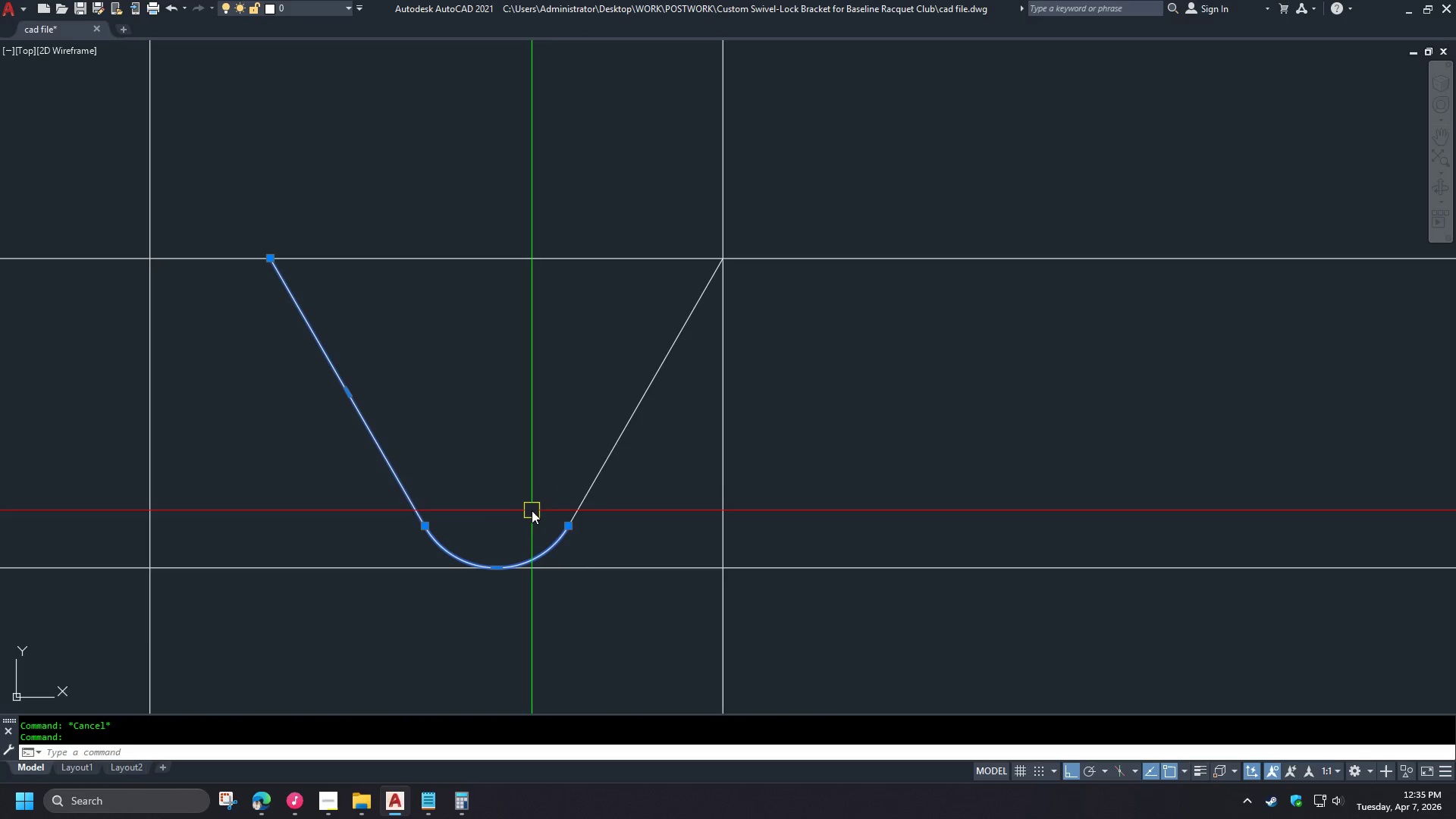 
key(E)
 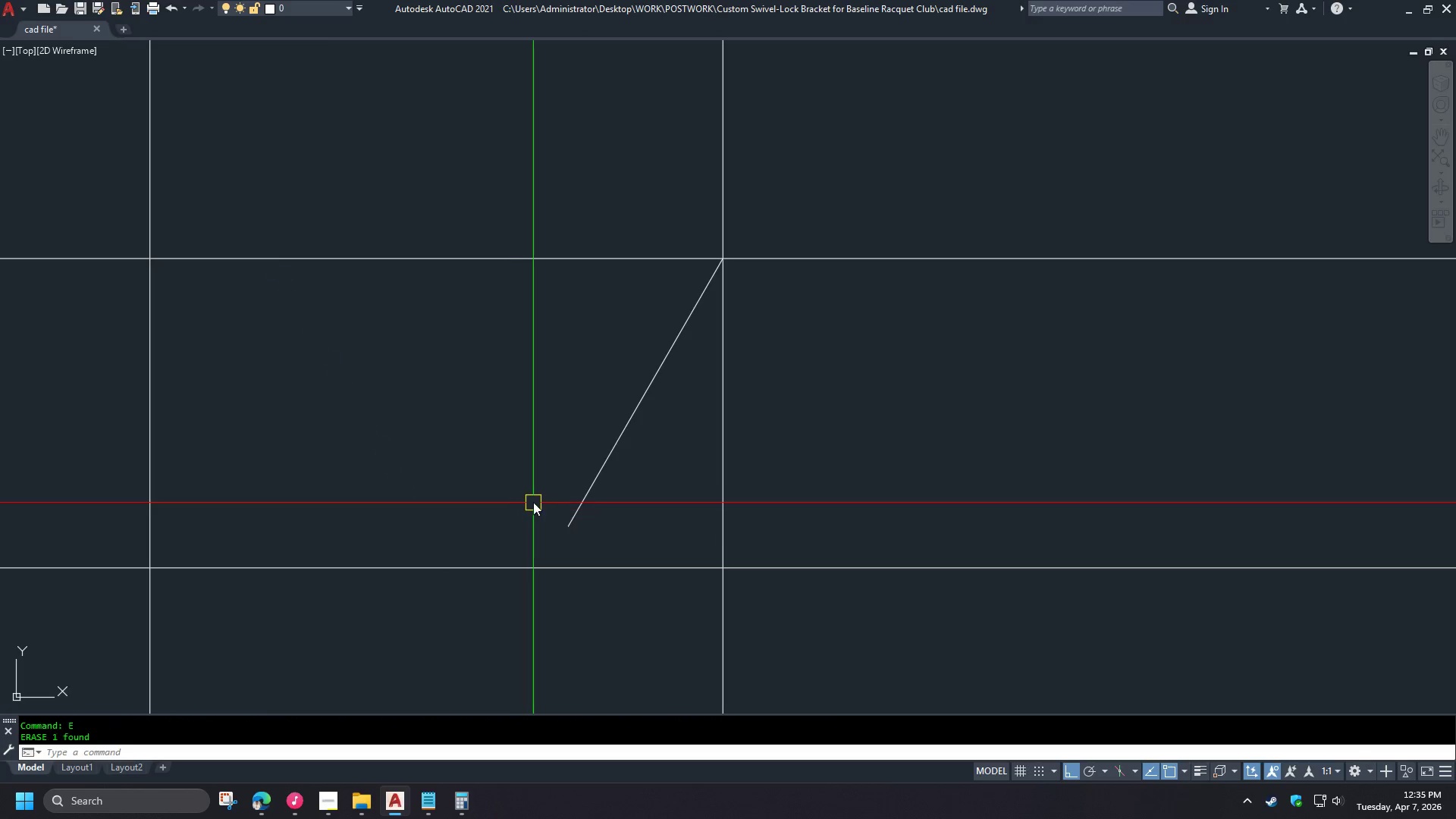 
key(Space)
 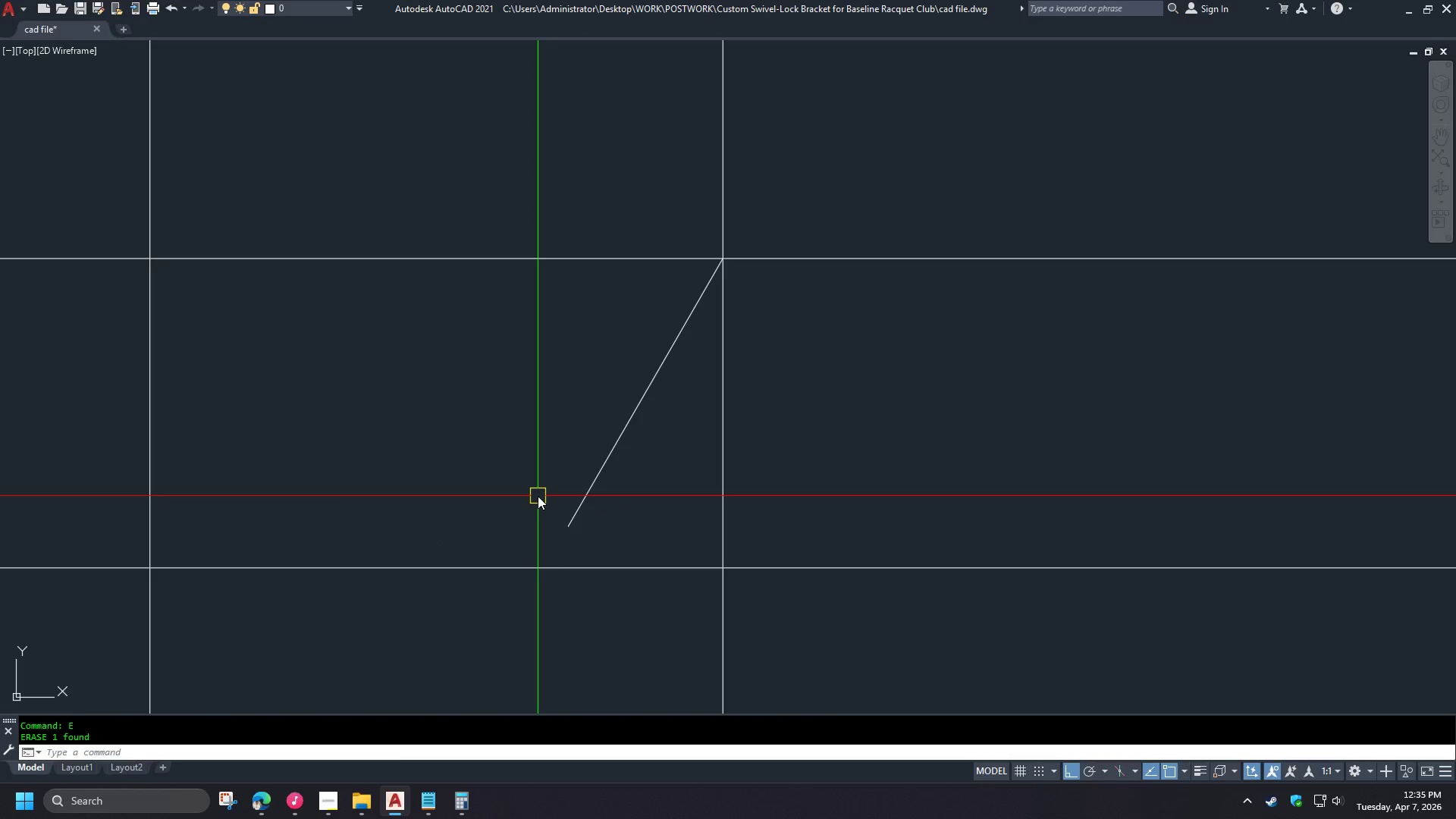 
key(Control+Z)
 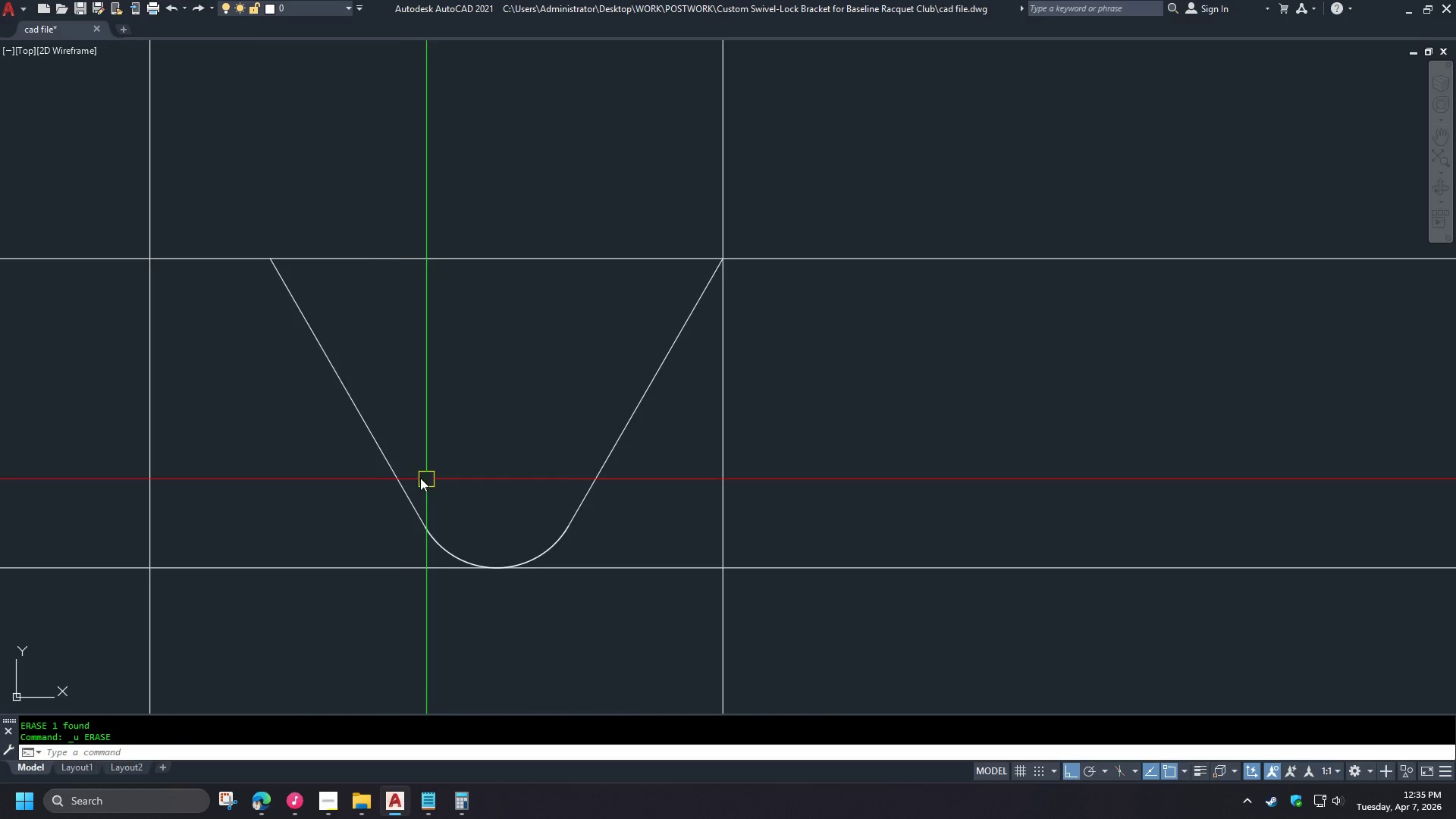 
key(F)
 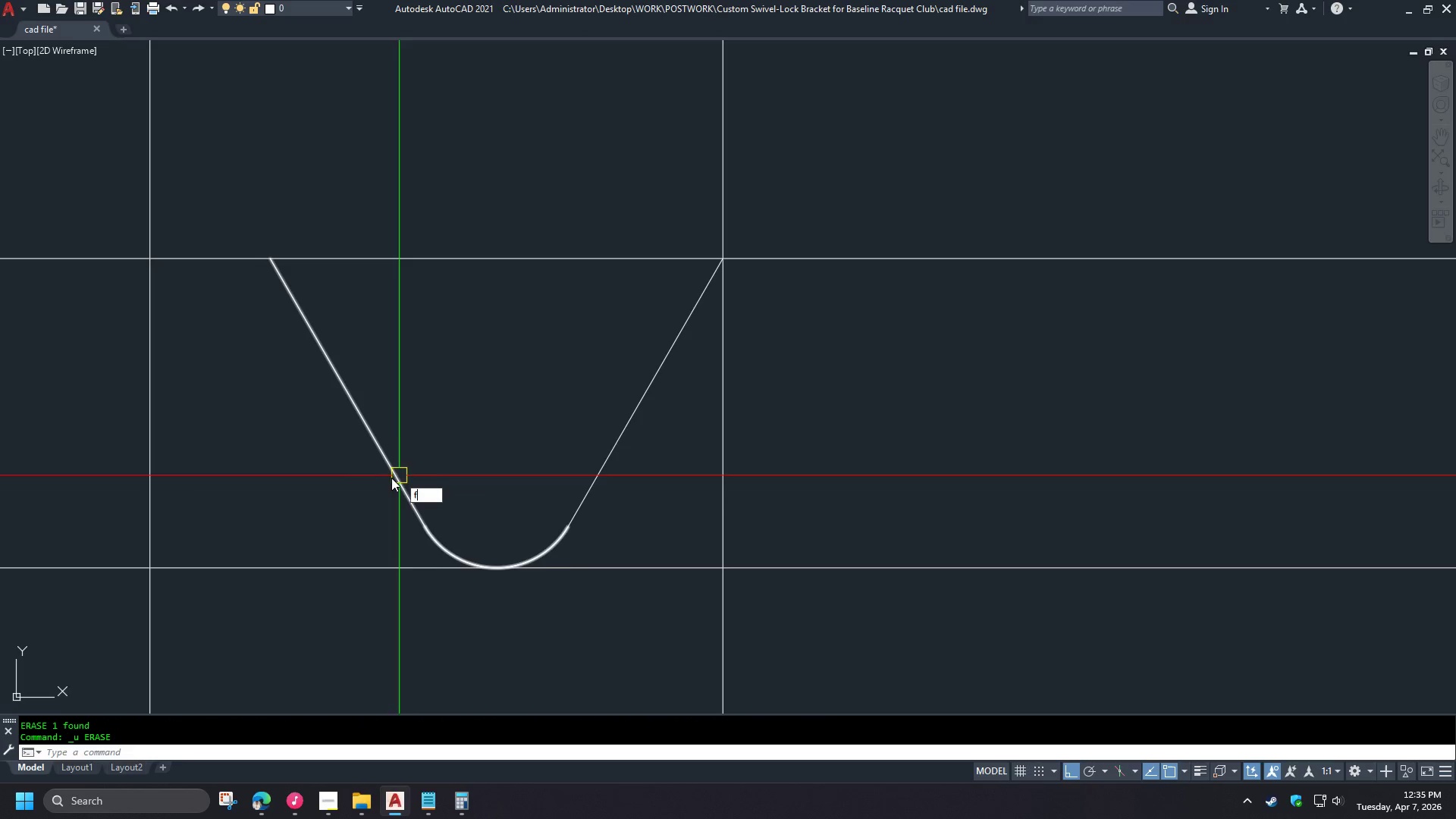 
key(Space)
 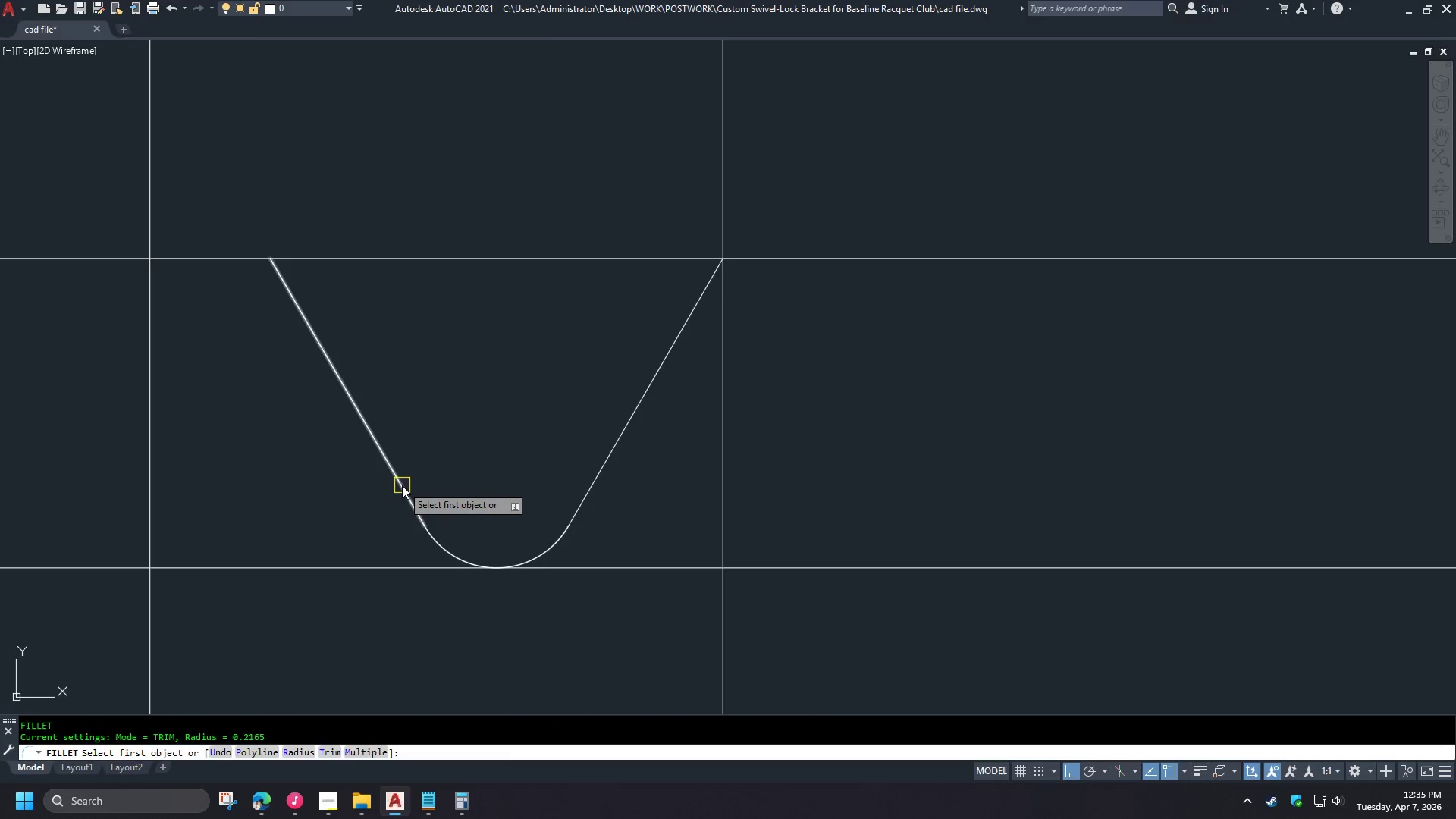 
left_click([402, 485])
 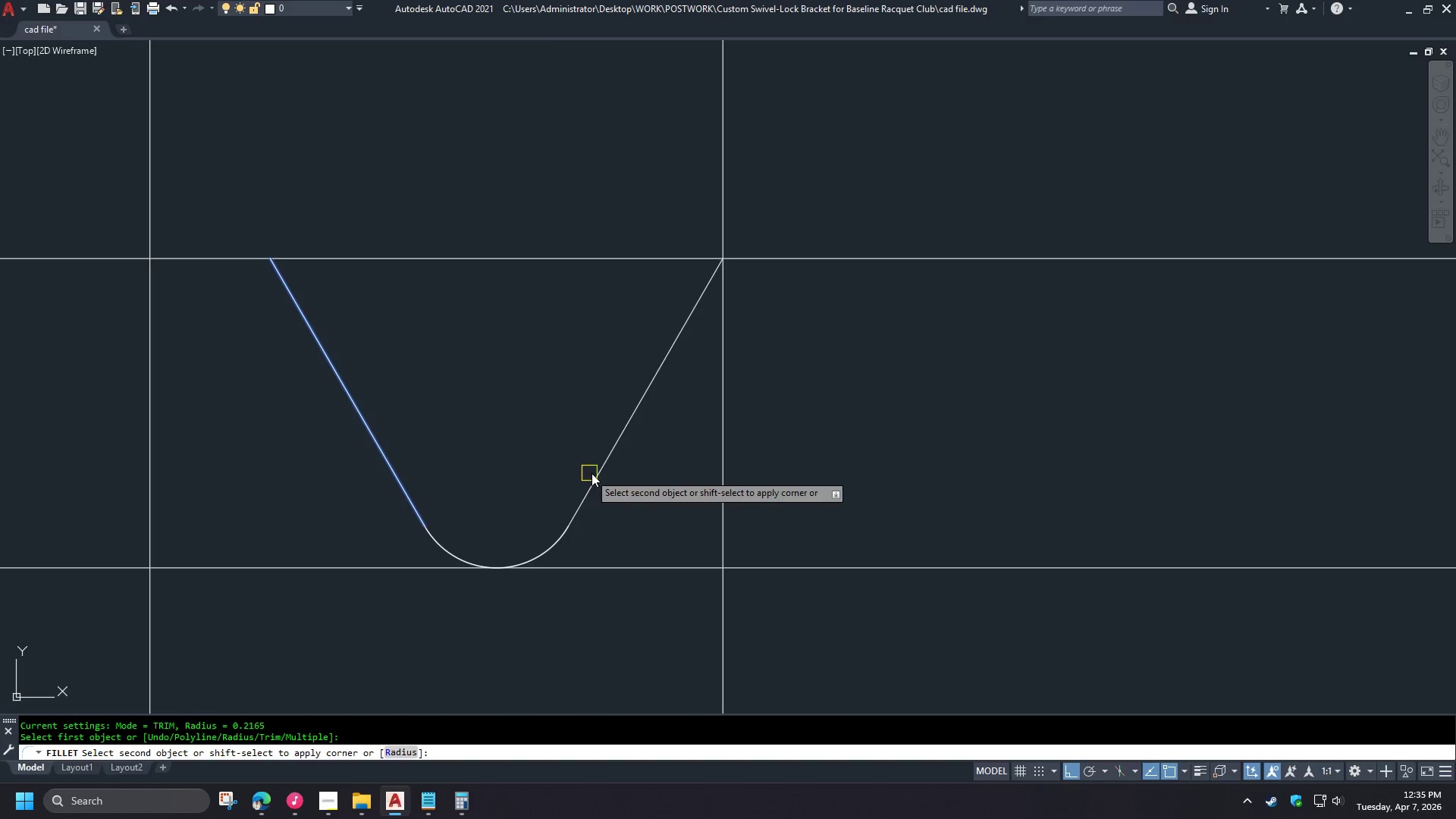 
left_click([593, 473])
 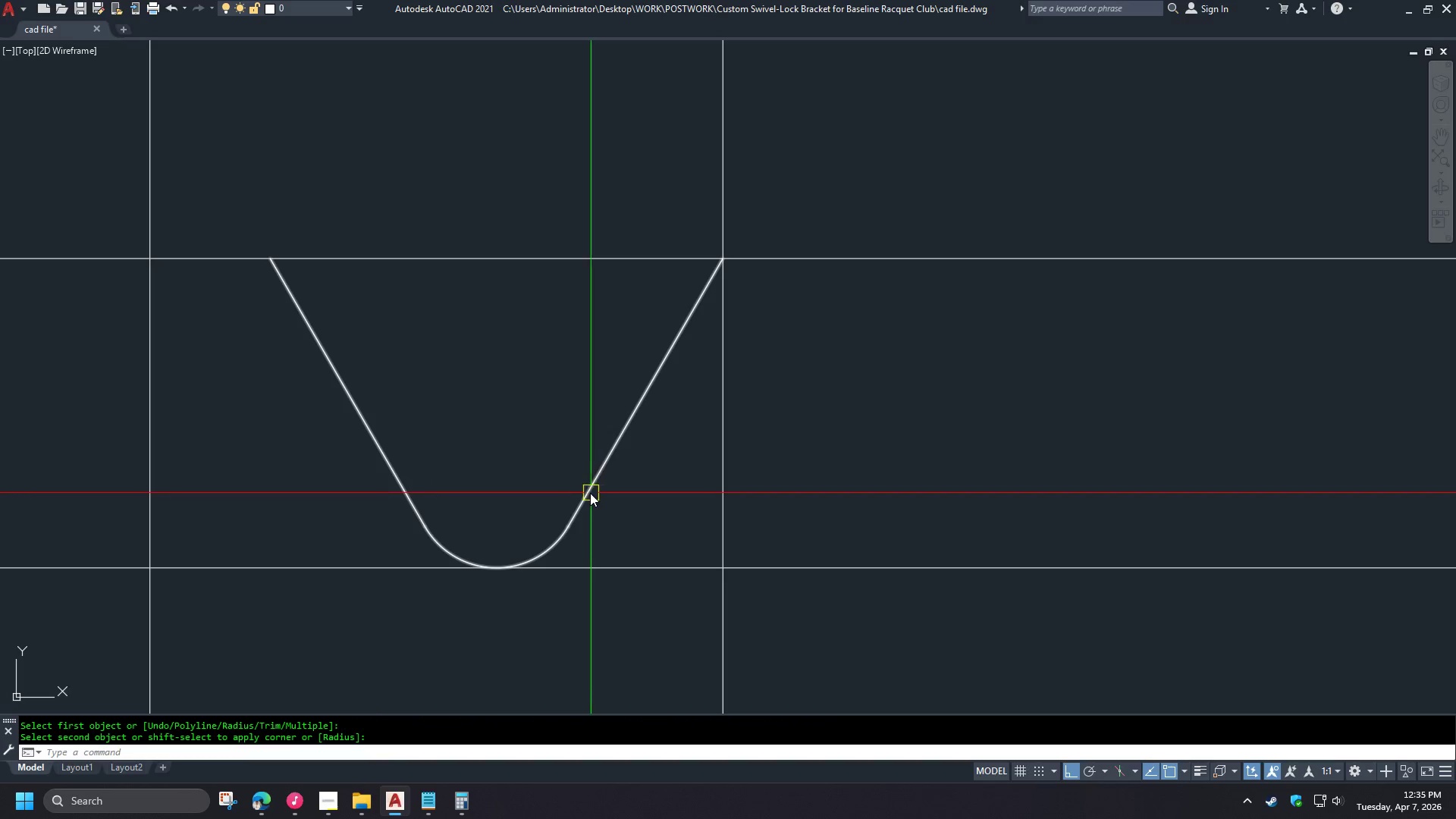 
left_click([589, 493])
 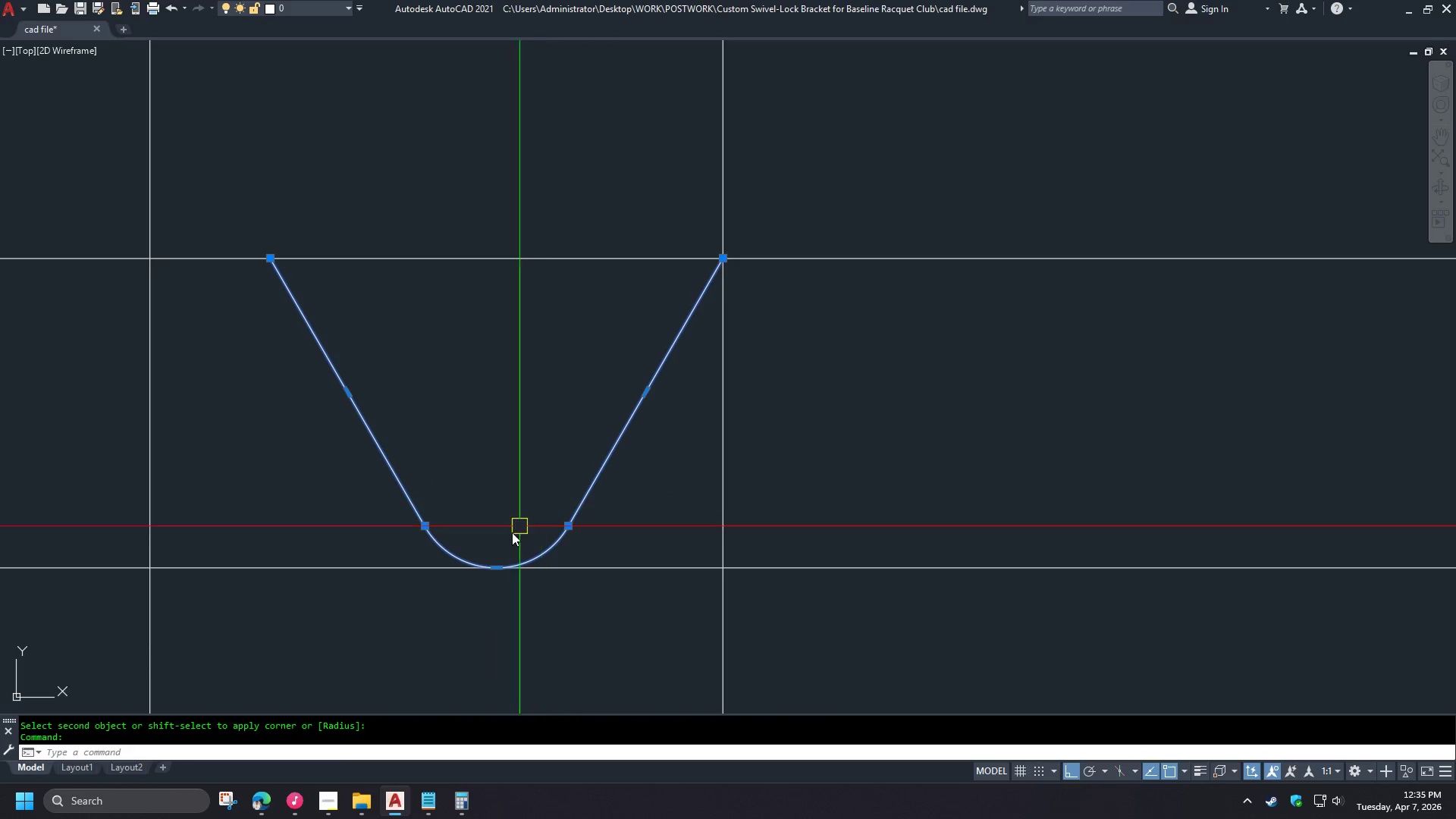 
key(E)
 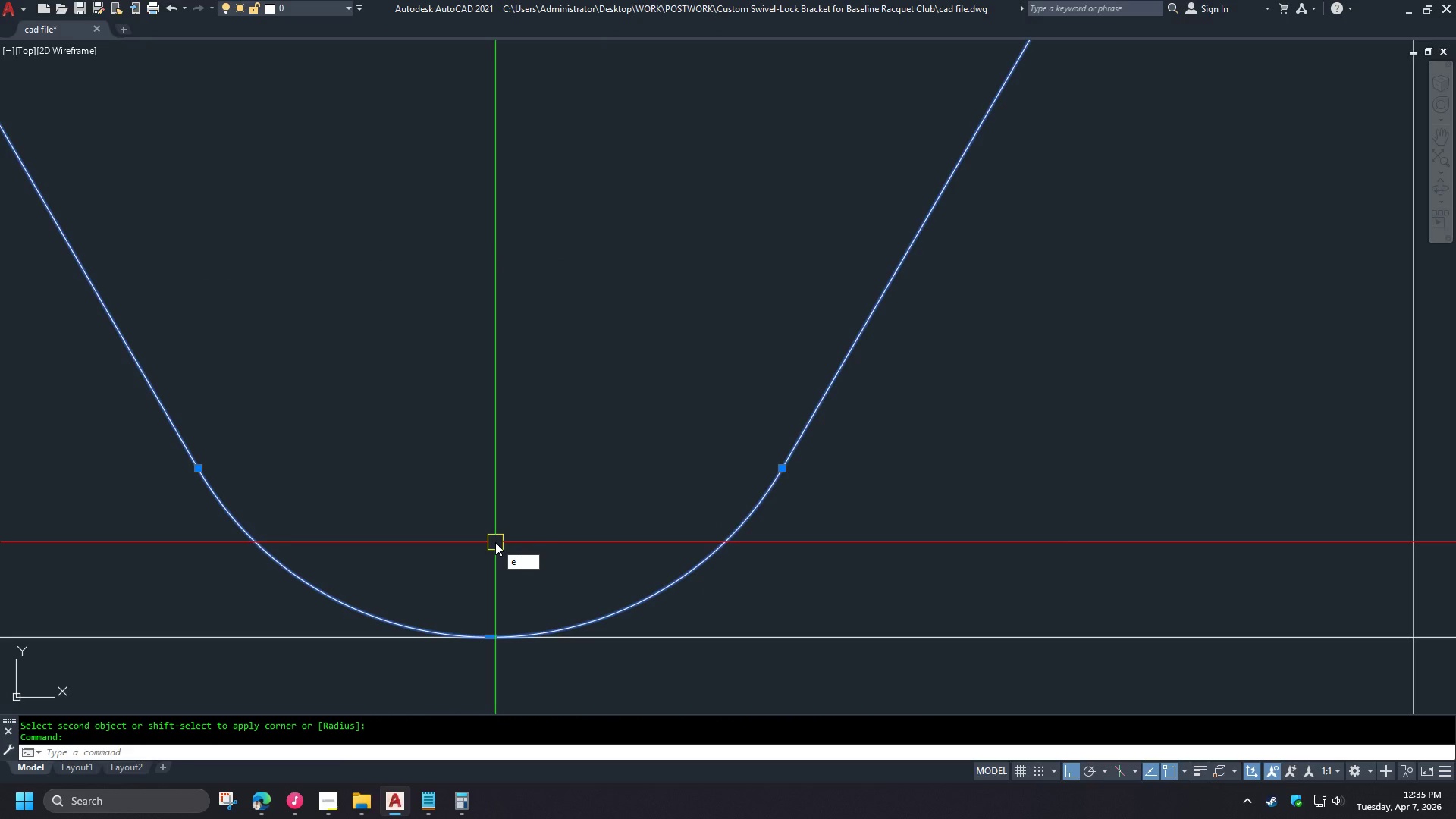 
key(Space)
 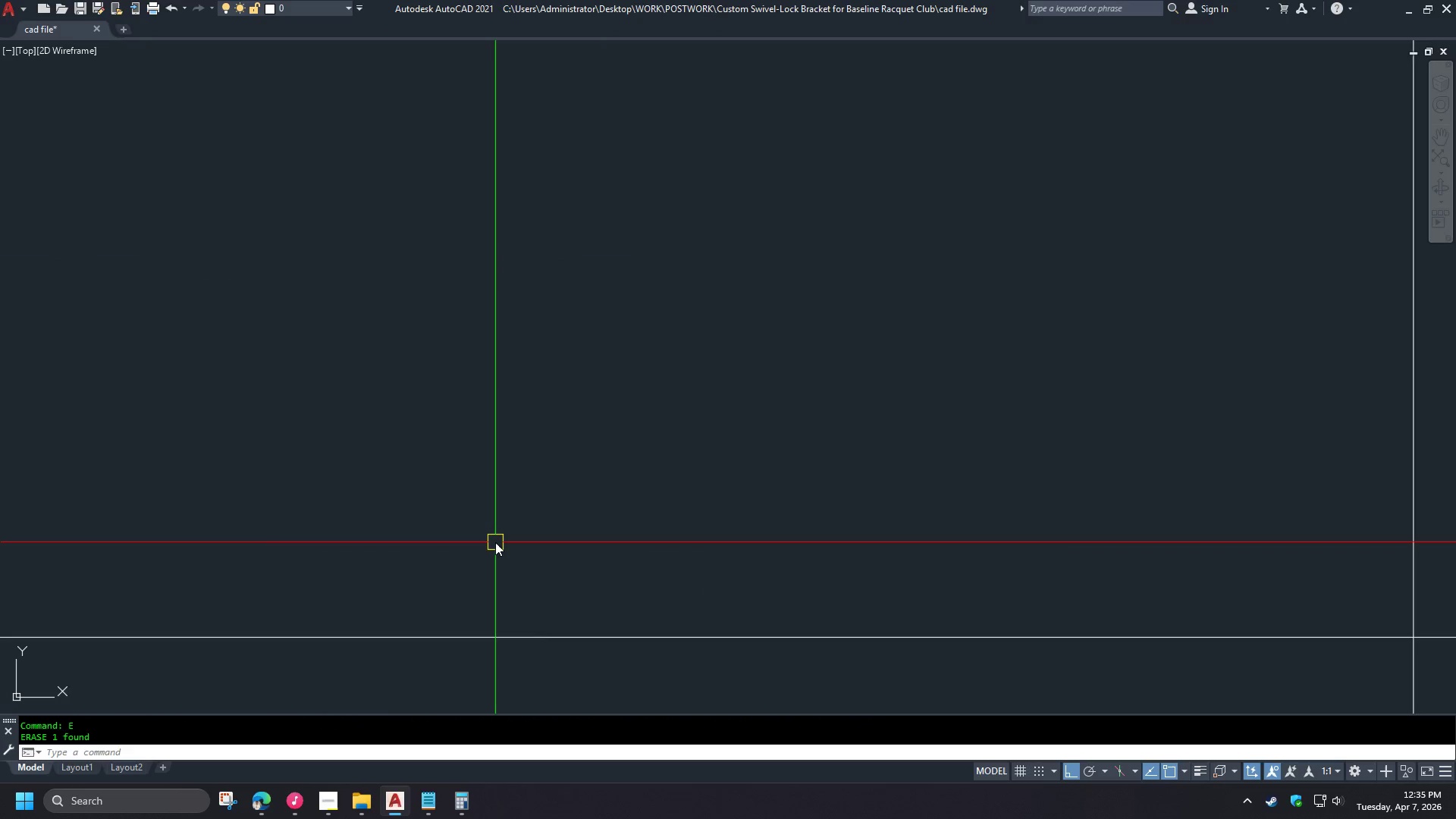 
key(Control+ControlLeft)
 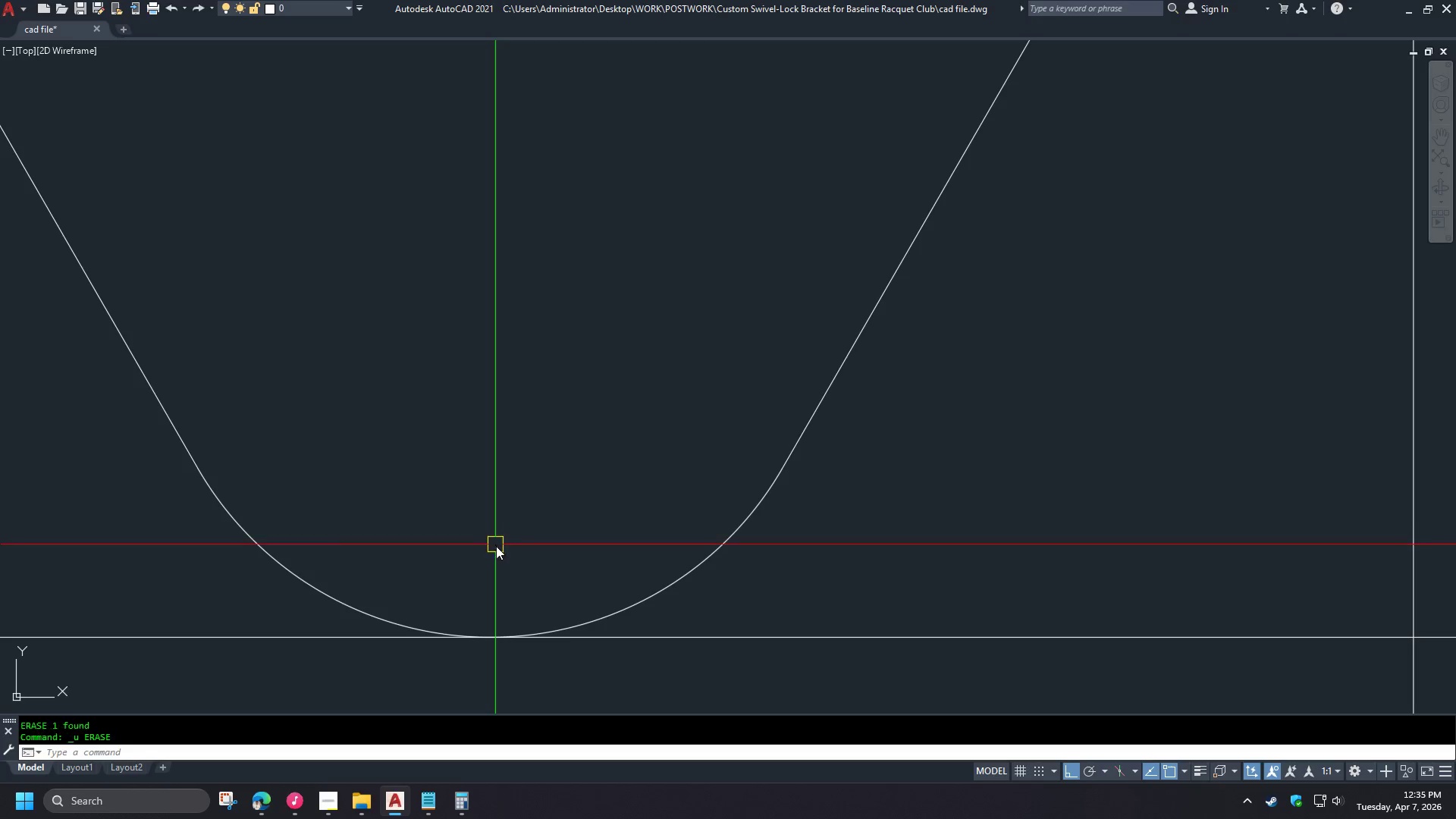 
key(Control+Z)
 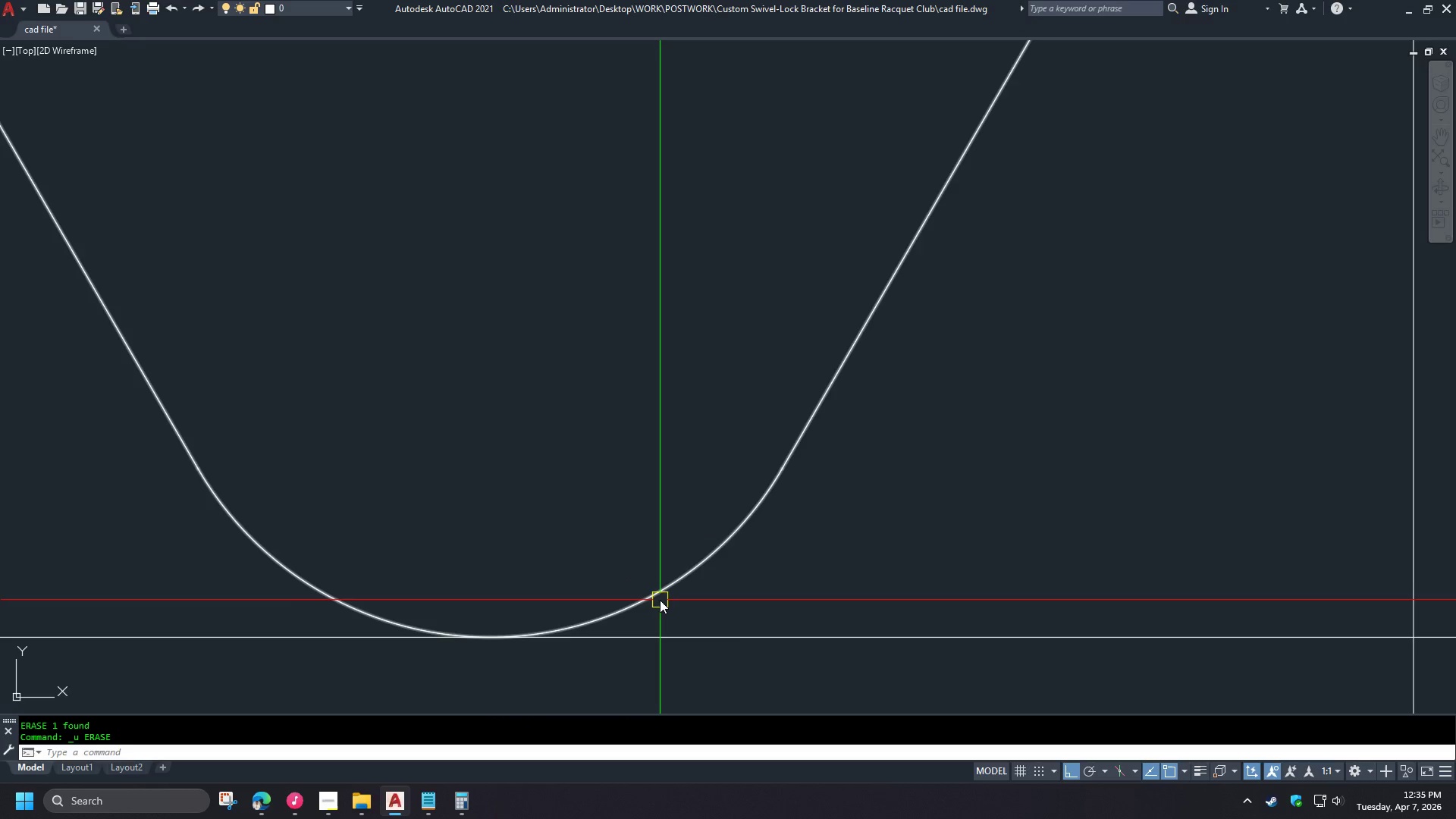 
left_click([660, 601])
 